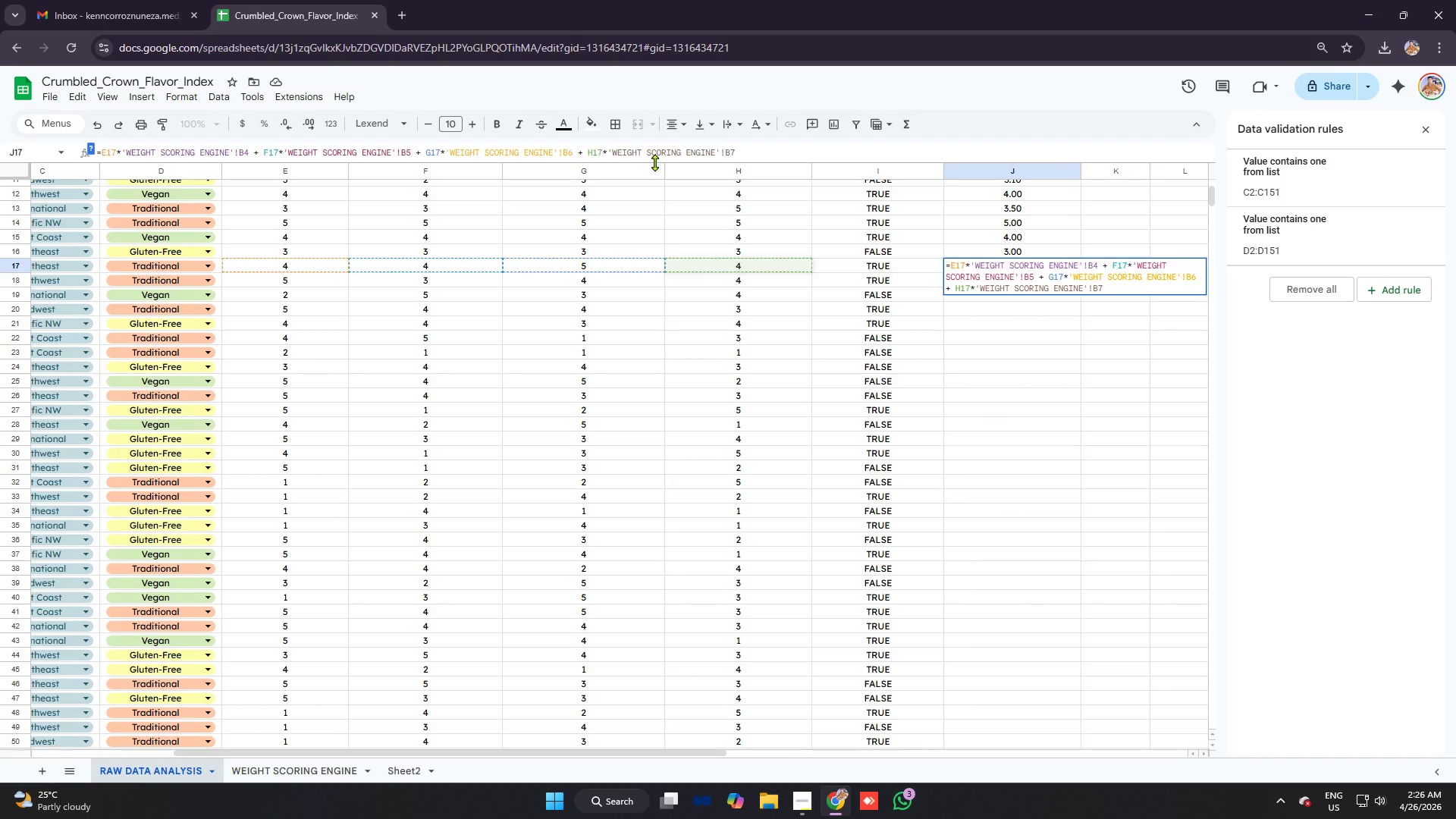 
key(Enter)
 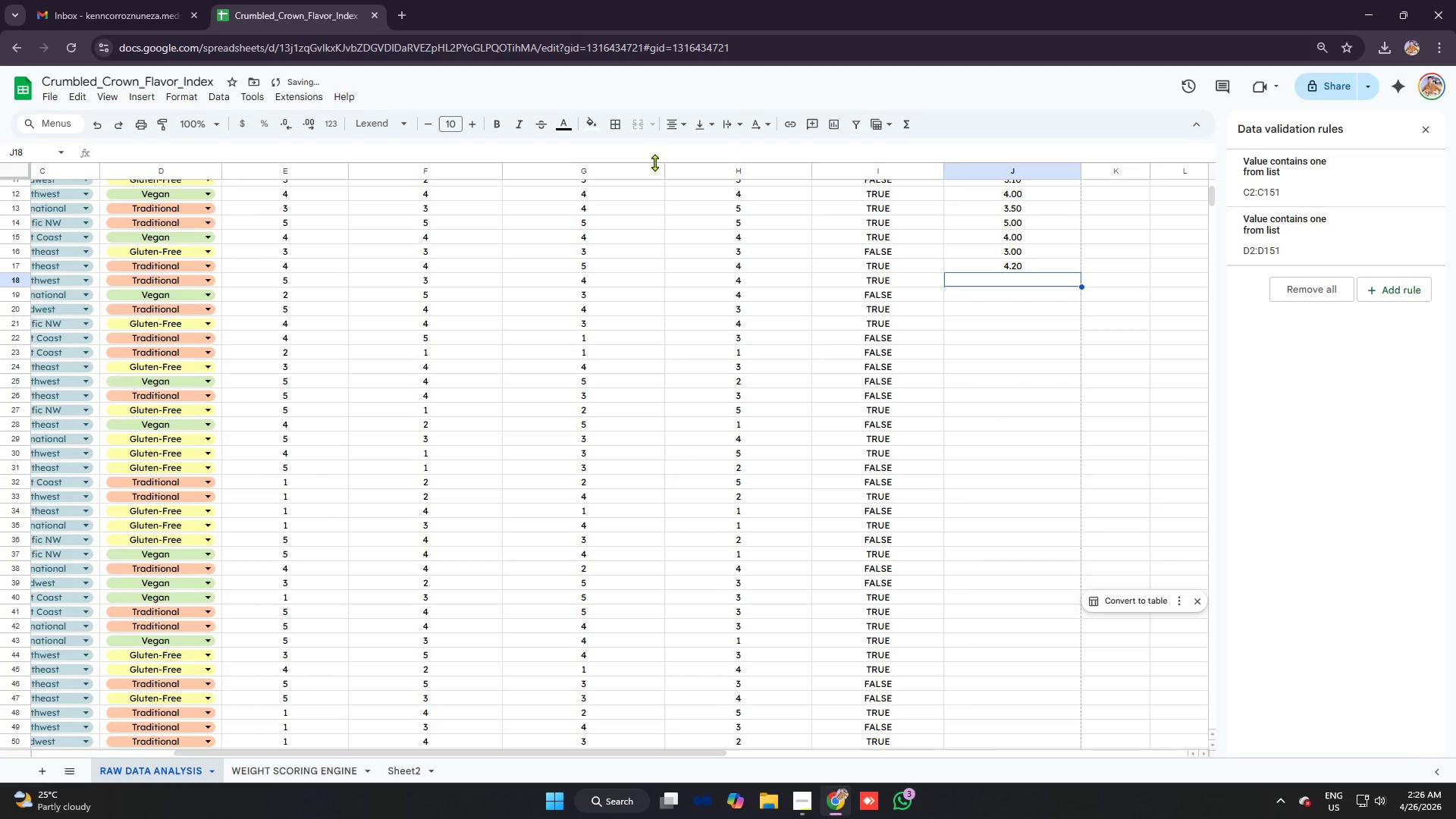 
key(Control+V)
 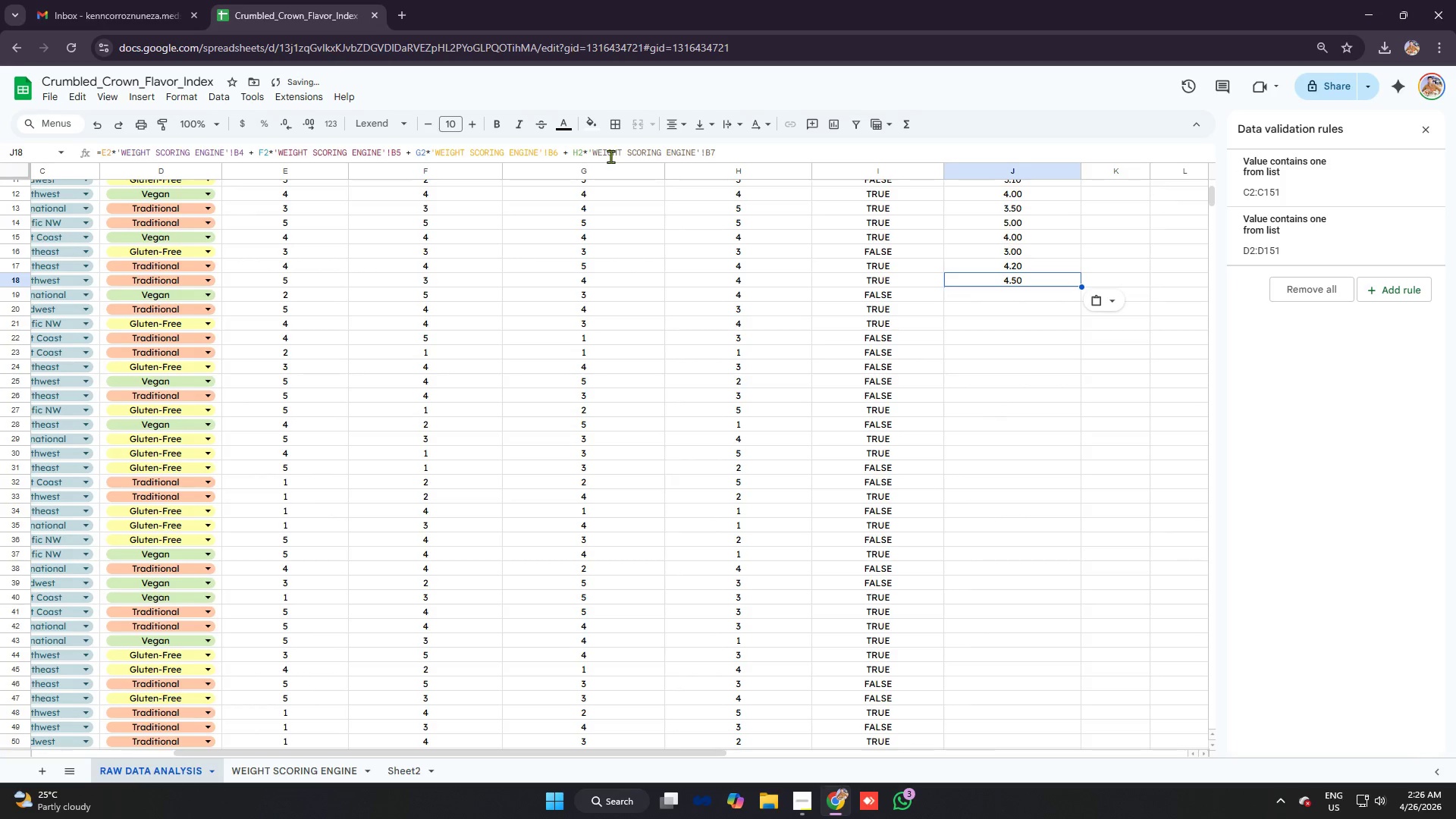 
left_click_drag(start_coordinate=[582, 152], to_coordinate=[576, 152])
 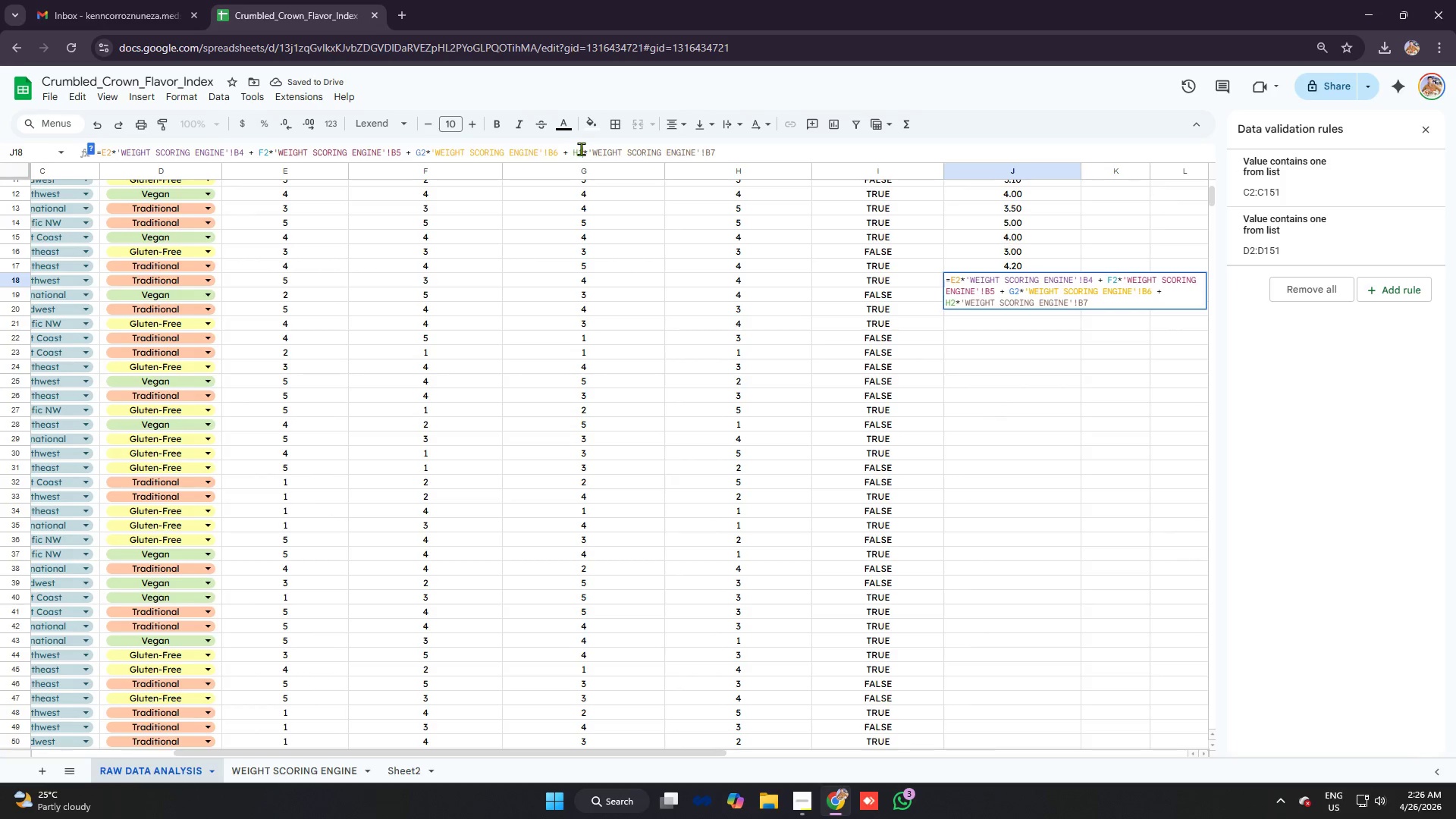 
type(18)
 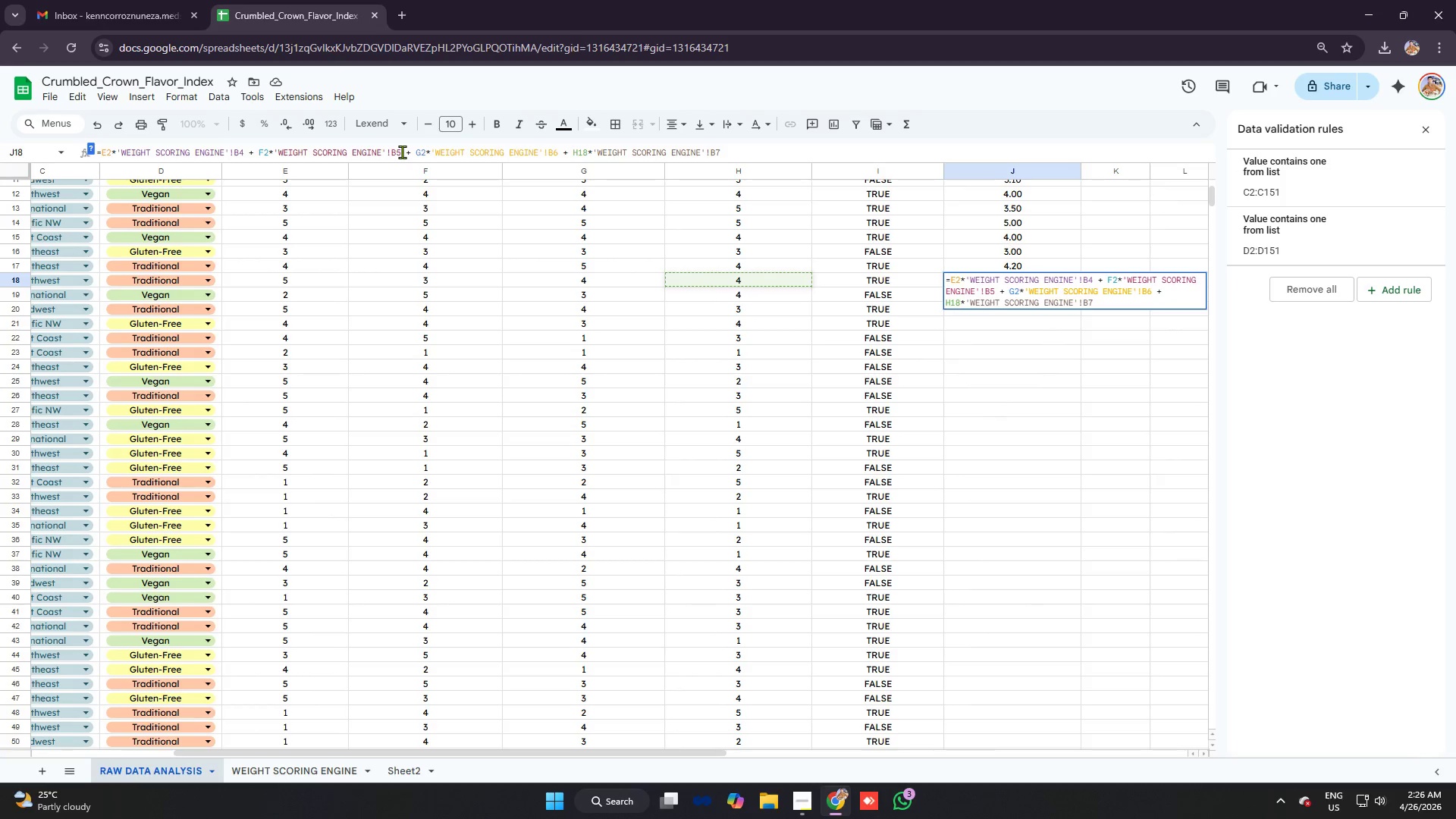 
left_click_drag(start_coordinate=[418, 153], to_coordinate=[422, 153])
 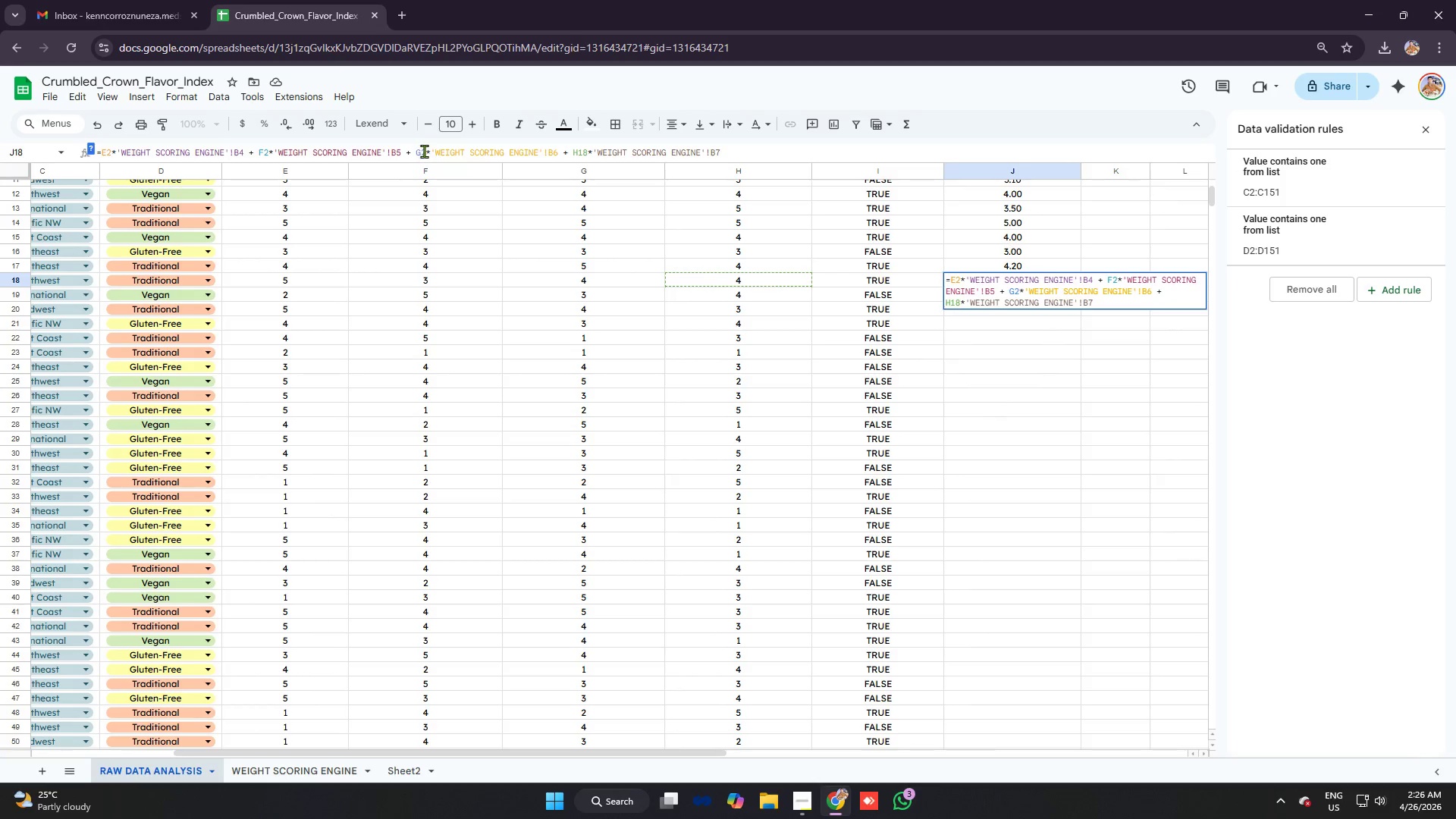 
left_click([424, 151])
 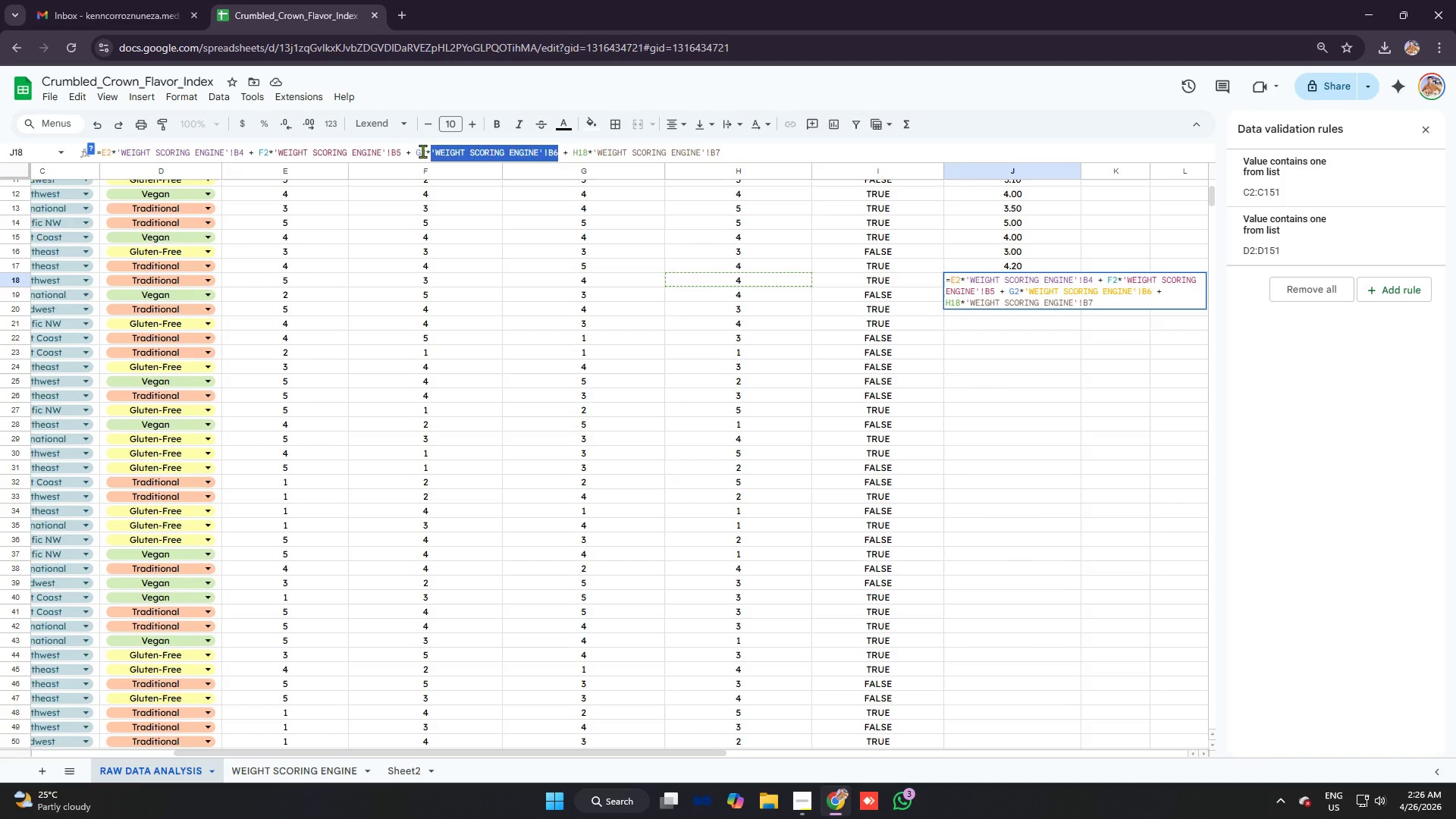 
left_click([428, 154])
 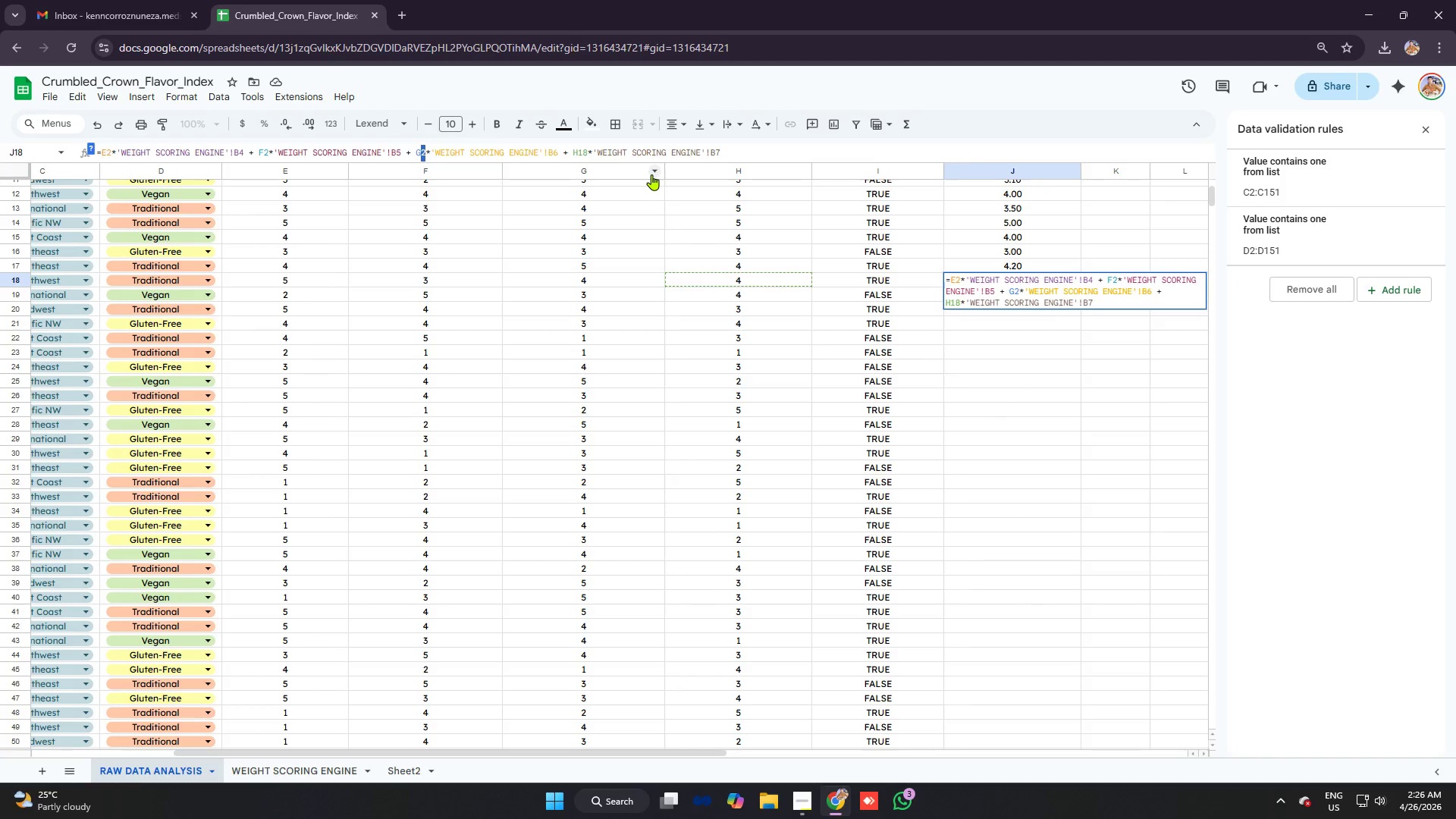 
type(17)
key(Backspace)
type(8)
 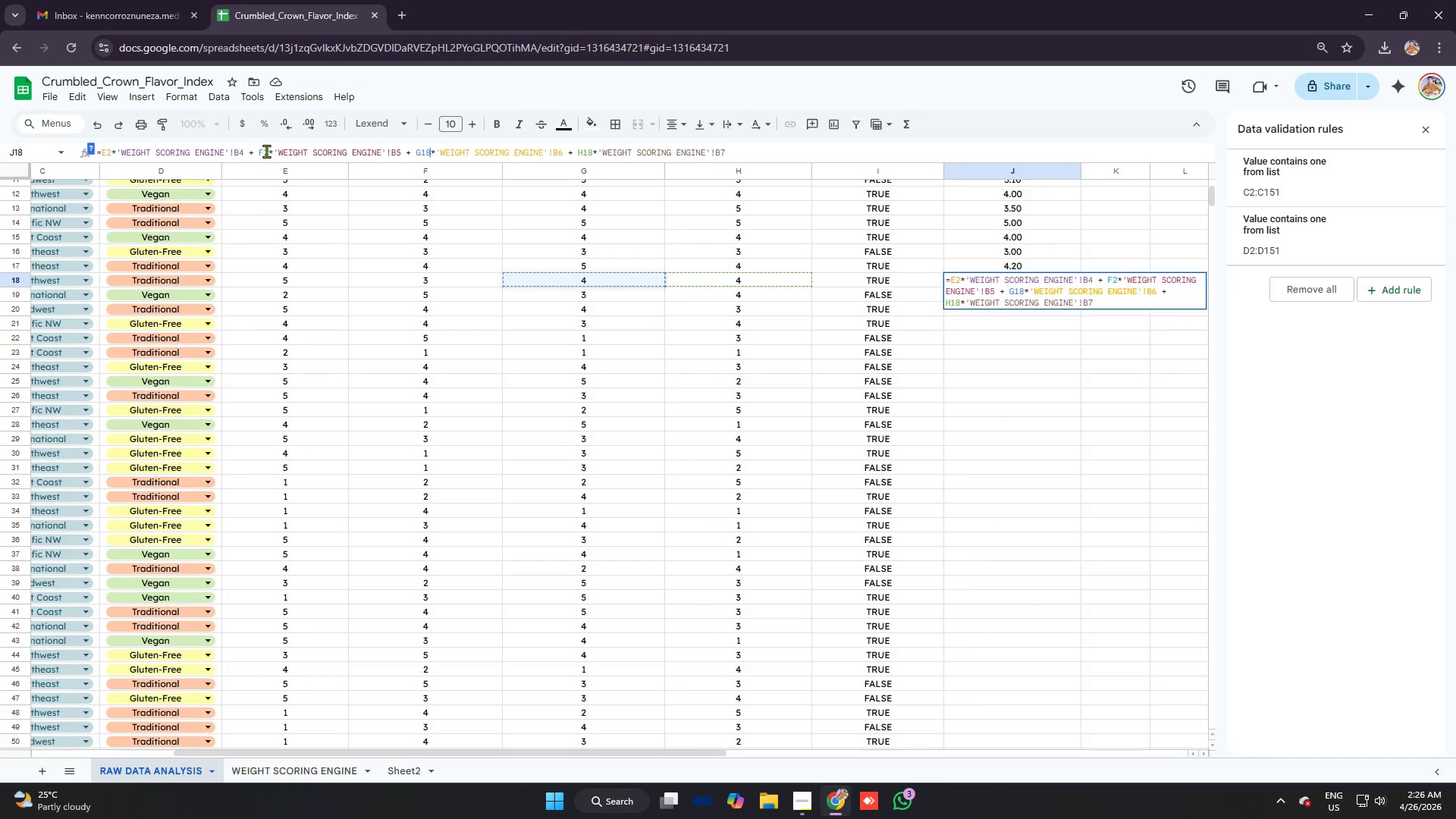 
key(1)
 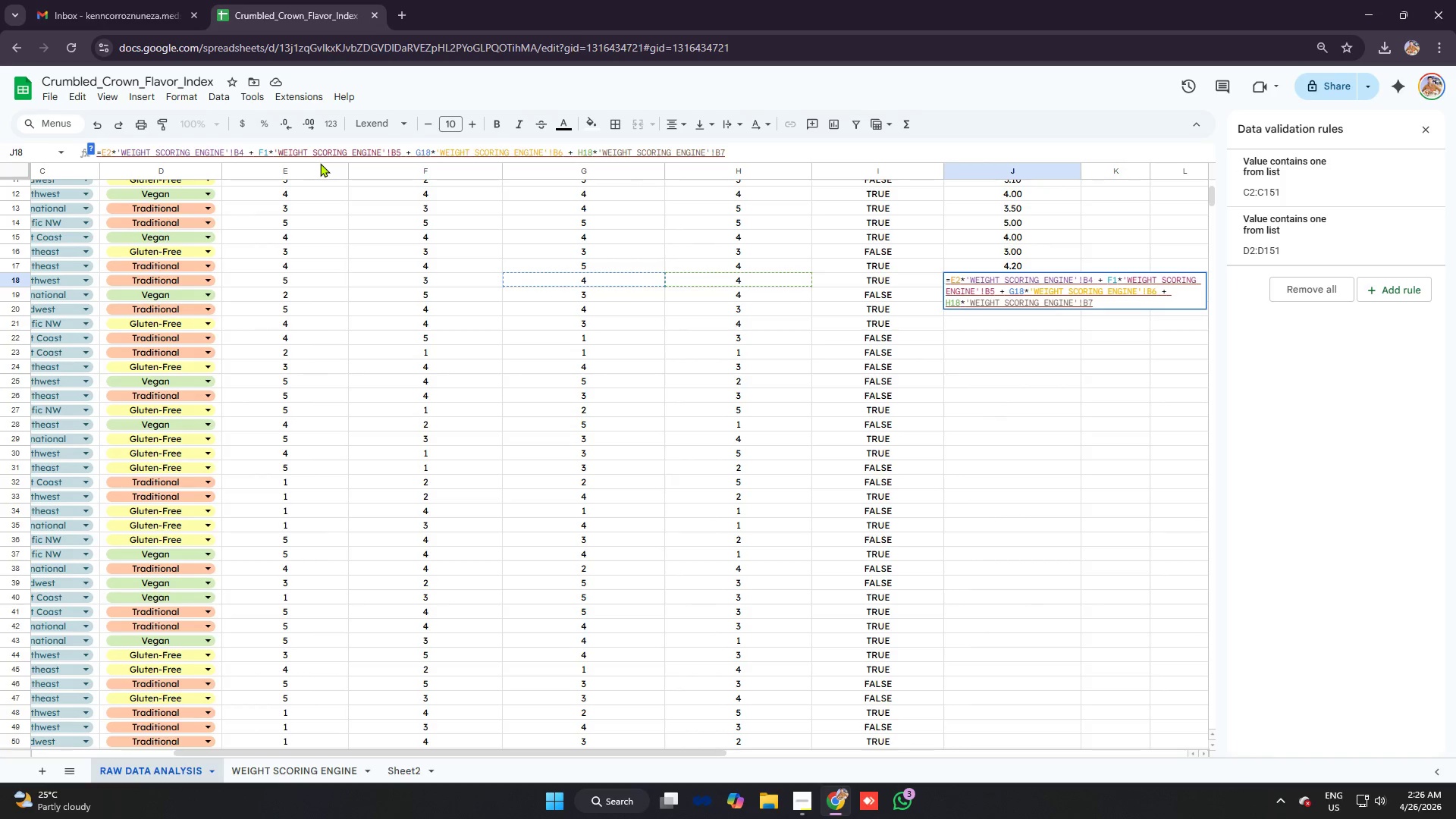 
key(8)
 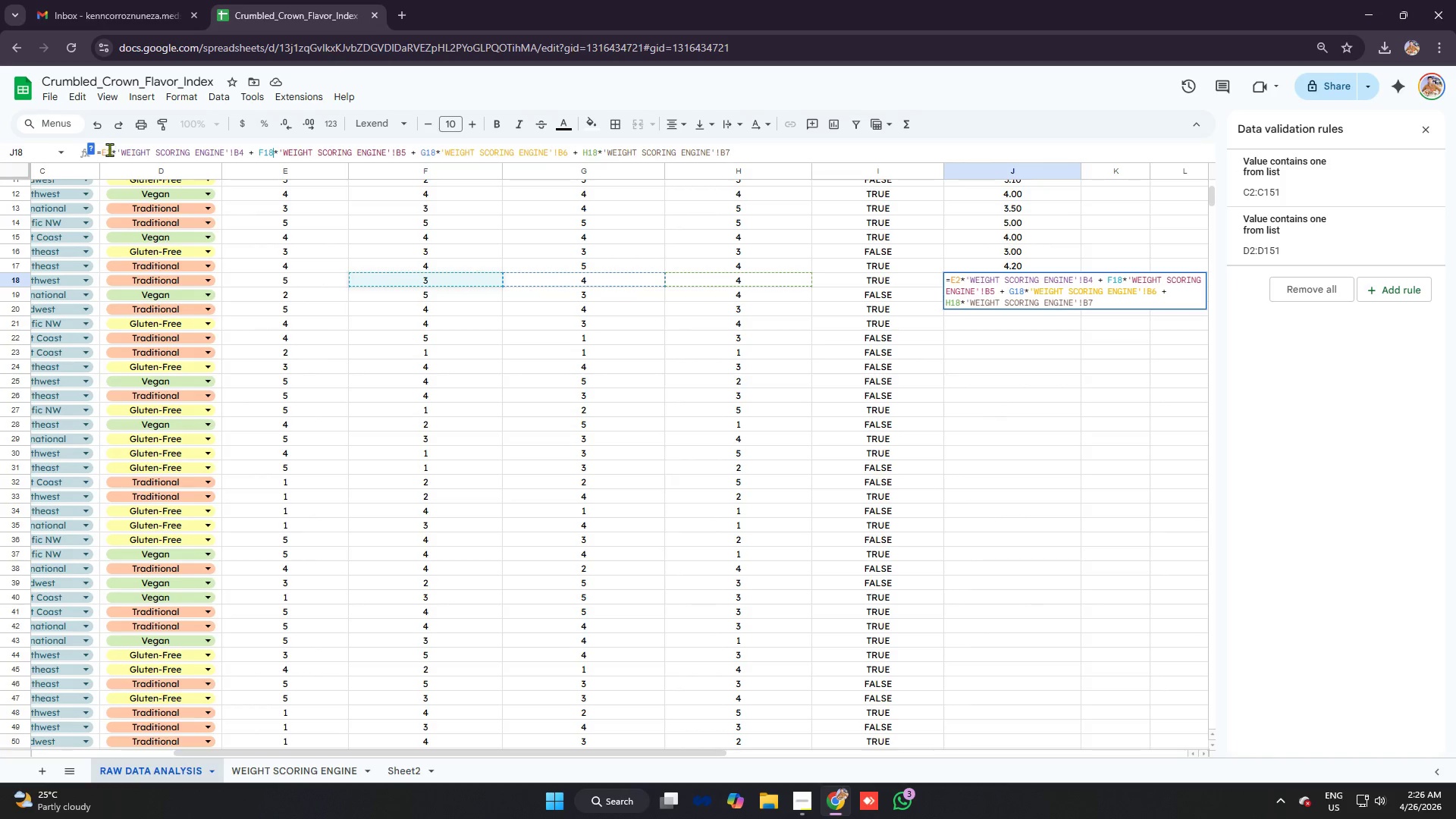 
left_click_drag(start_coordinate=[109, 149], to_coordinate=[105, 150])
 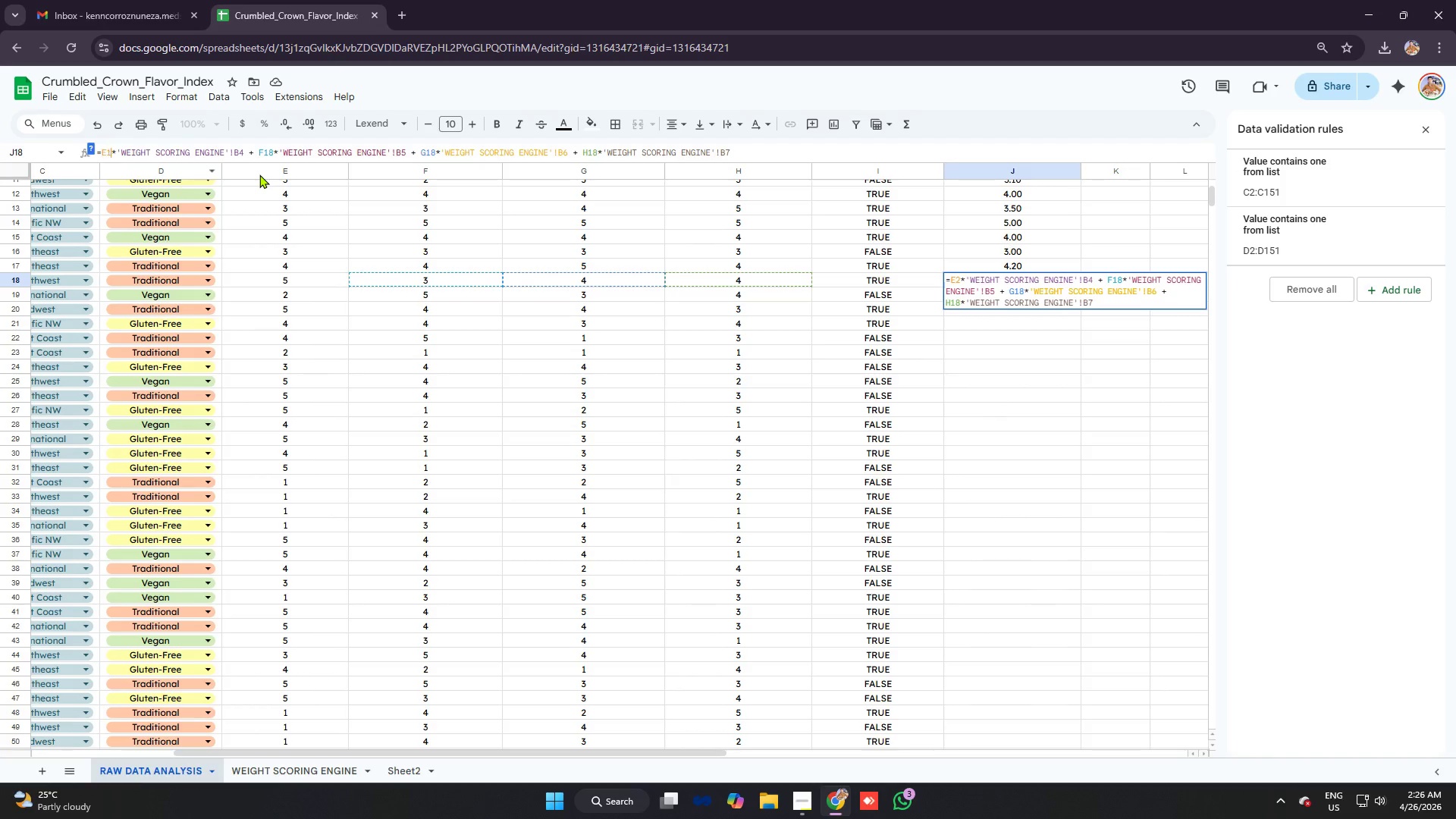 
type(18)
 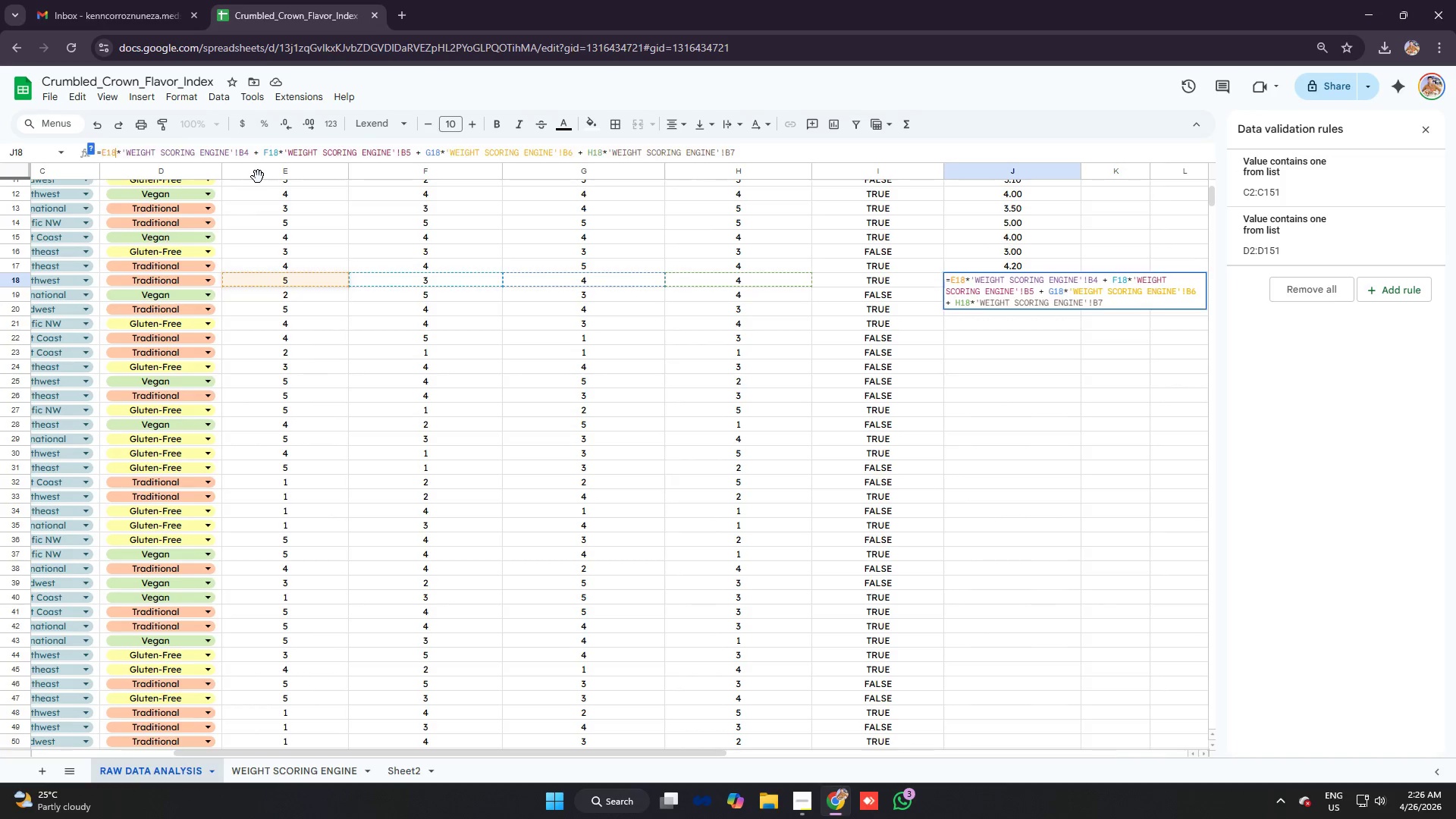 
key(Enter)
 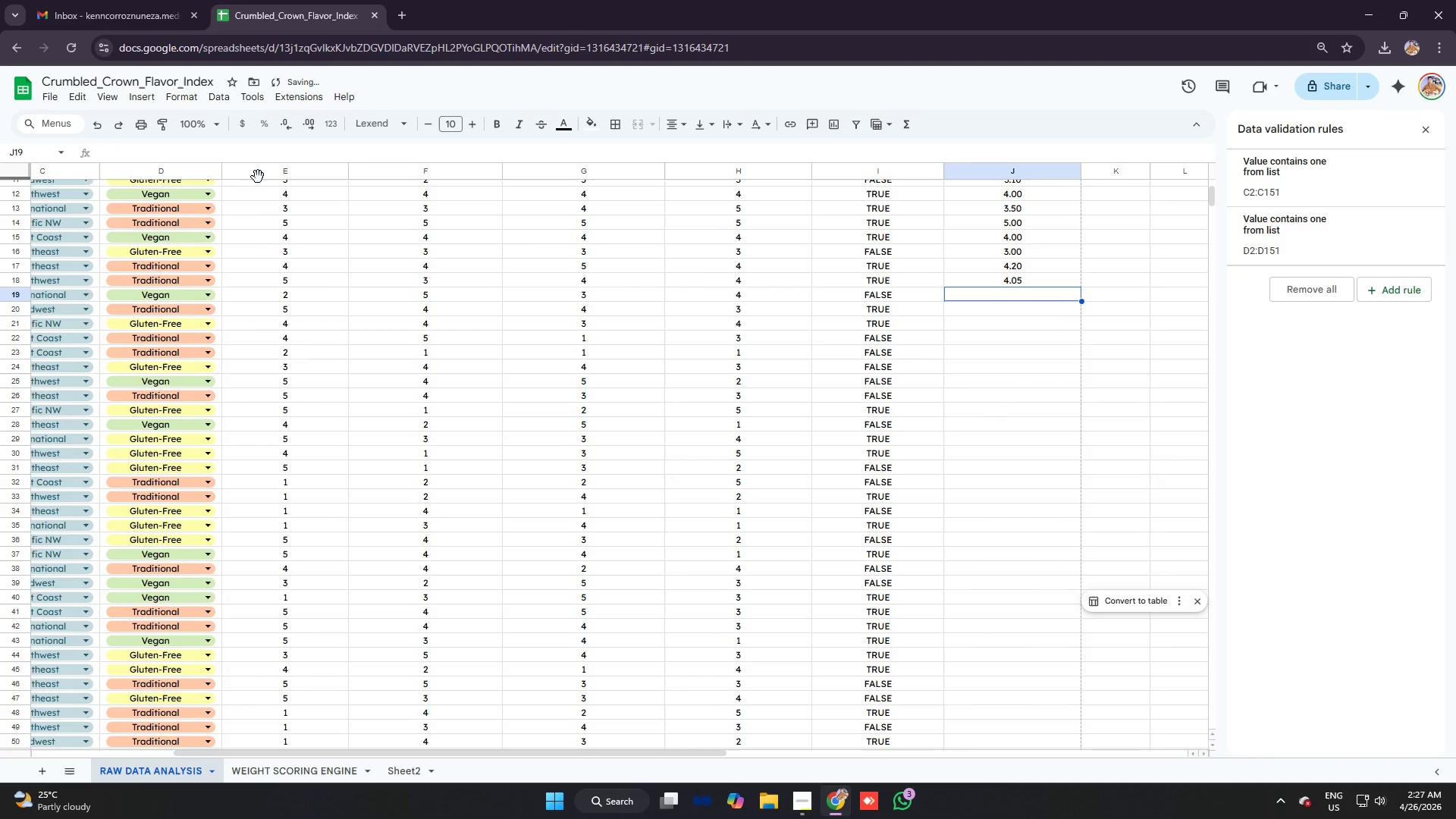 
key(Control+ControlLeft)
 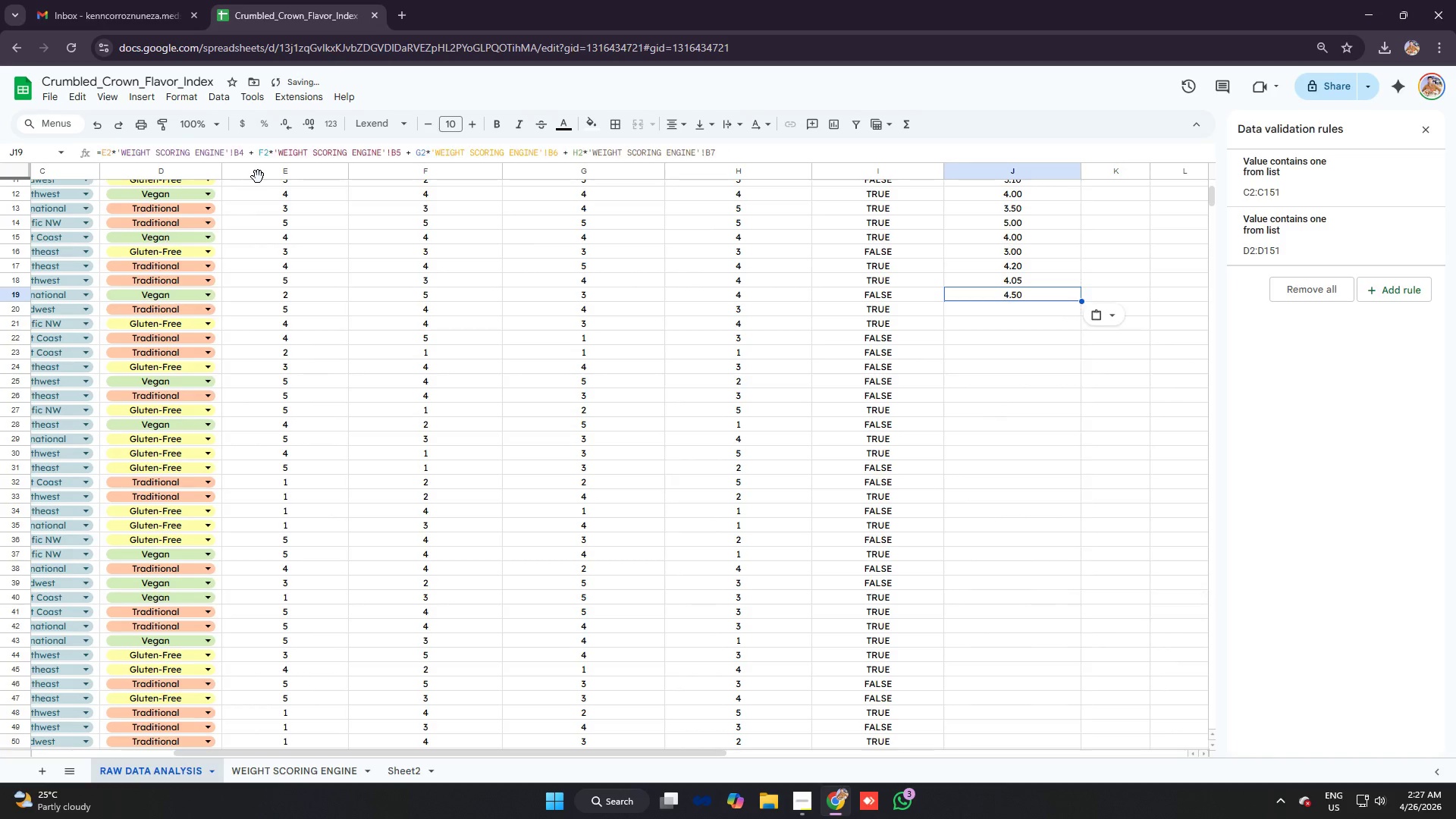 
key(Control+V)
 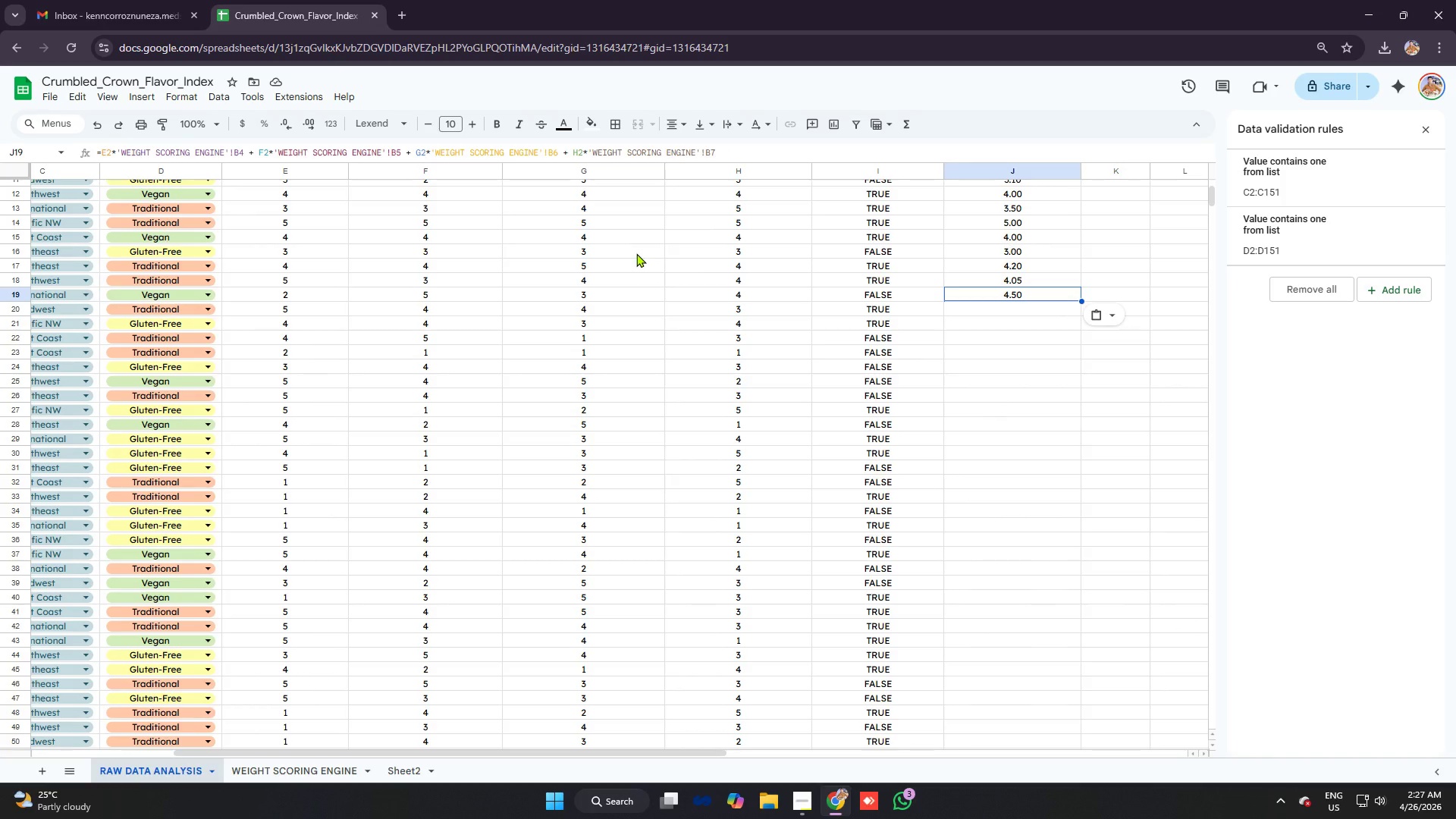 
wait(11.27)
 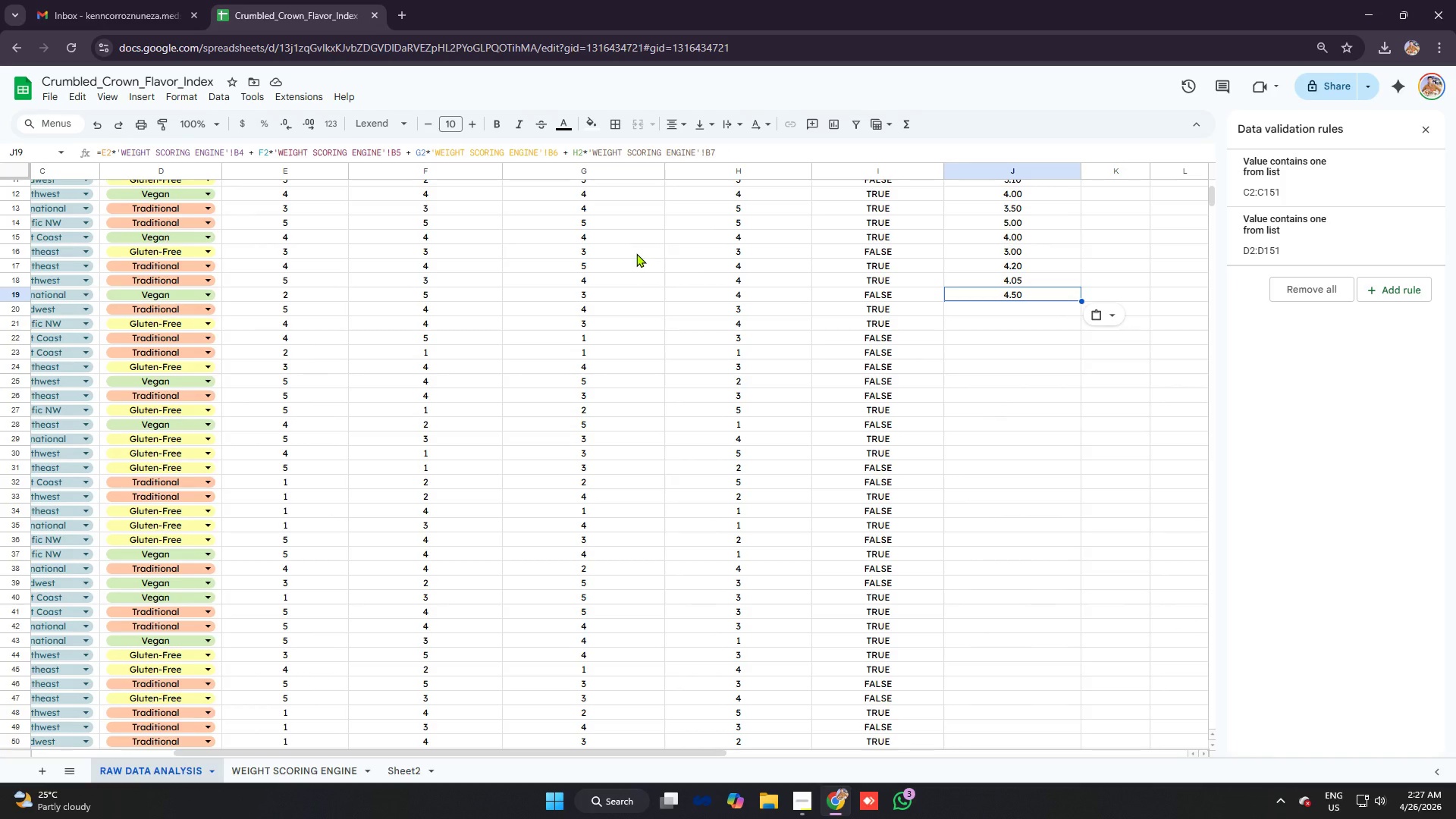 
left_click_drag(start_coordinate=[582, 152], to_coordinate=[578, 150])
 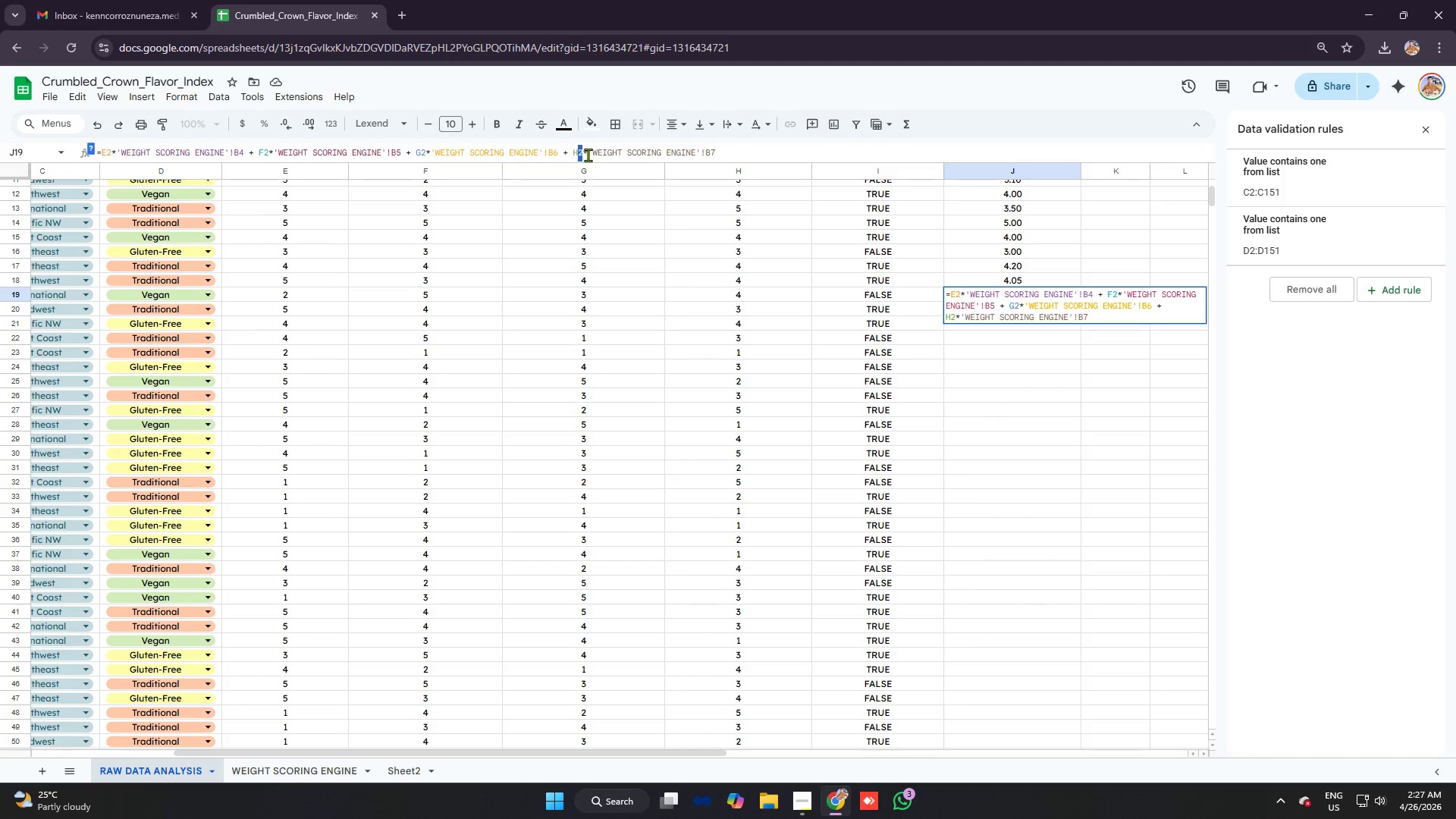 
key(1)
 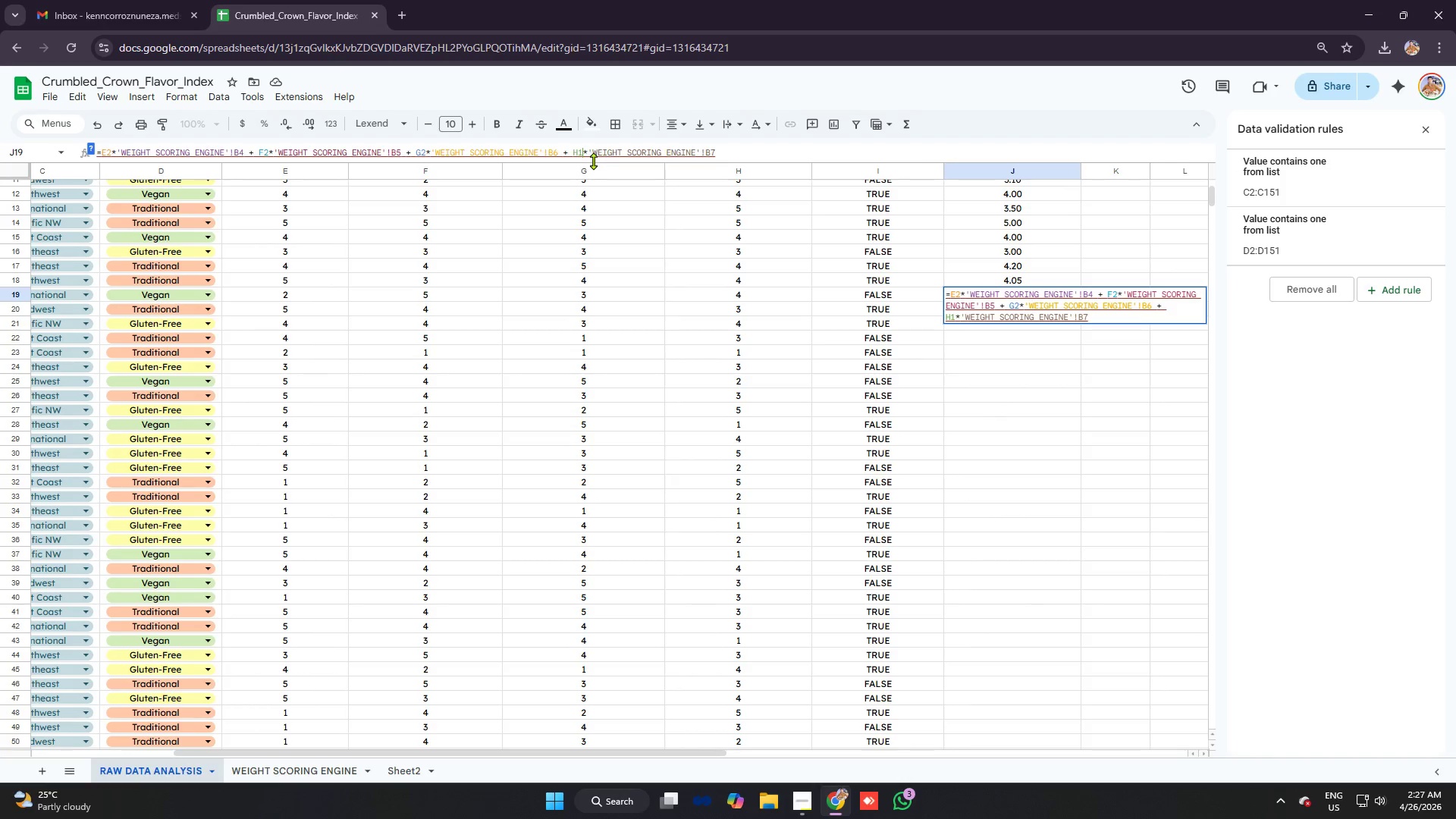 
type(919)
 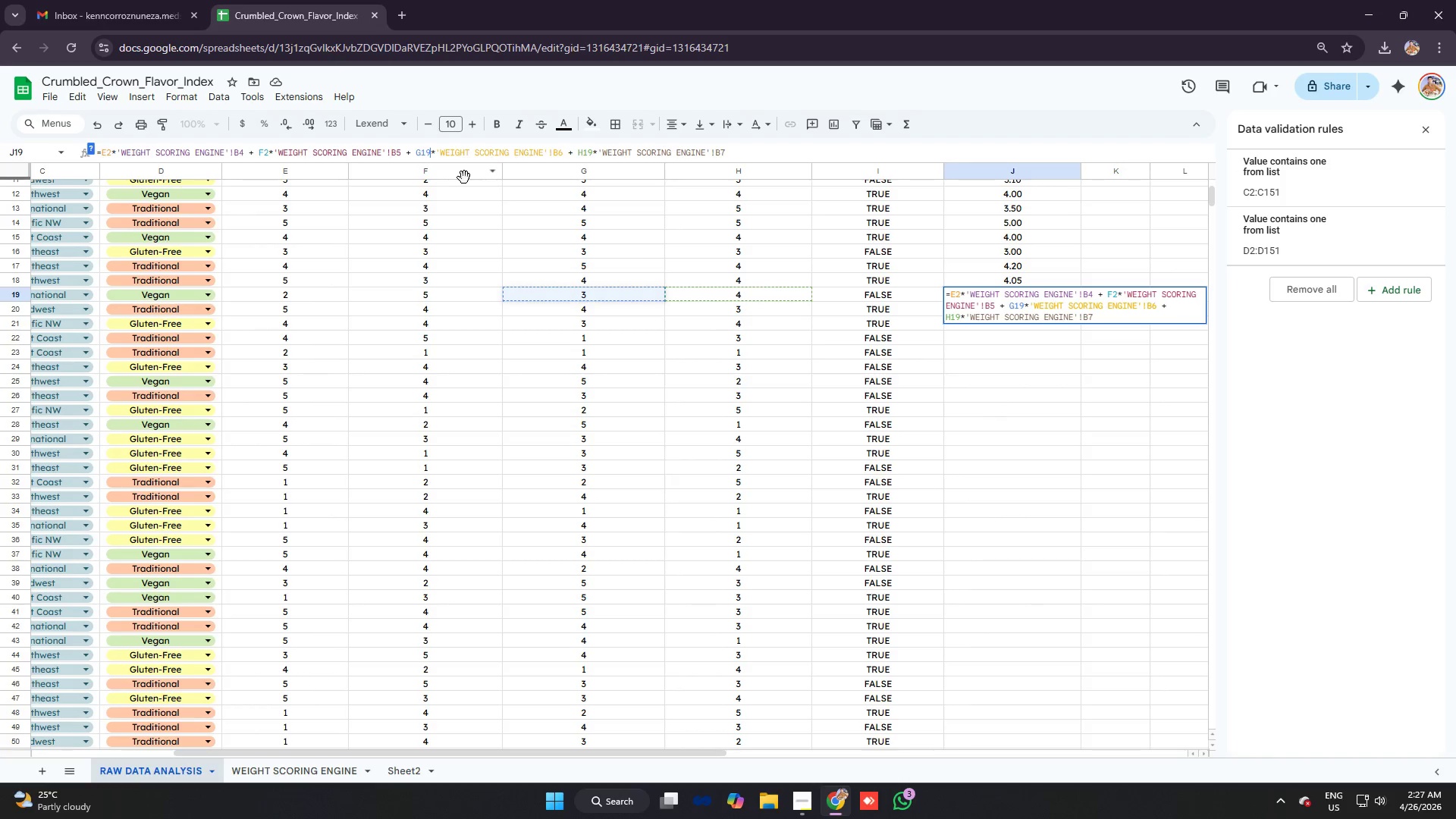 
left_click_drag(start_coordinate=[425, 151], to_coordinate=[422, 151])
 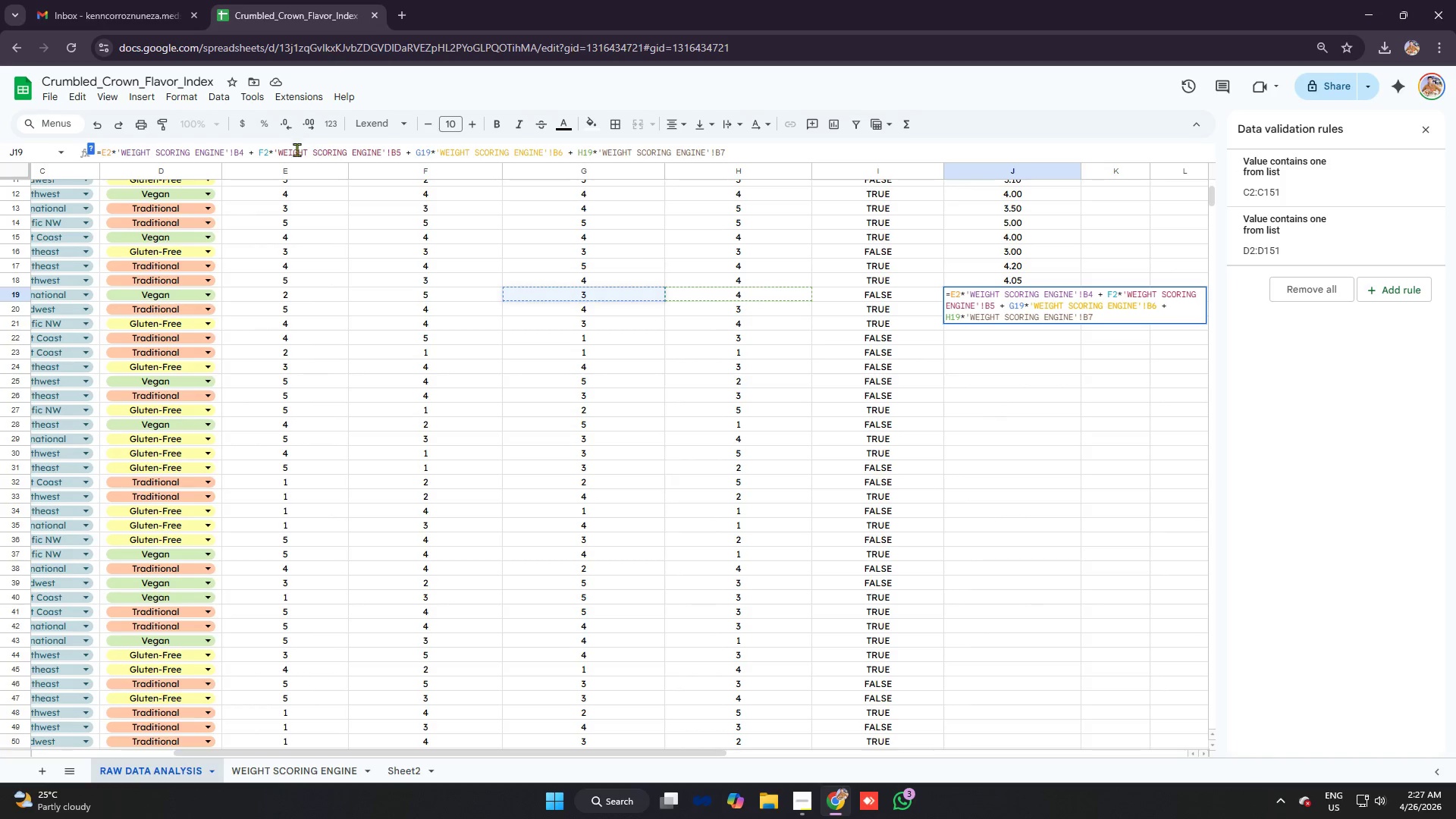 
left_click_drag(start_coordinate=[268, 148], to_coordinate=[264, 146])
 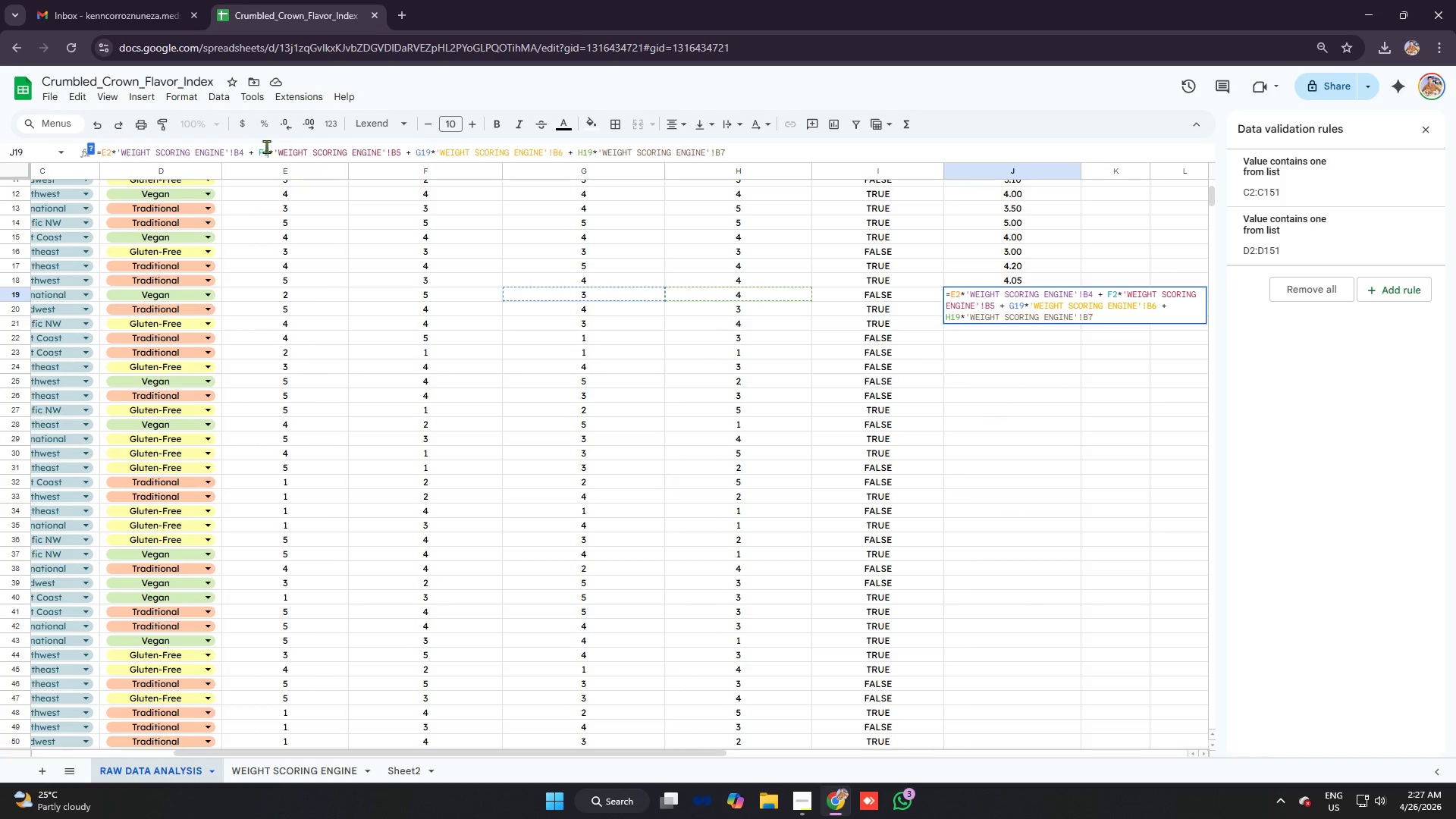 
key(1)
 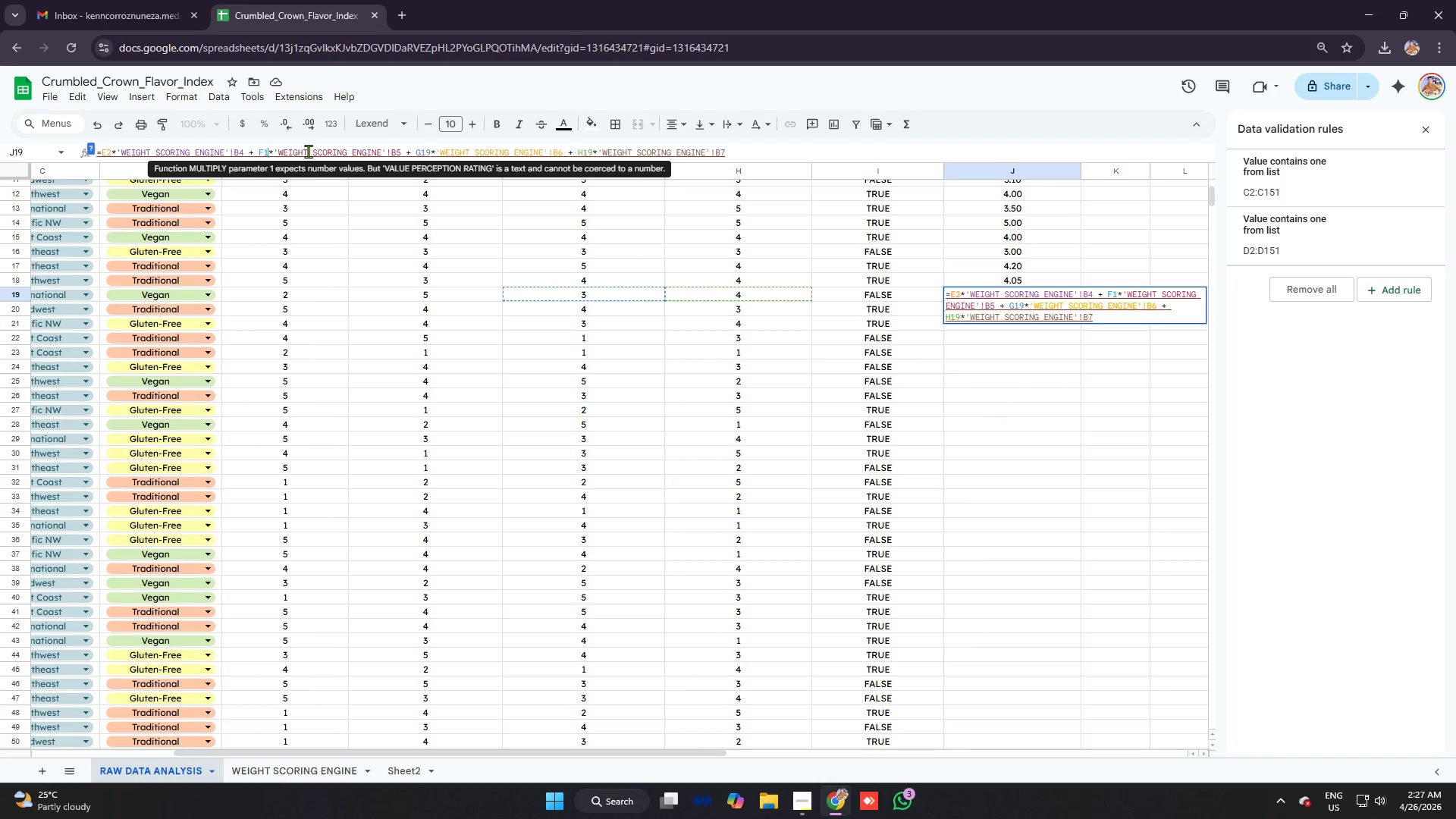 
key(9)
 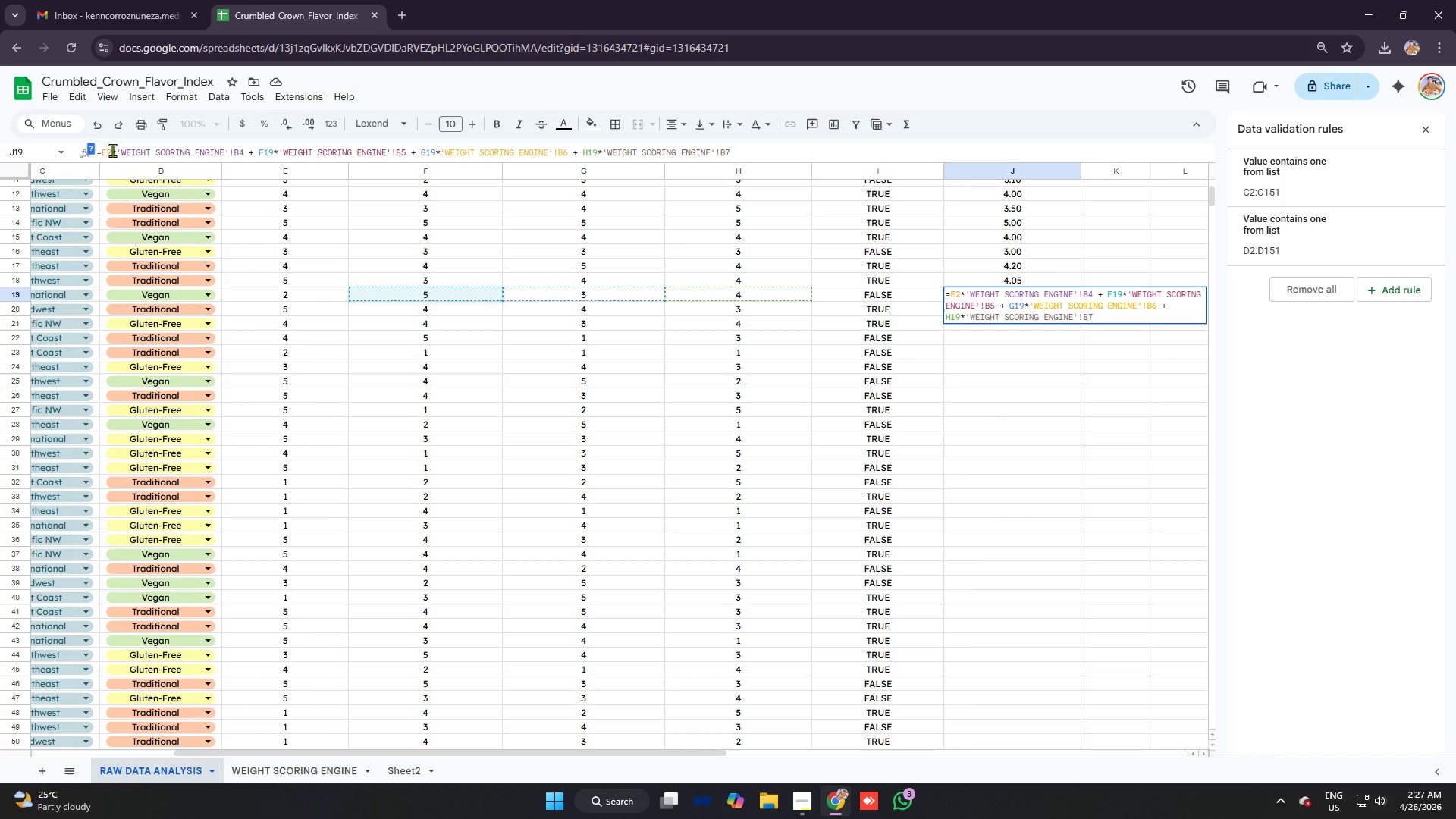 
left_click_drag(start_coordinate=[109, 150], to_coordinate=[105, 150])
 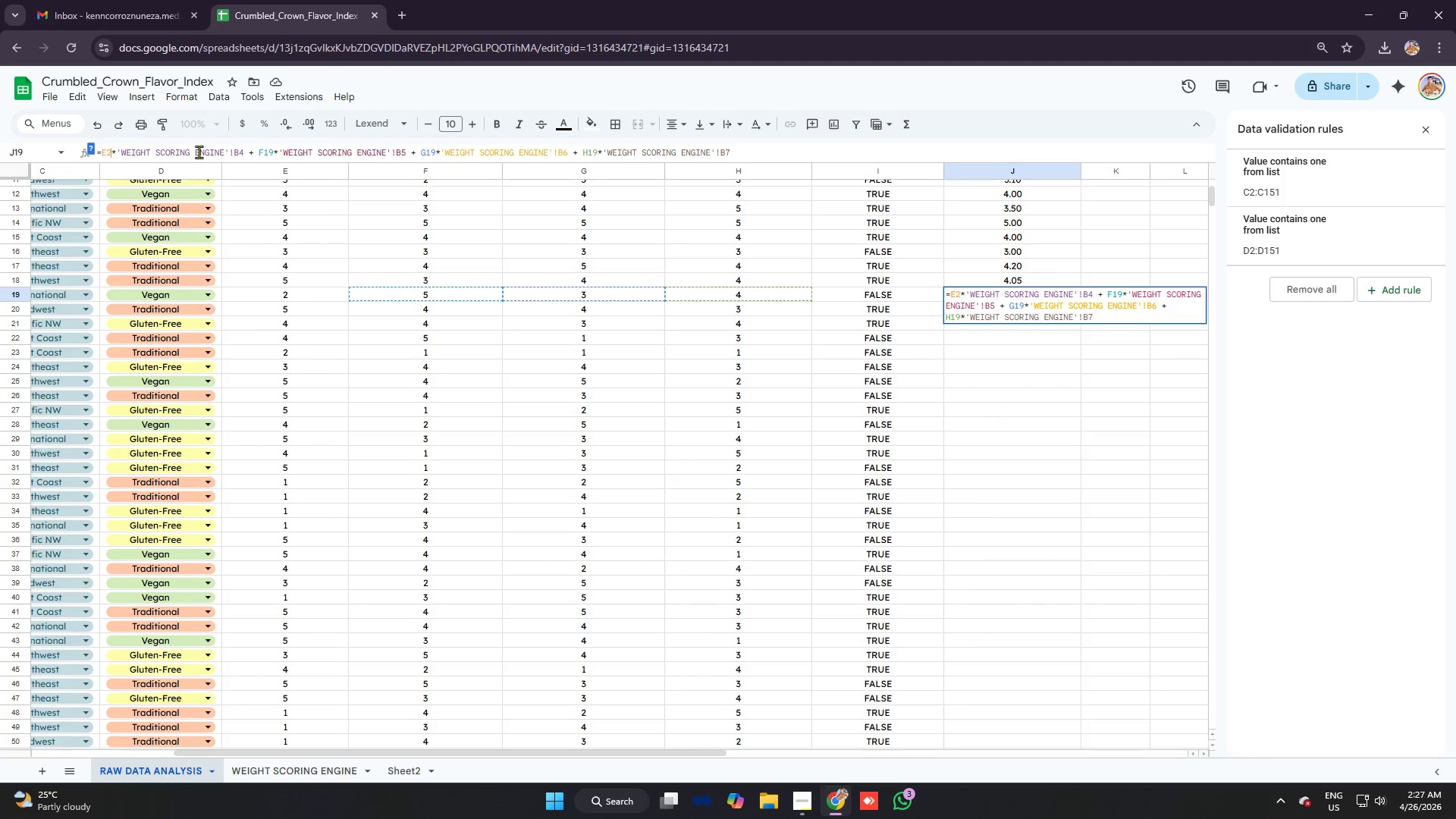 
type(21)
key(Backspace)
key(Backspace)
type(19)
 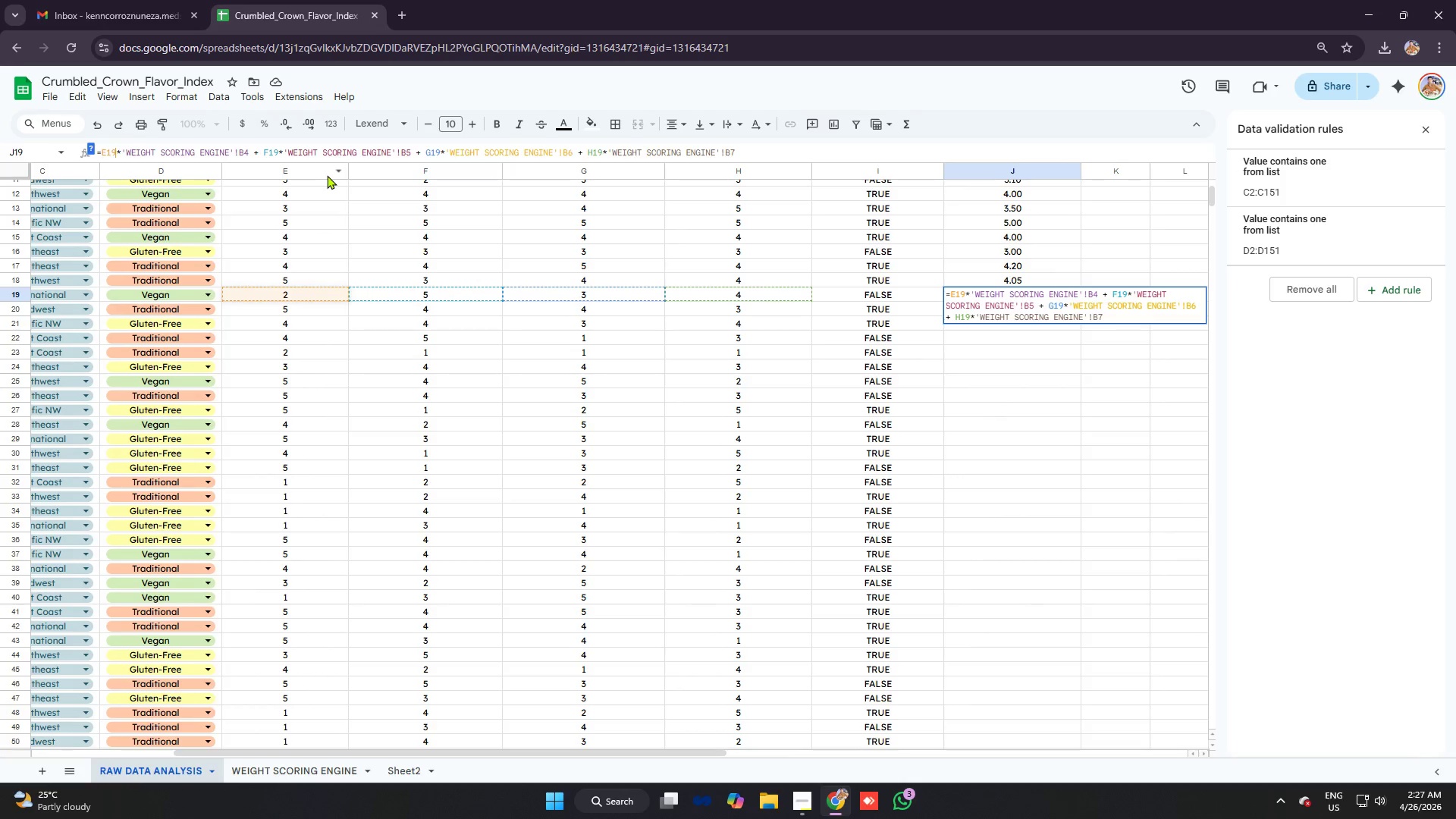 
key(Enter)
 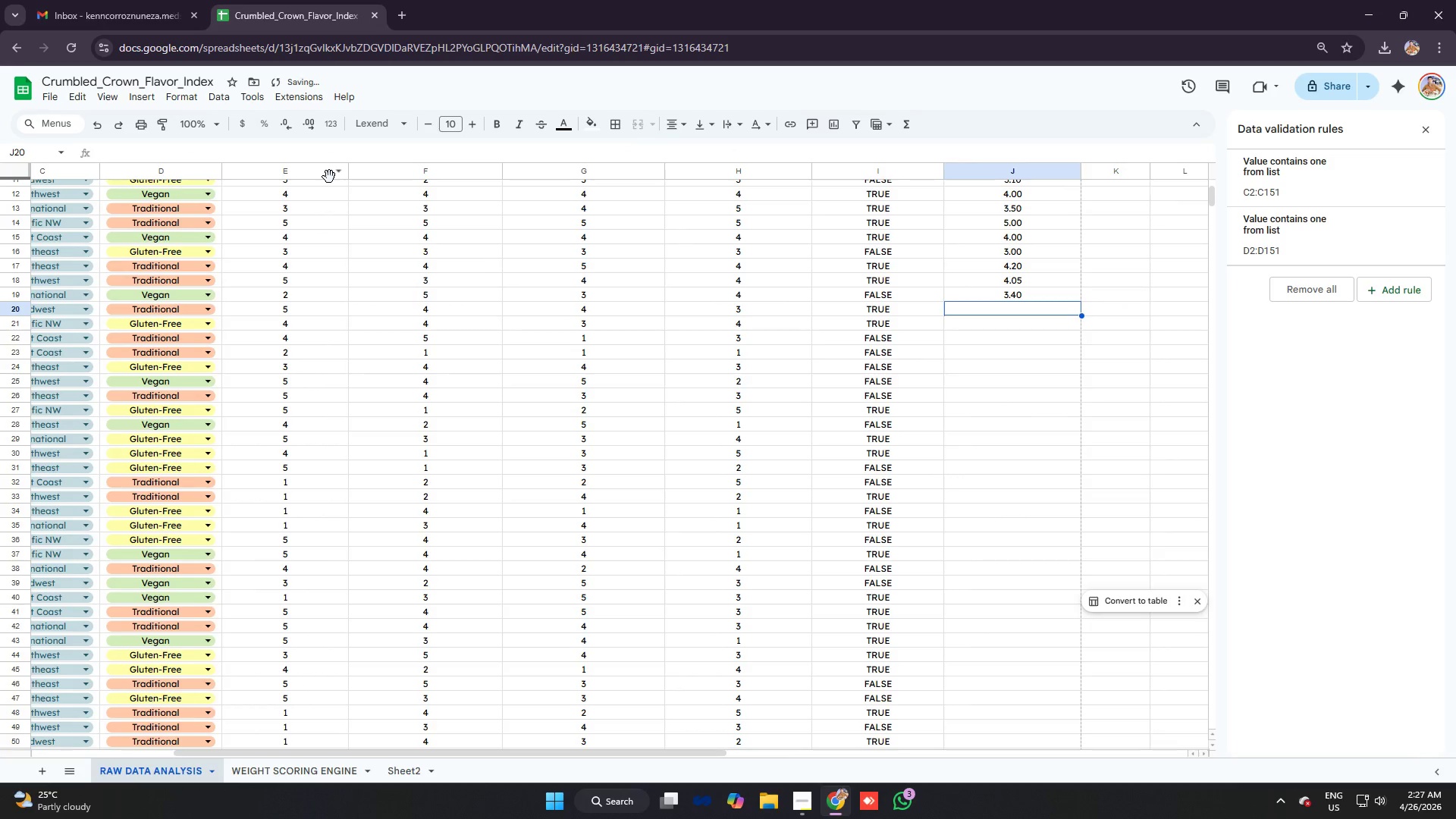 
key(Control+ControlLeft)
 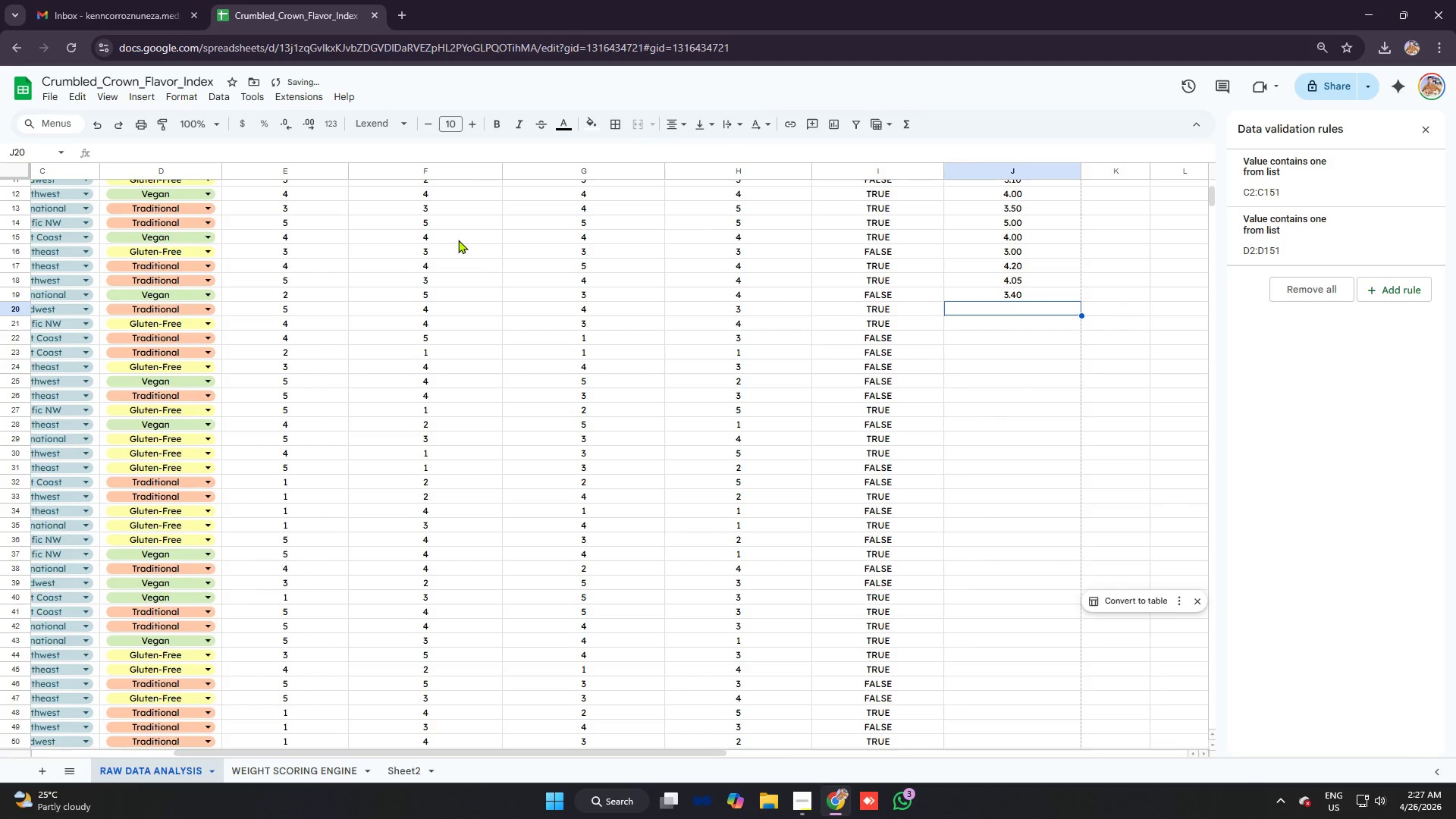 
key(Control+V)
 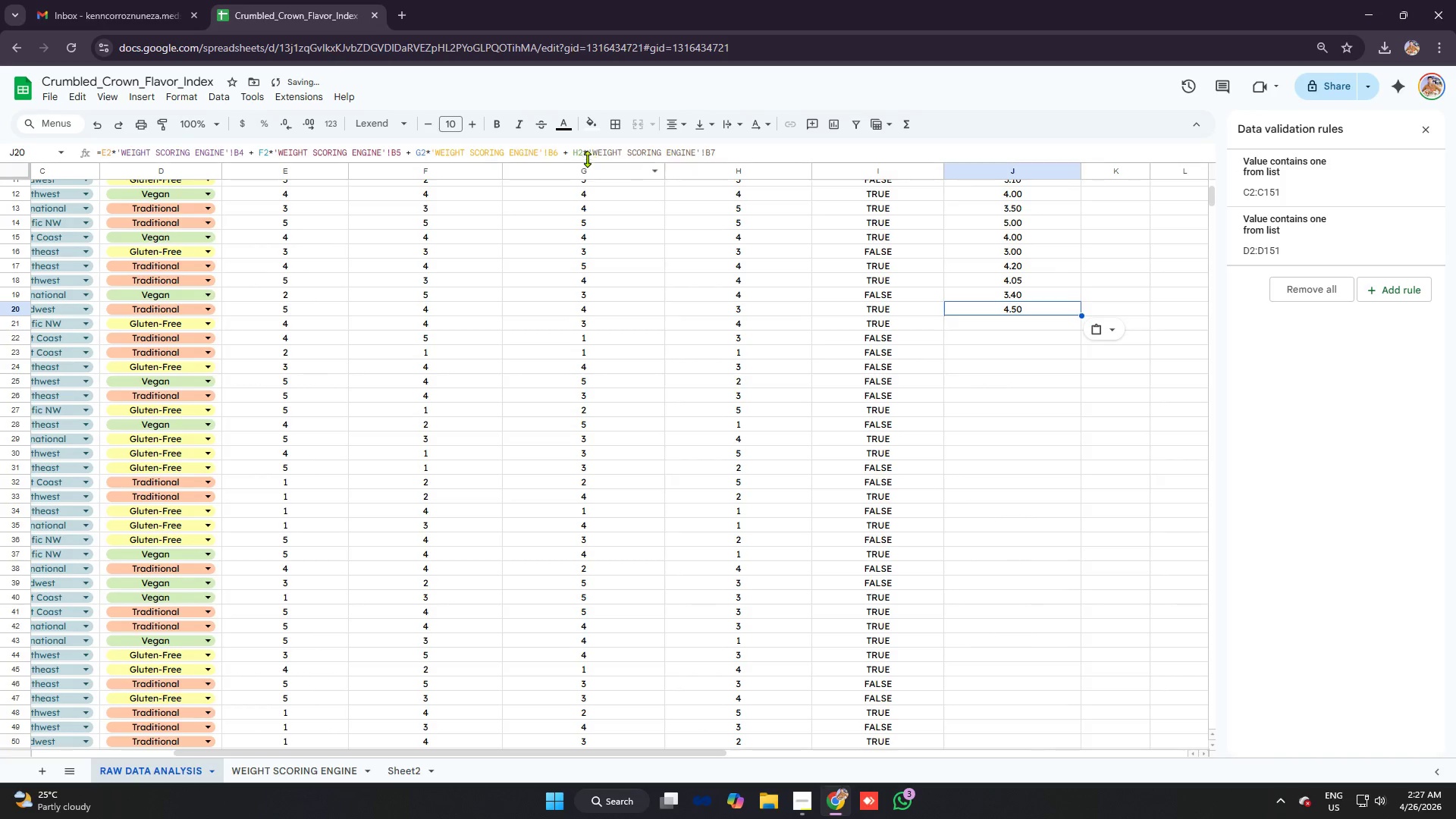 
left_click([581, 155])
 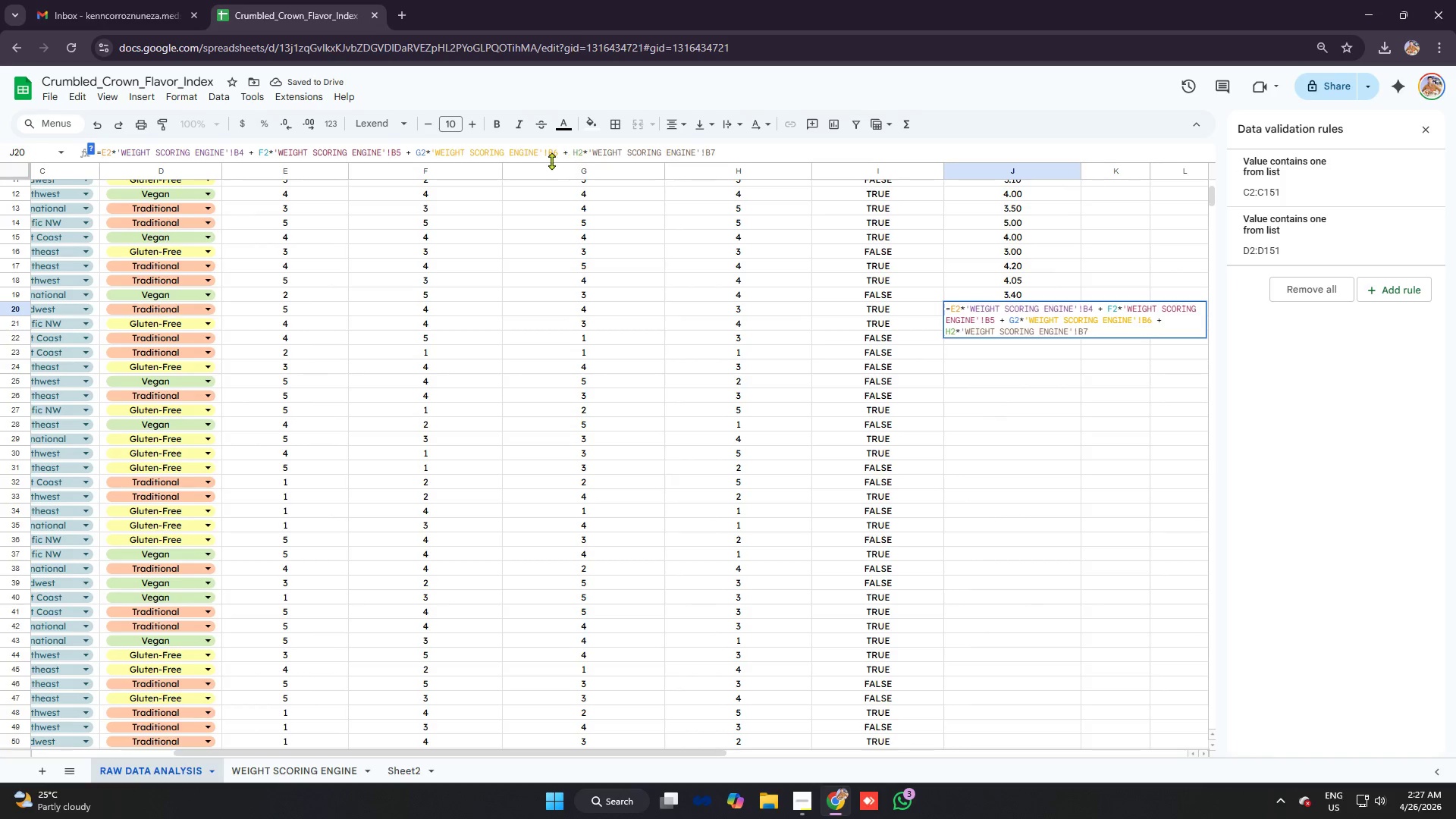 
type(00)
 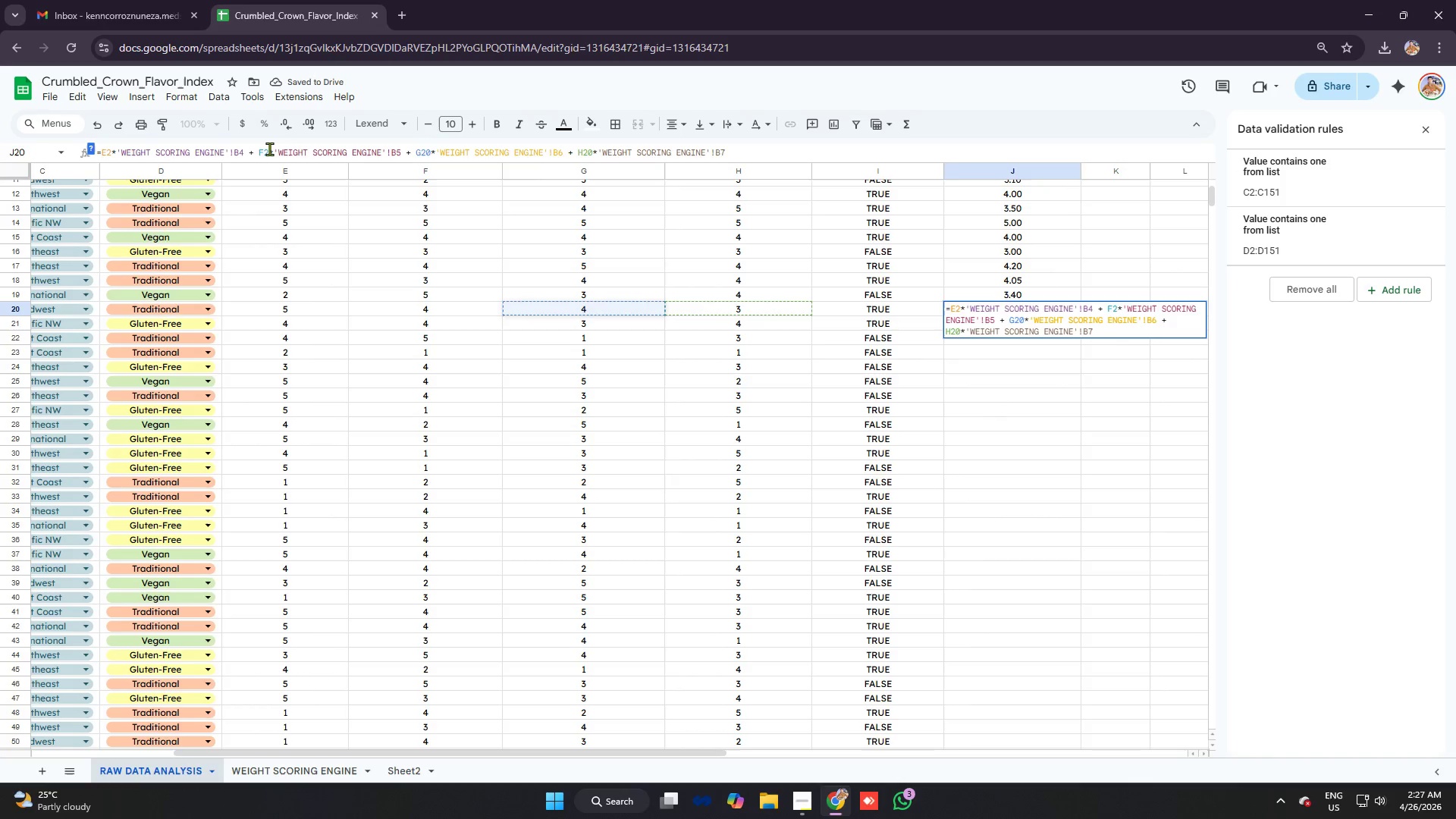 
left_click([268, 149])
 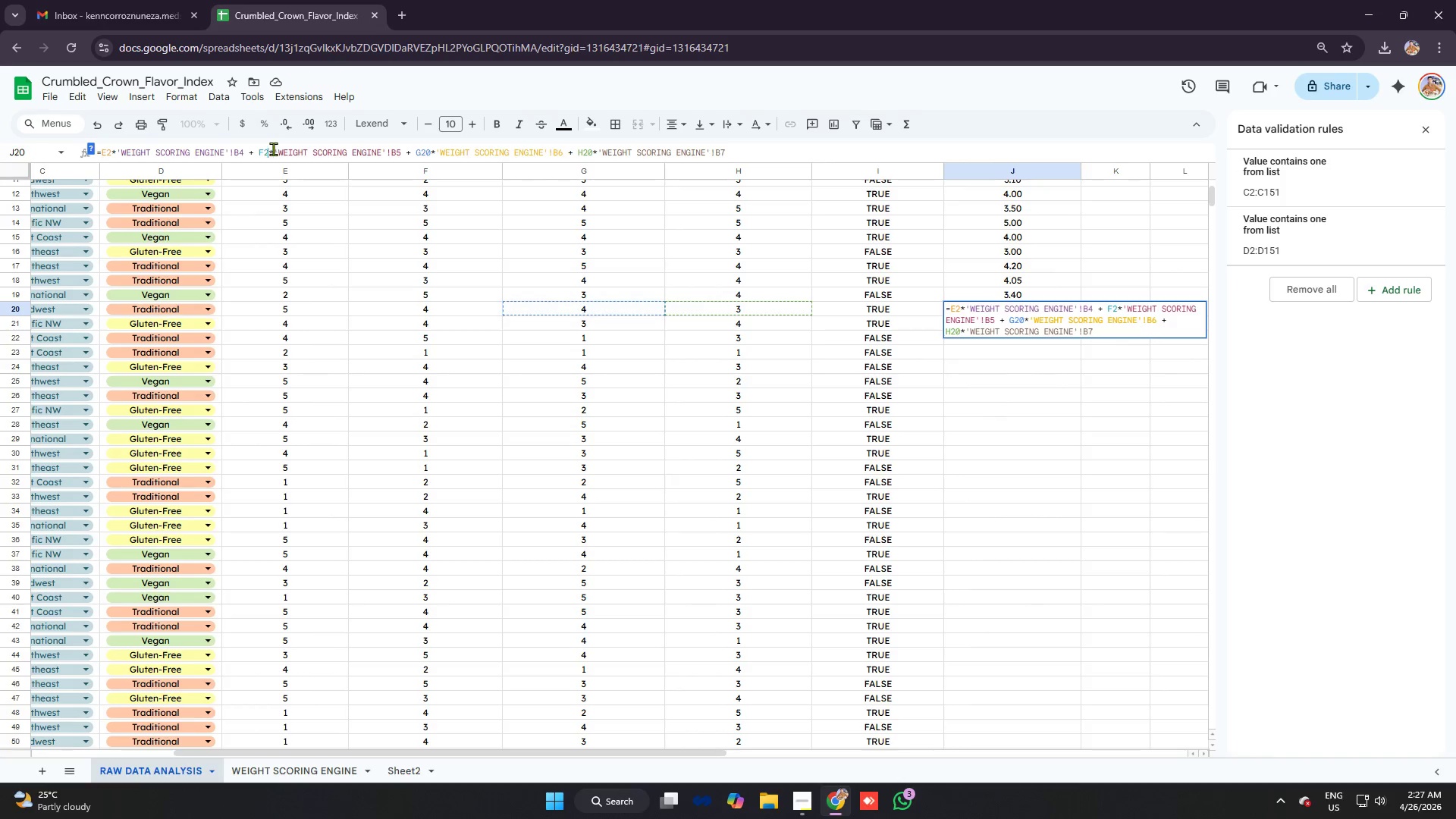 
key(0)
 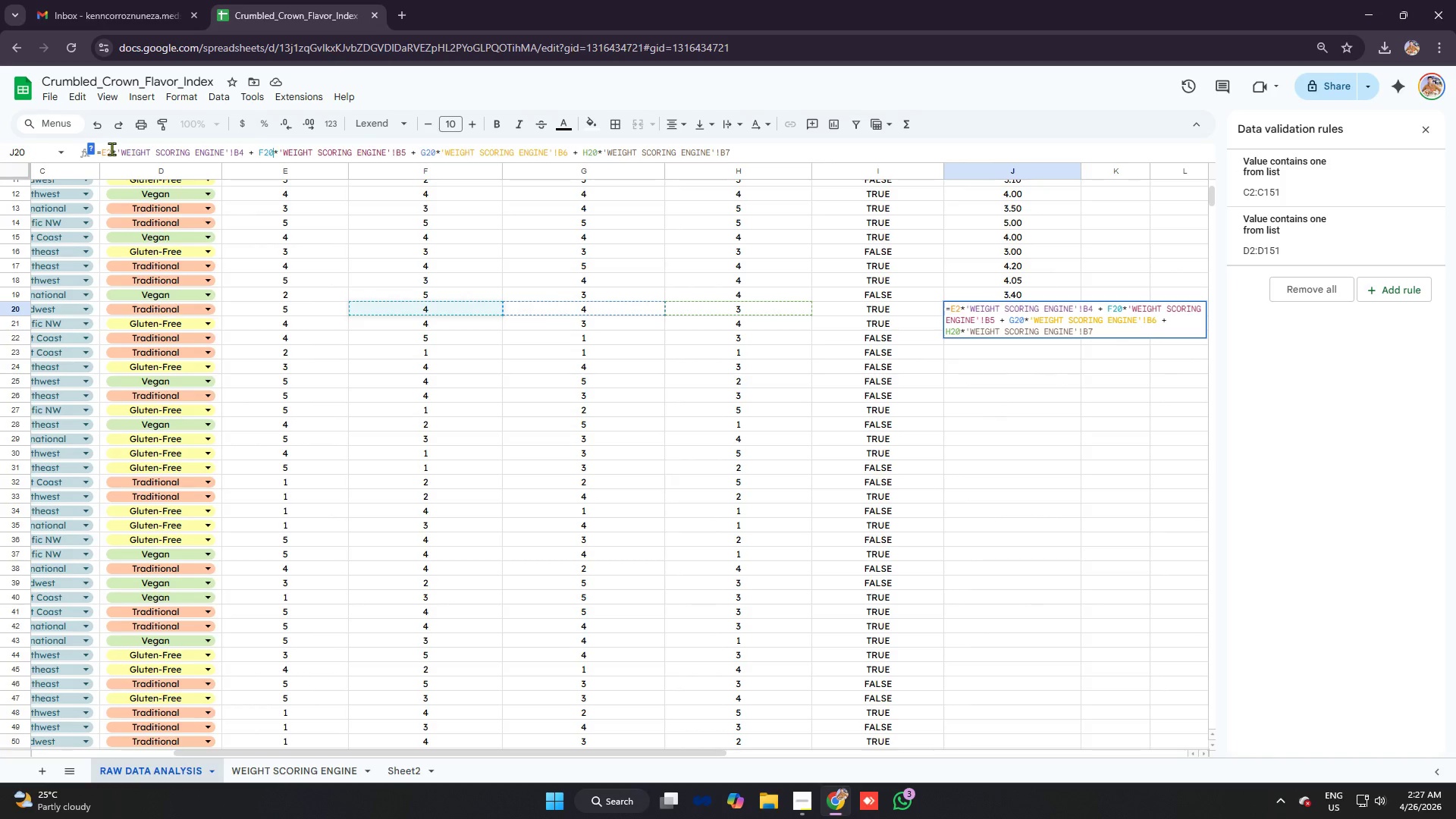 
left_click([111, 148])
 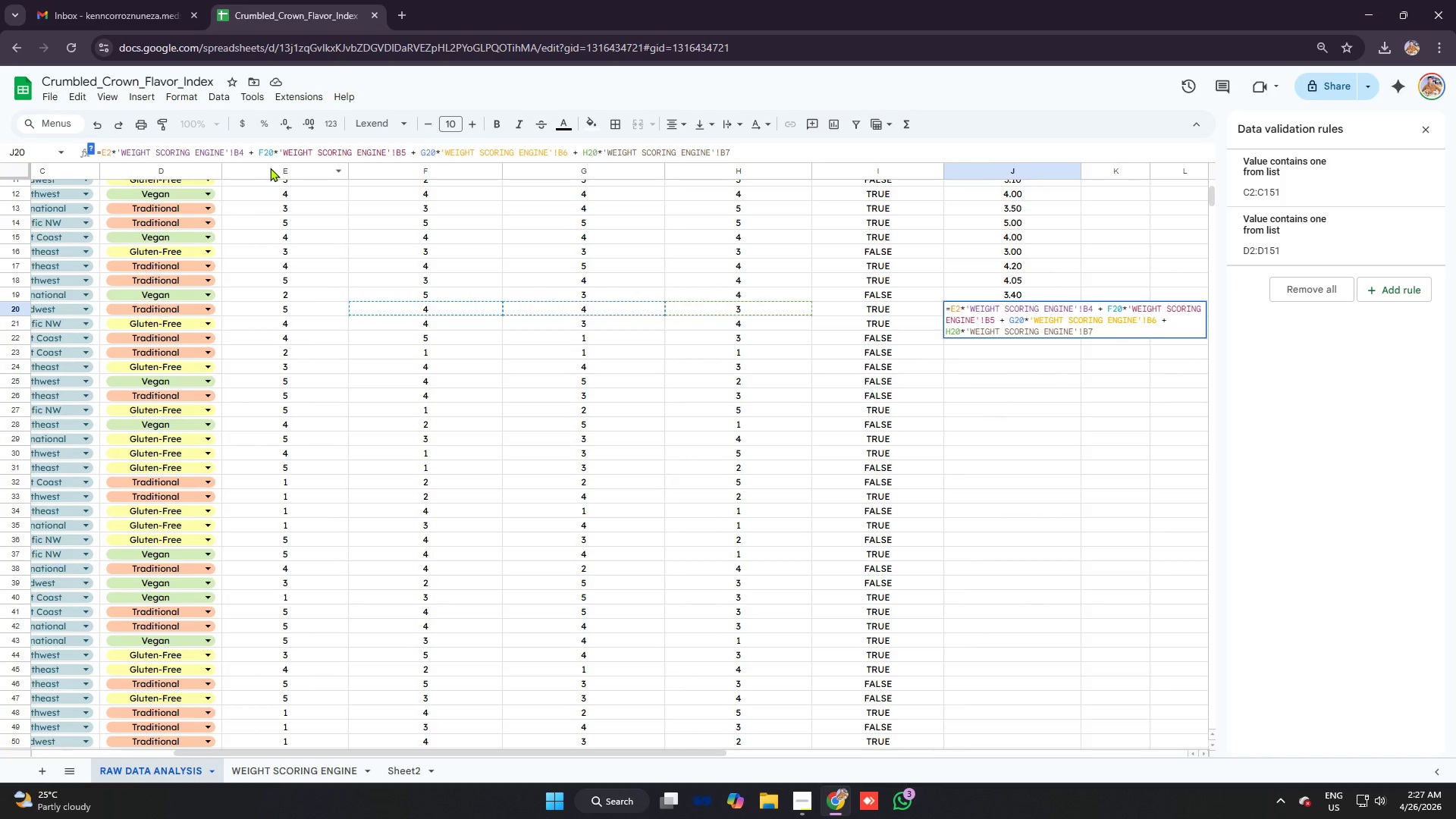 
key(0)
 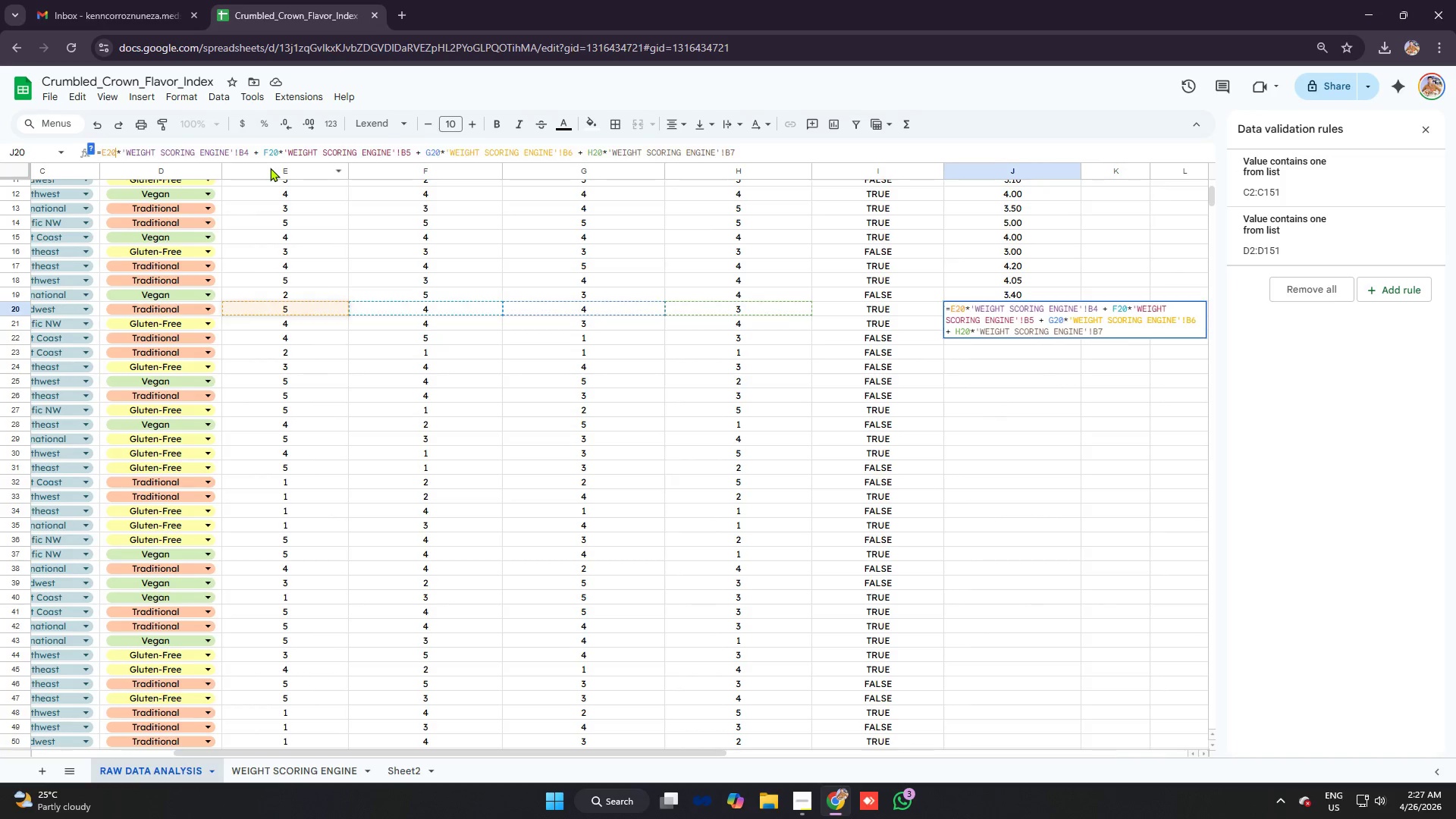 
key(Enter)
 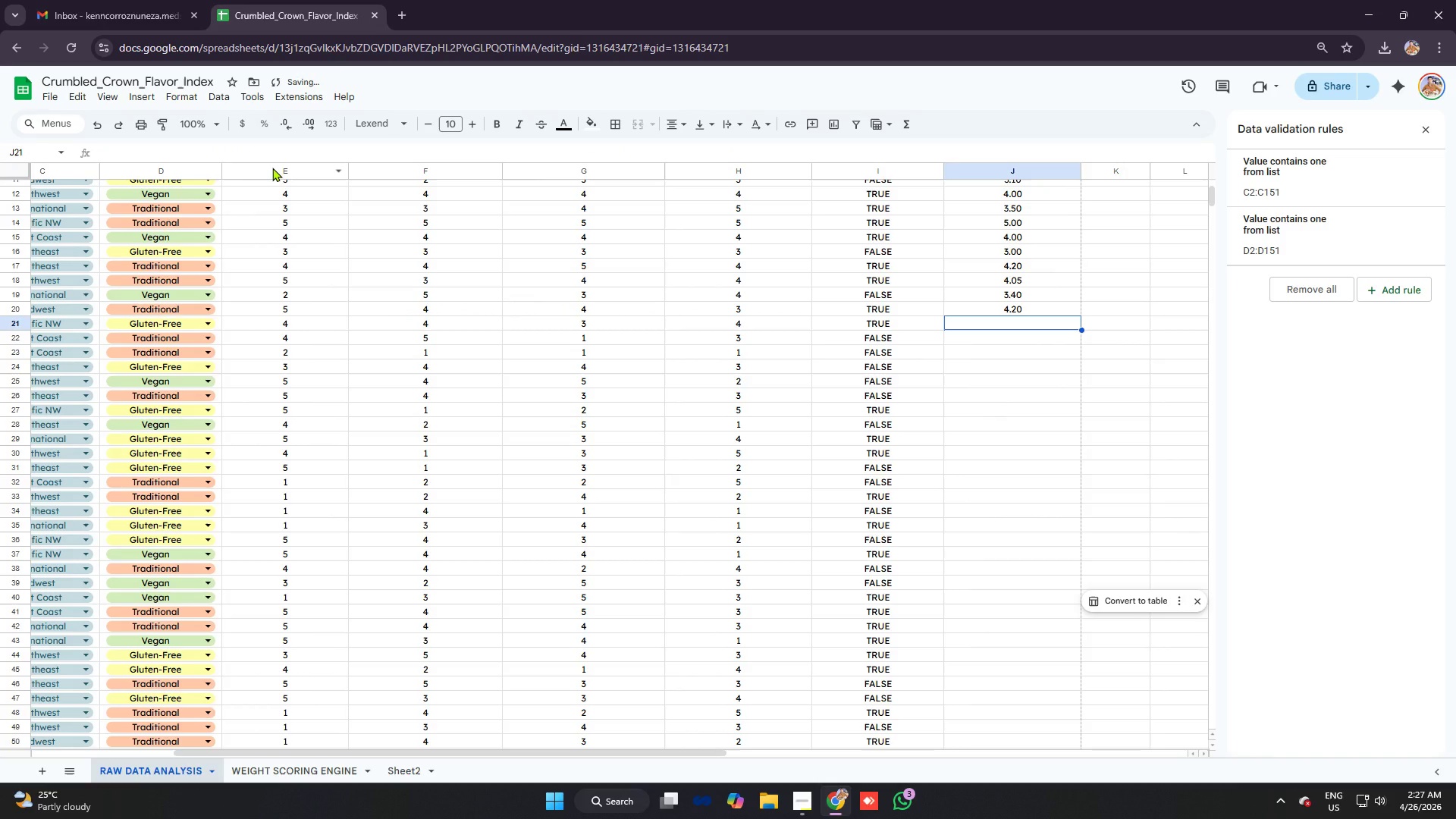 
key(Control+ControlLeft)
 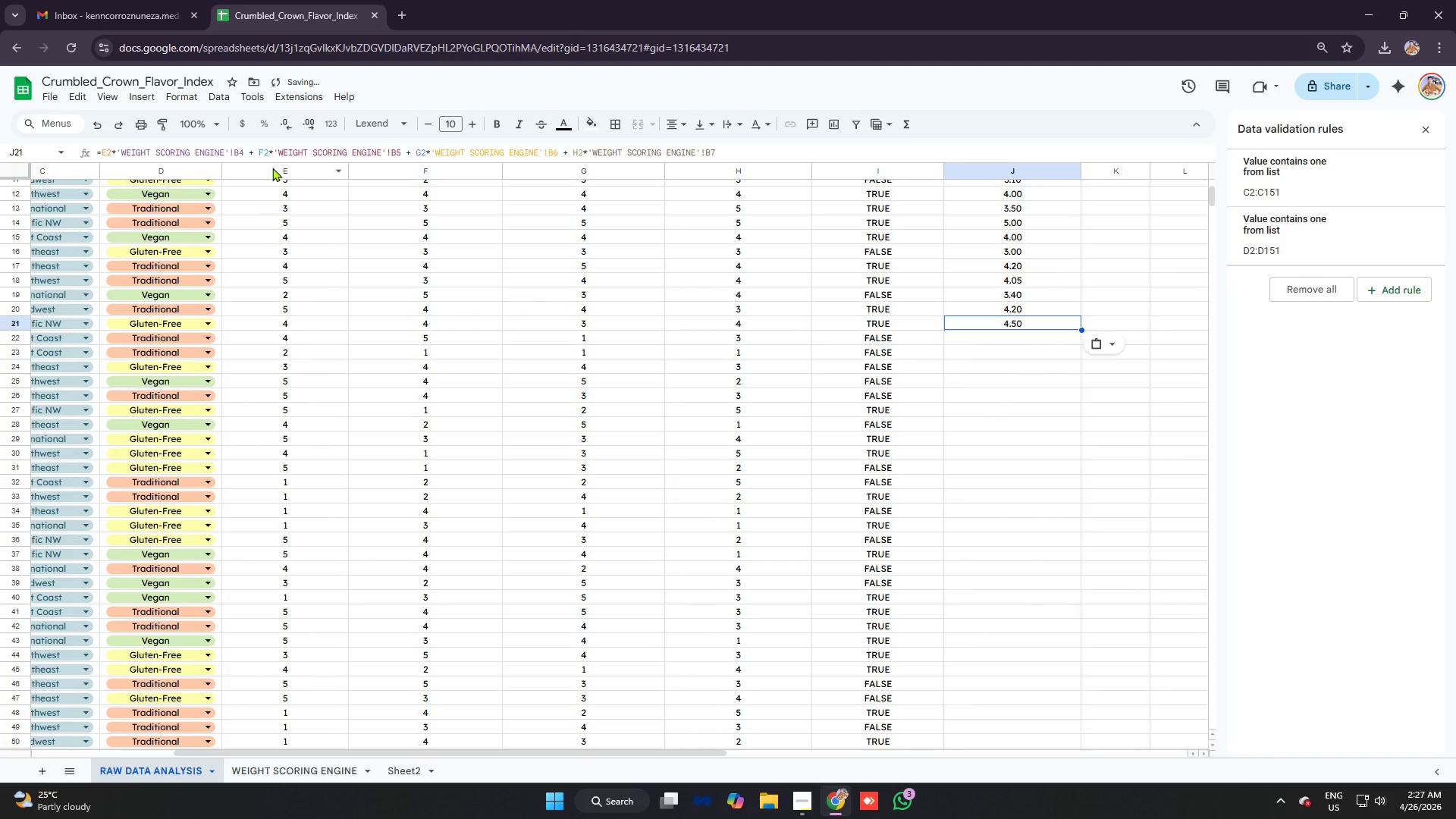 
key(Control+V)
 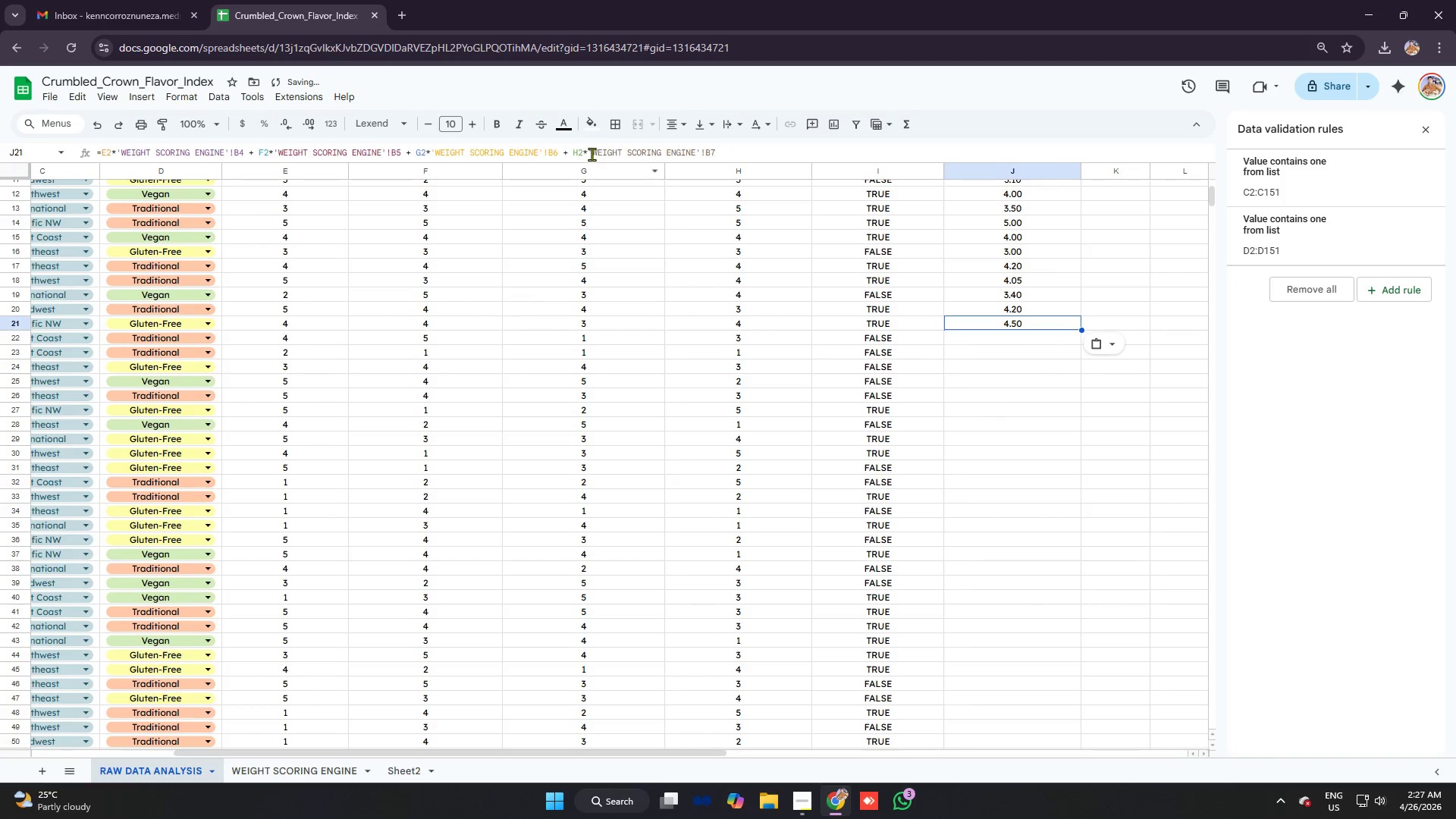 
left_click([581, 149])
 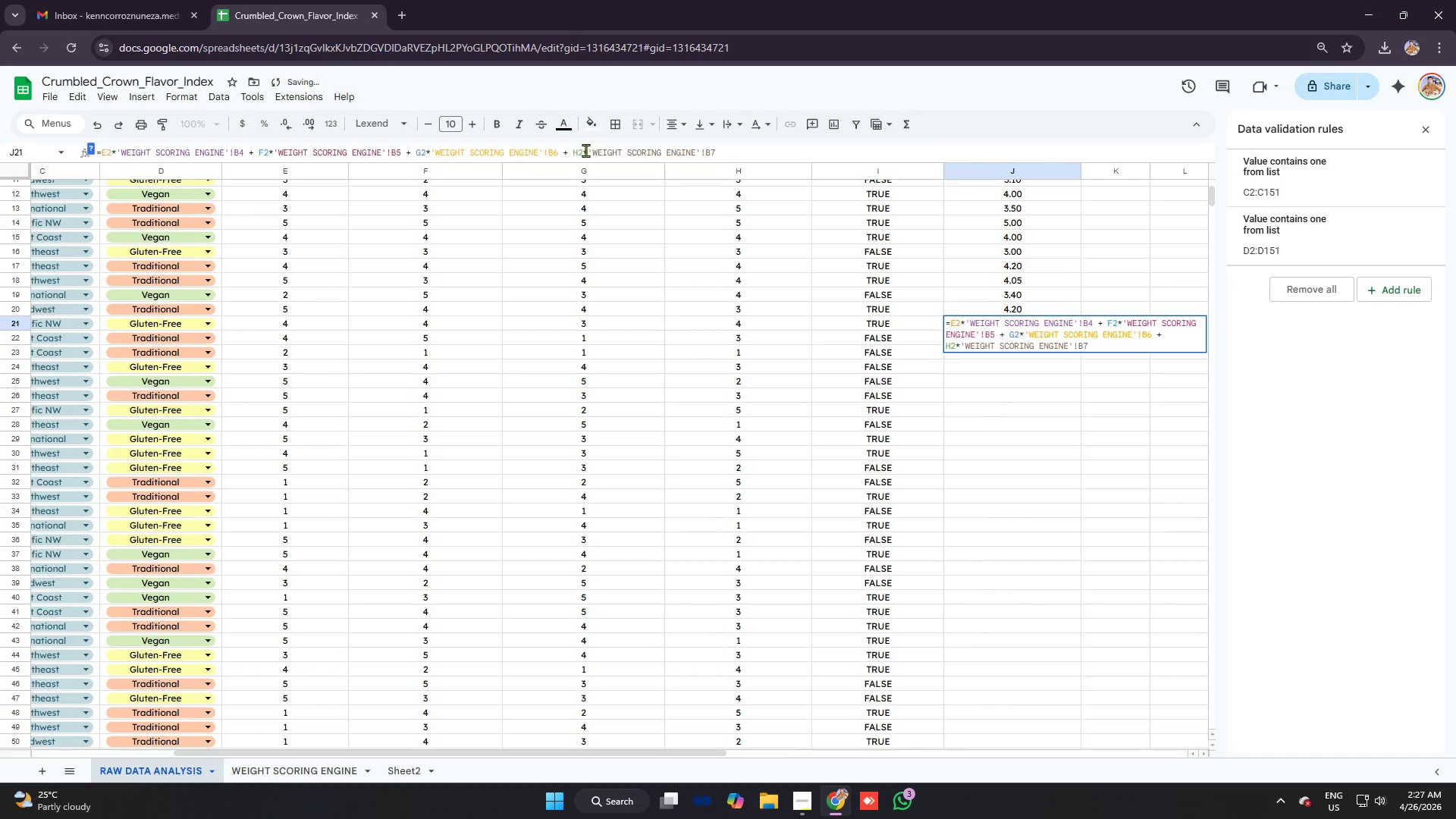 
key(1)
 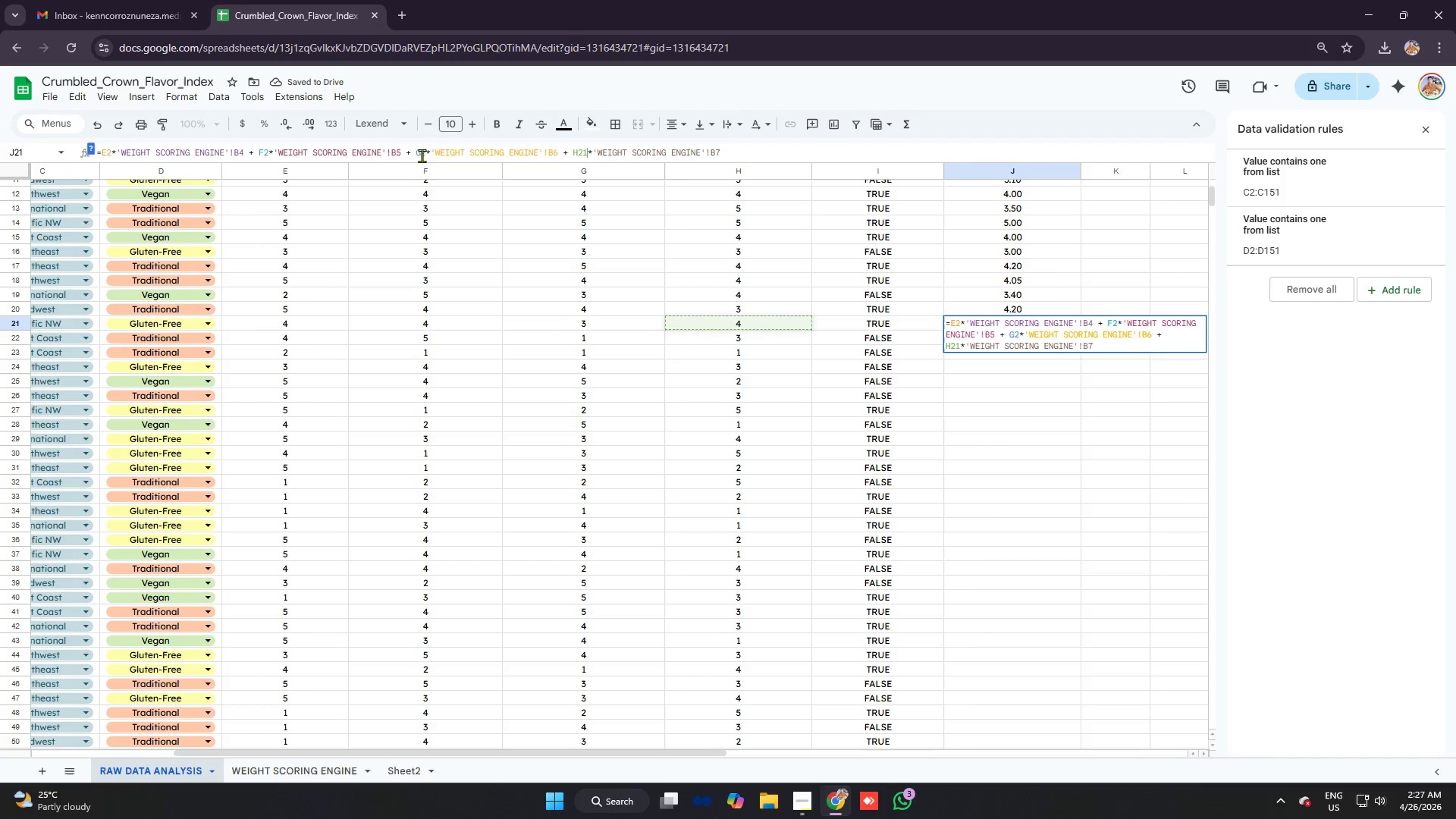 
left_click([425, 152])
 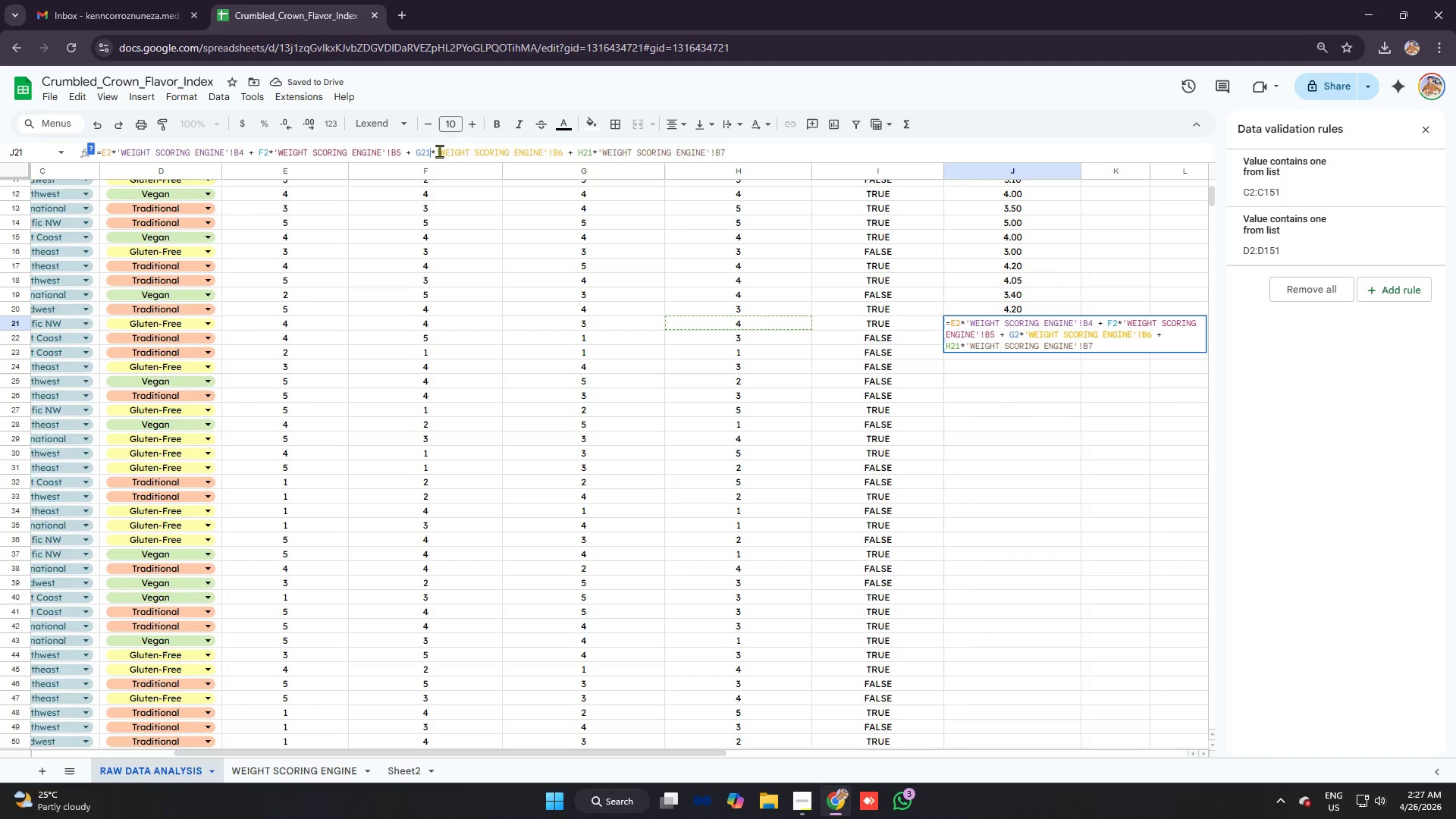 
key(1)
 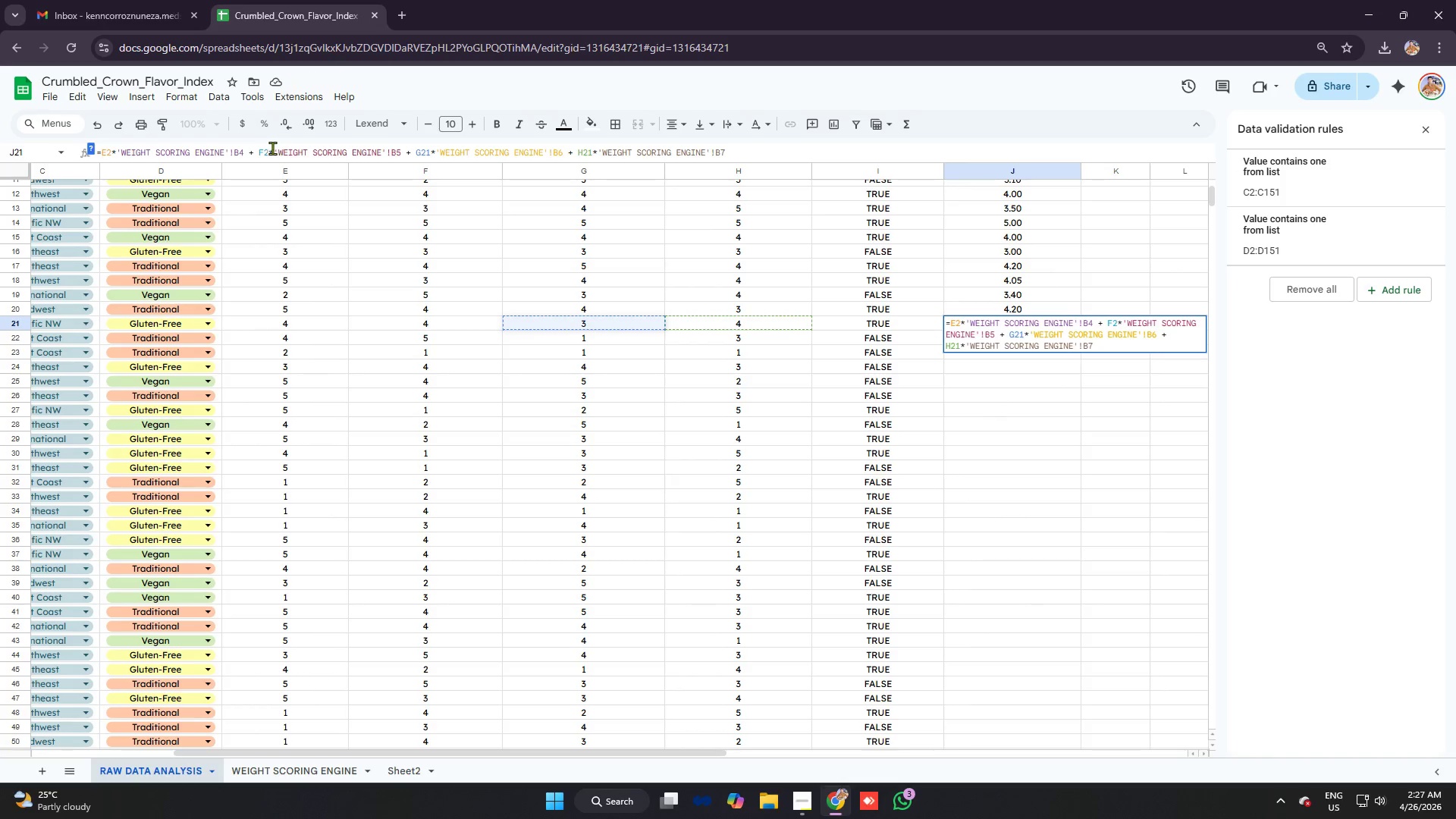 
left_click([270, 148])
 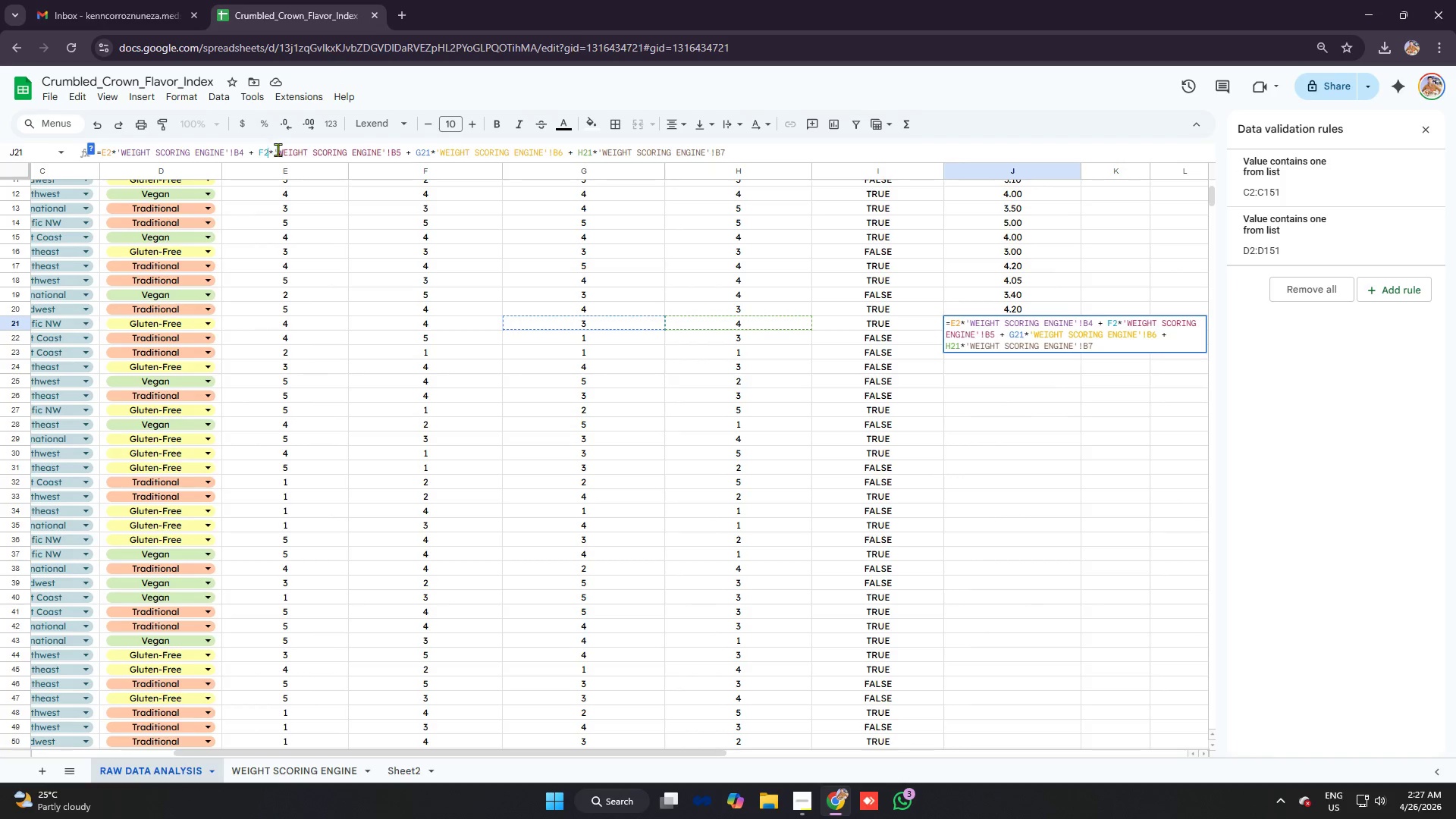 
key(1)
 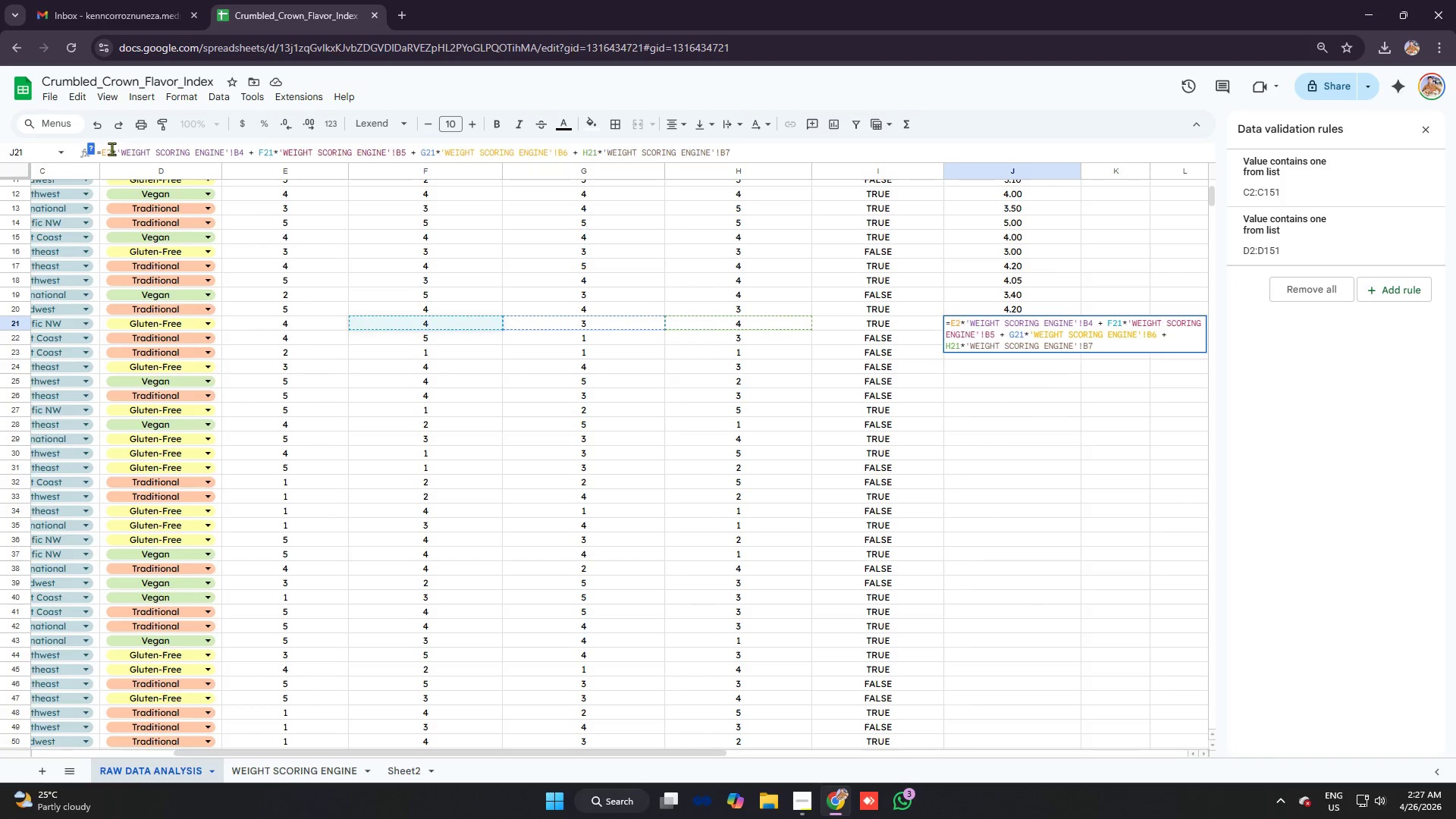 
left_click([111, 149])
 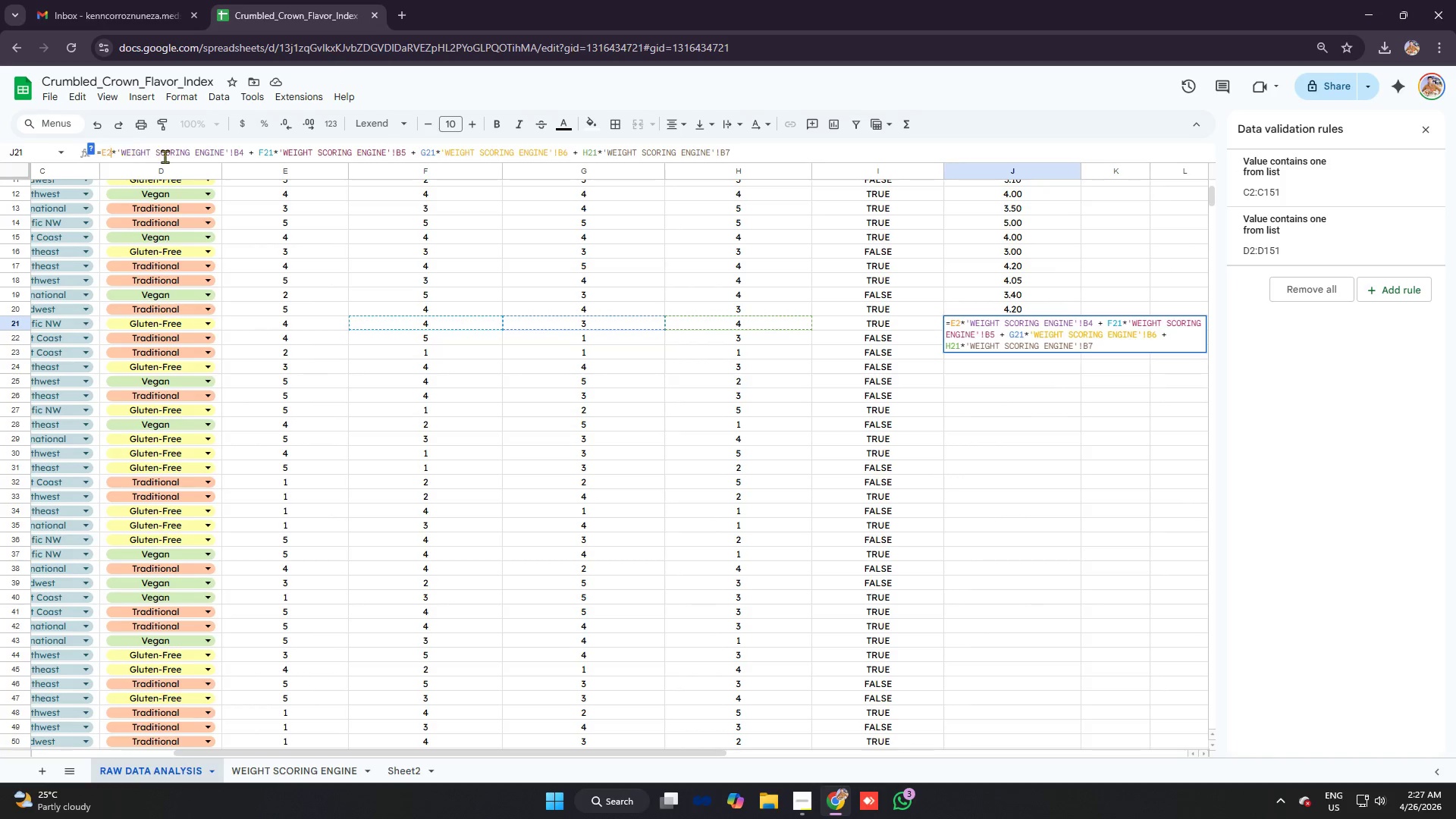 
key(1)
 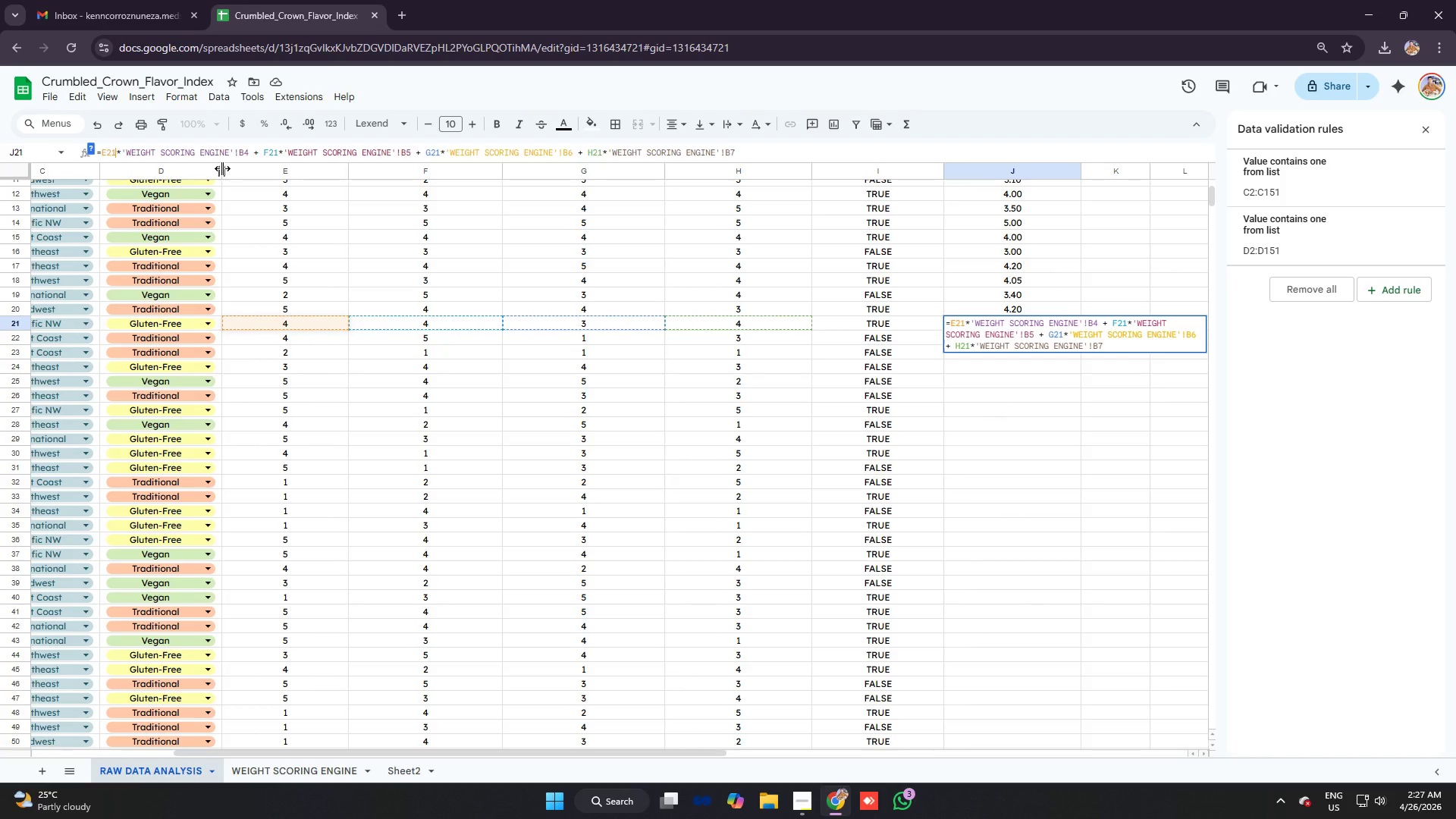 
key(Enter)
 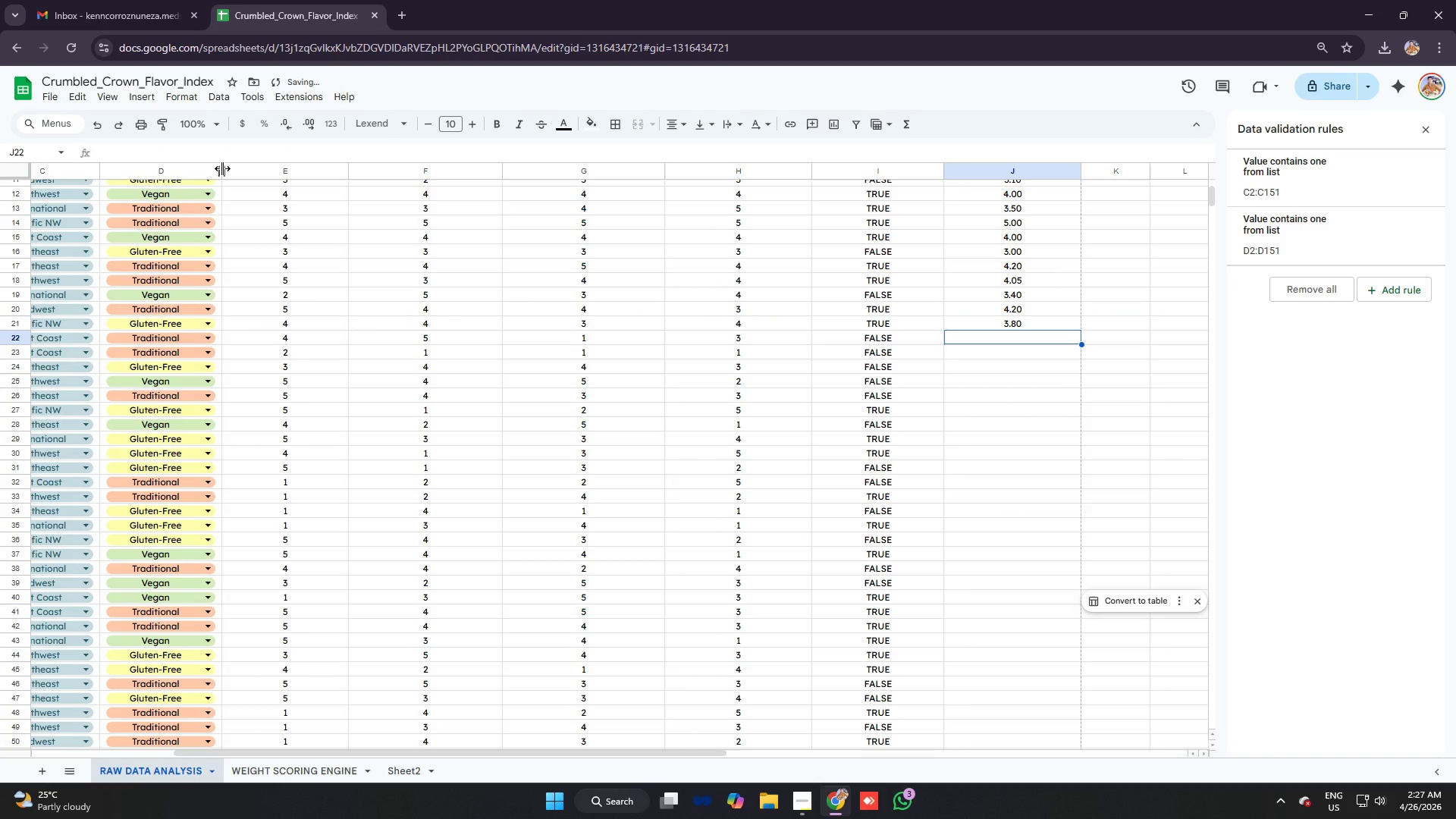 
key(Control+V)
 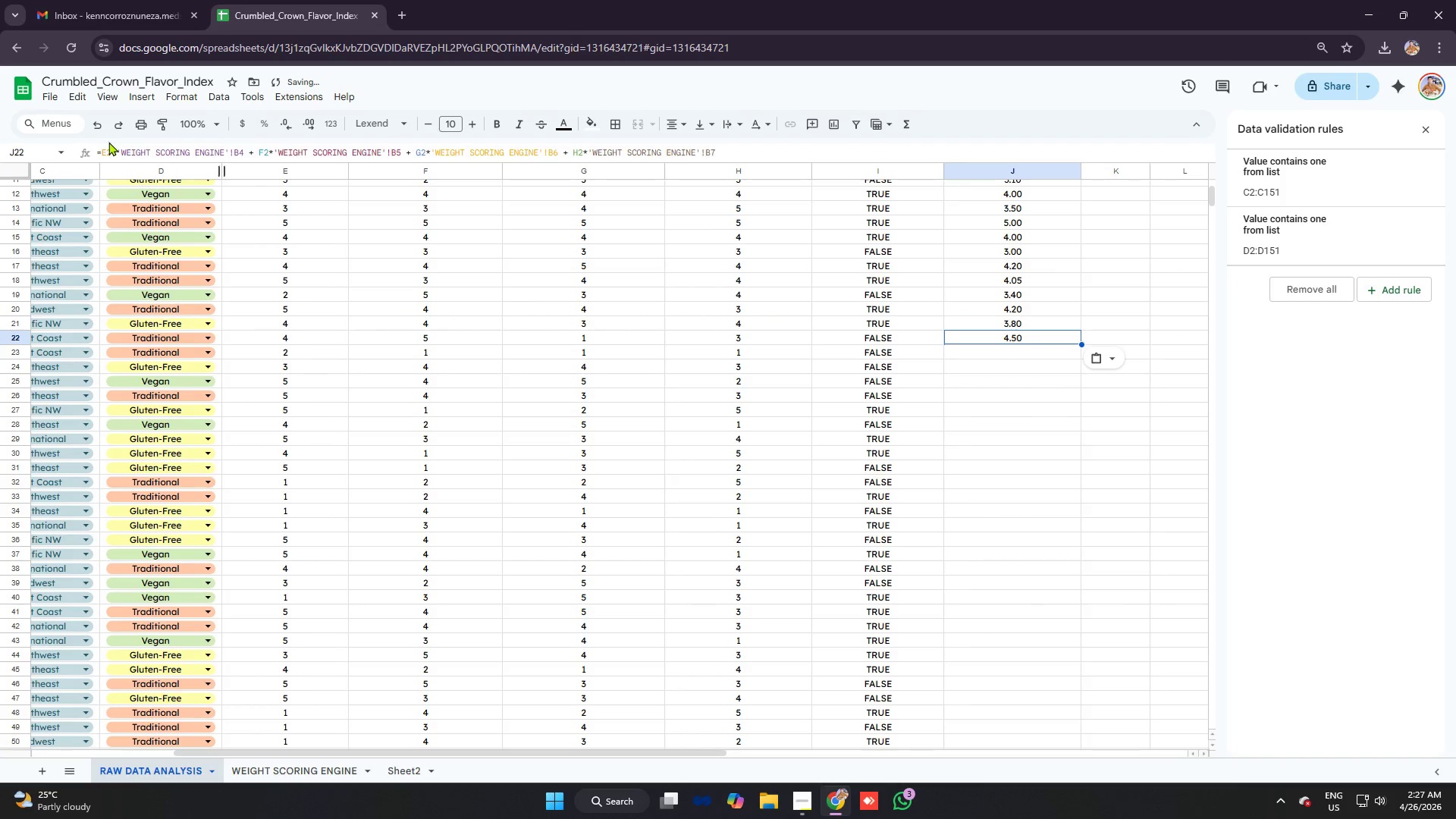 
left_click([111, 149])
 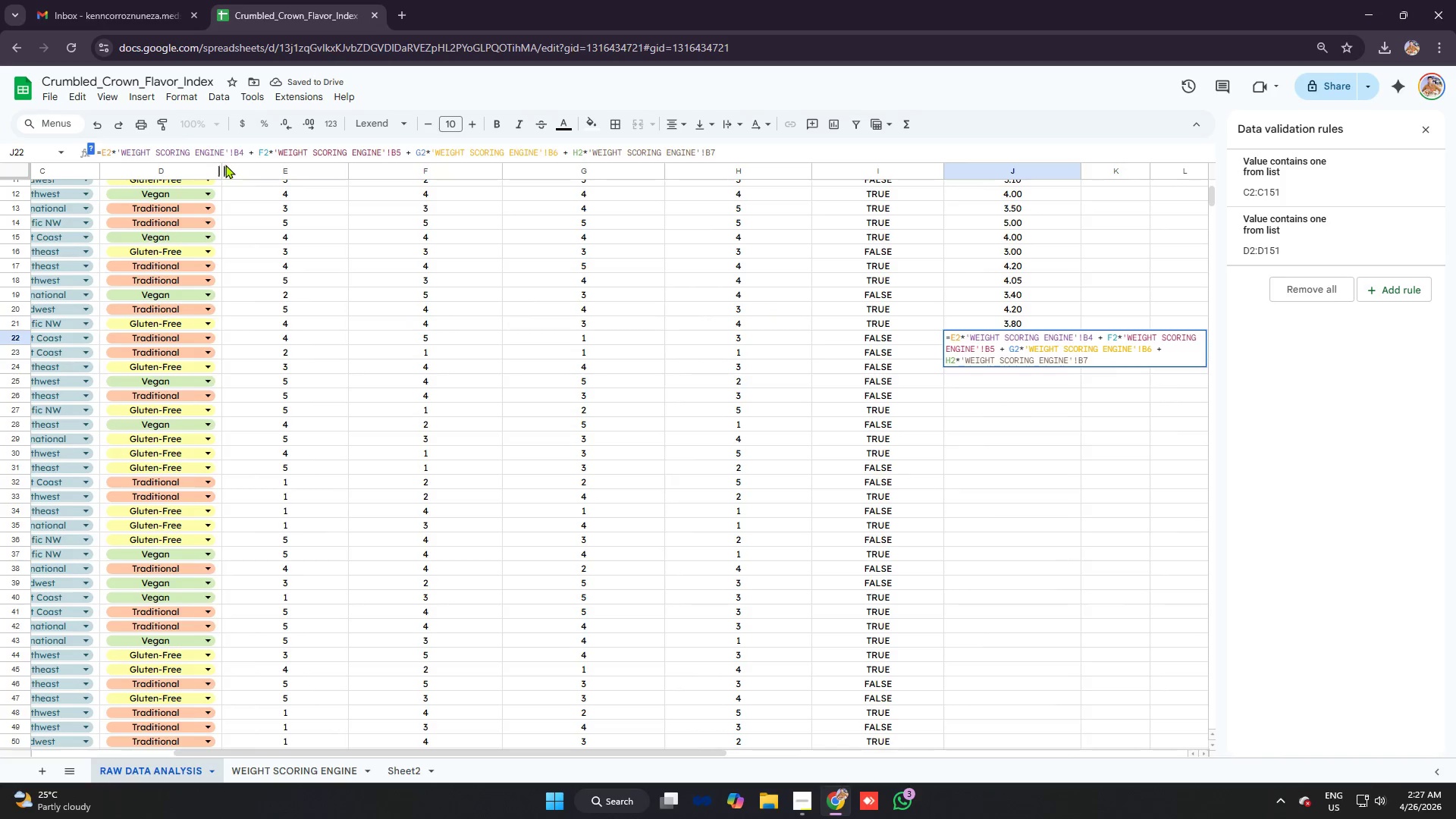 
key(2)
 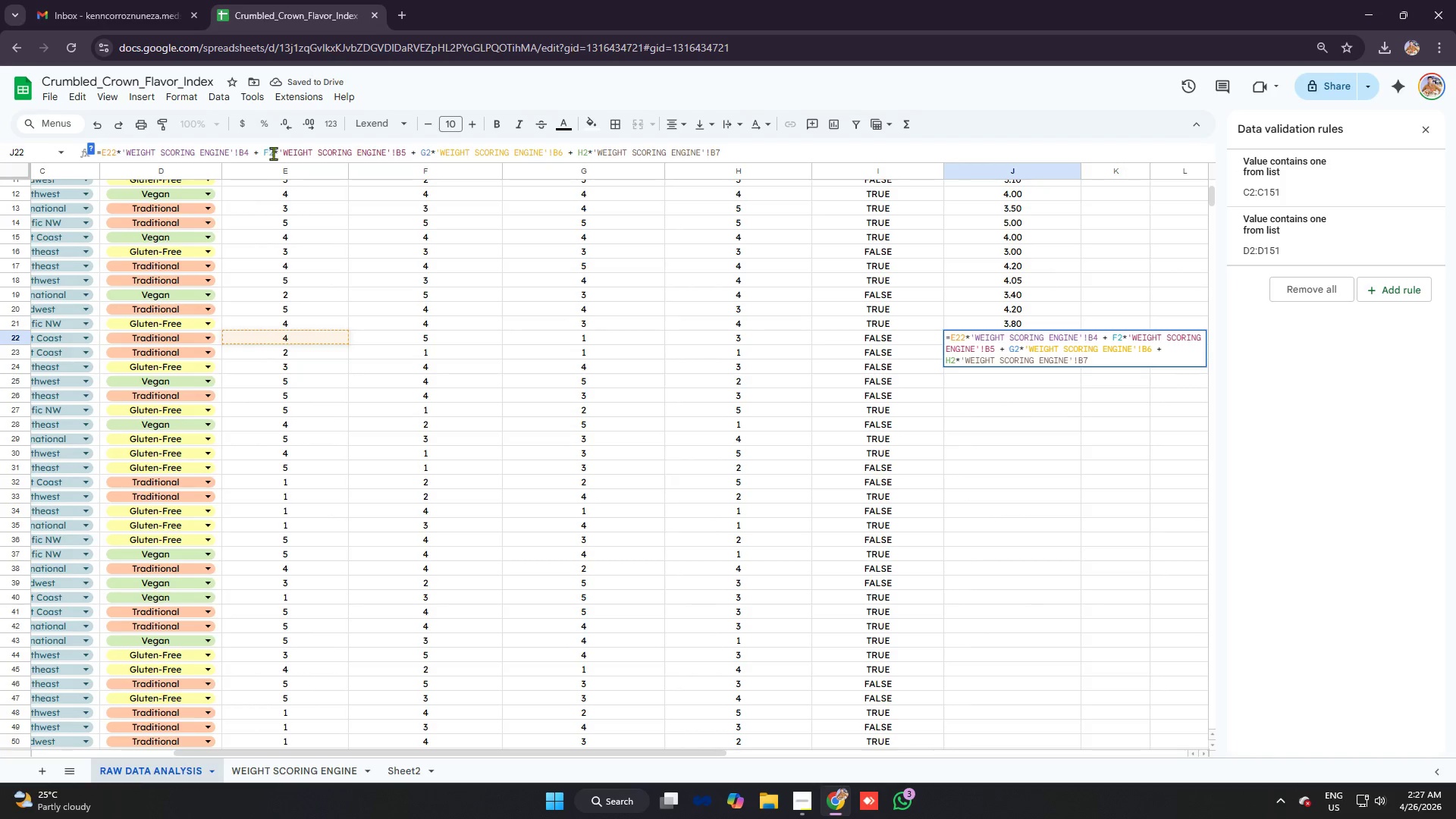 
left_click([274, 152])
 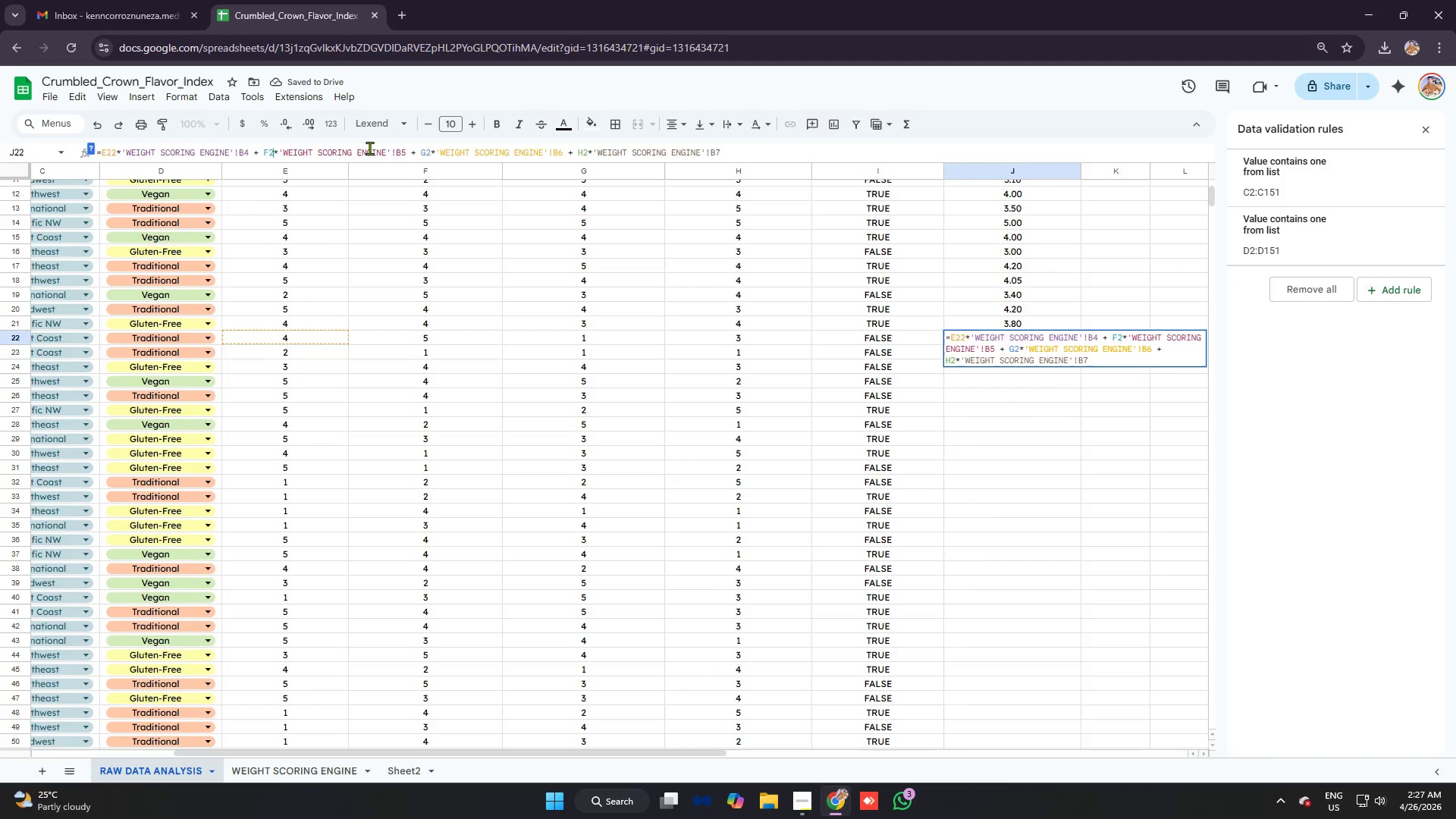 
key(2)
 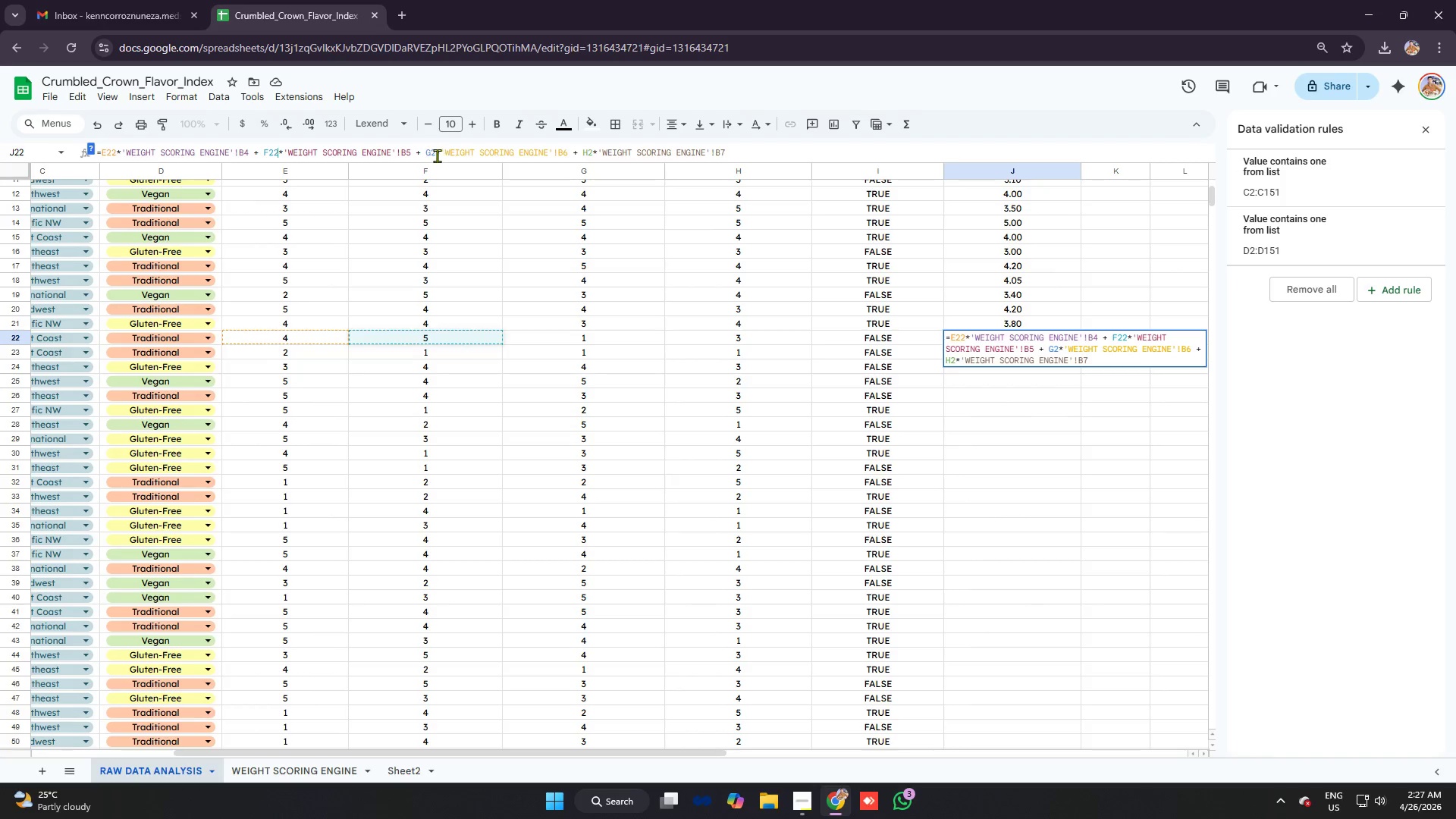 
left_click([434, 152])
 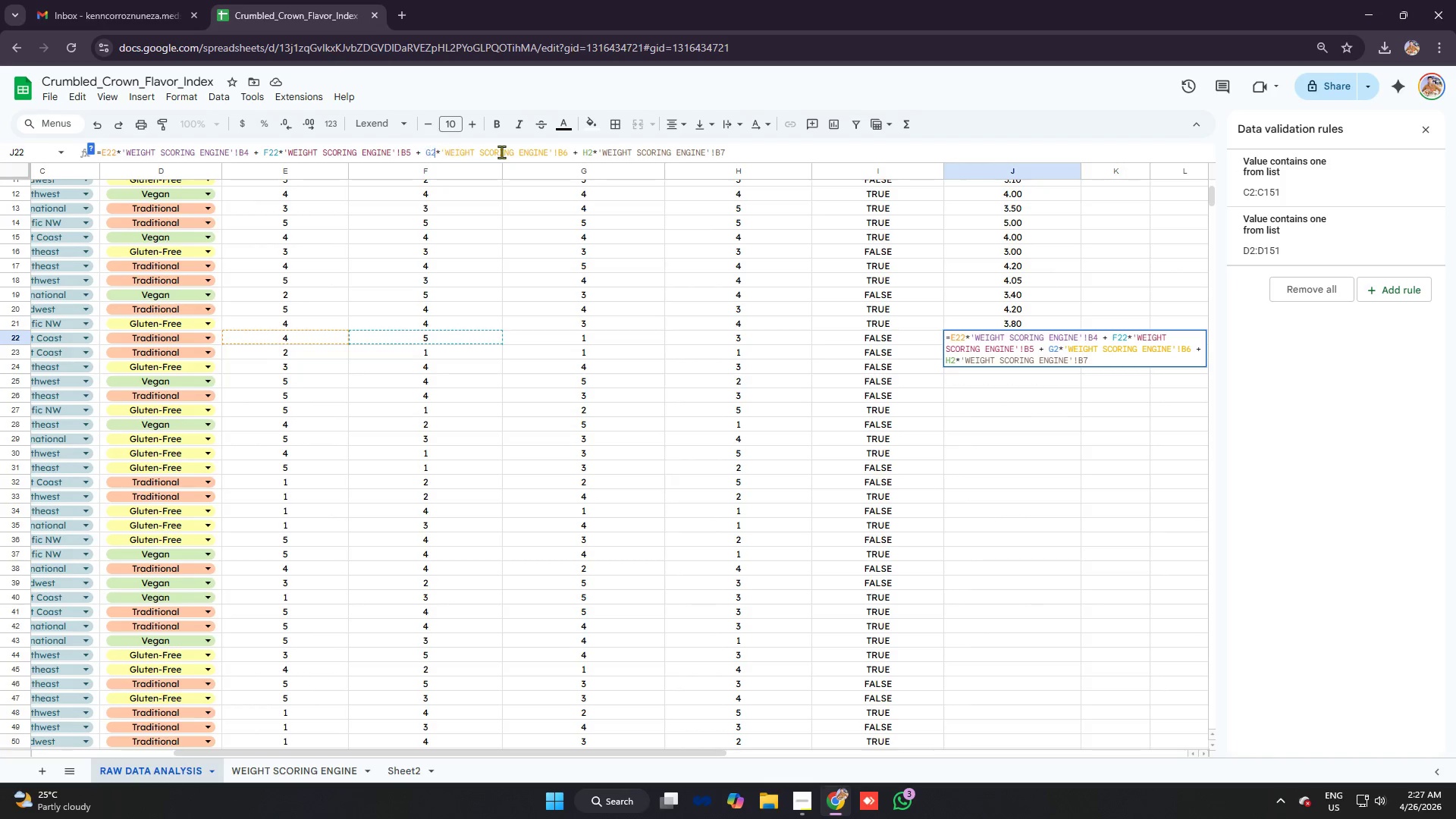 
key(2)
 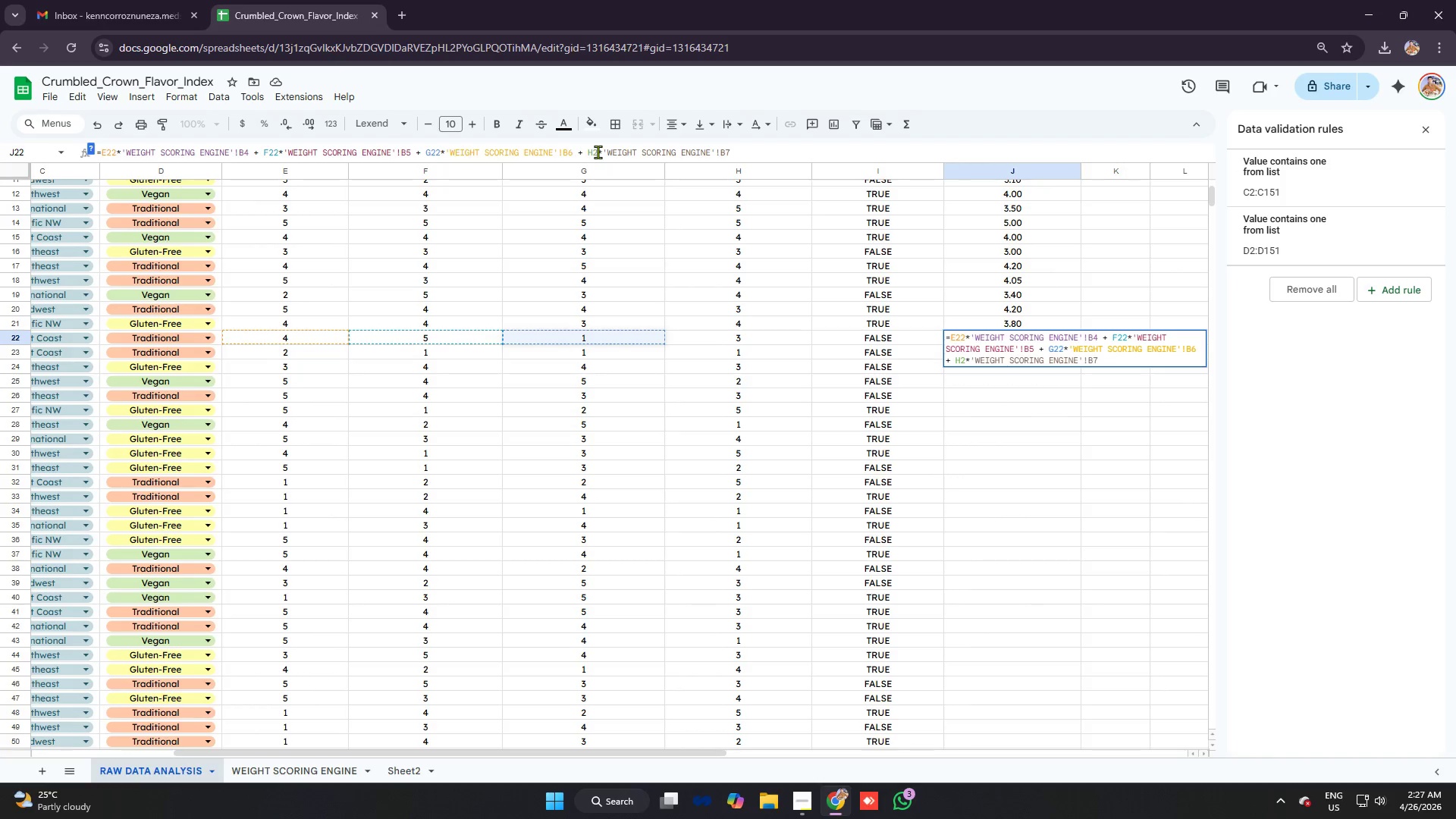 
left_click([598, 152])
 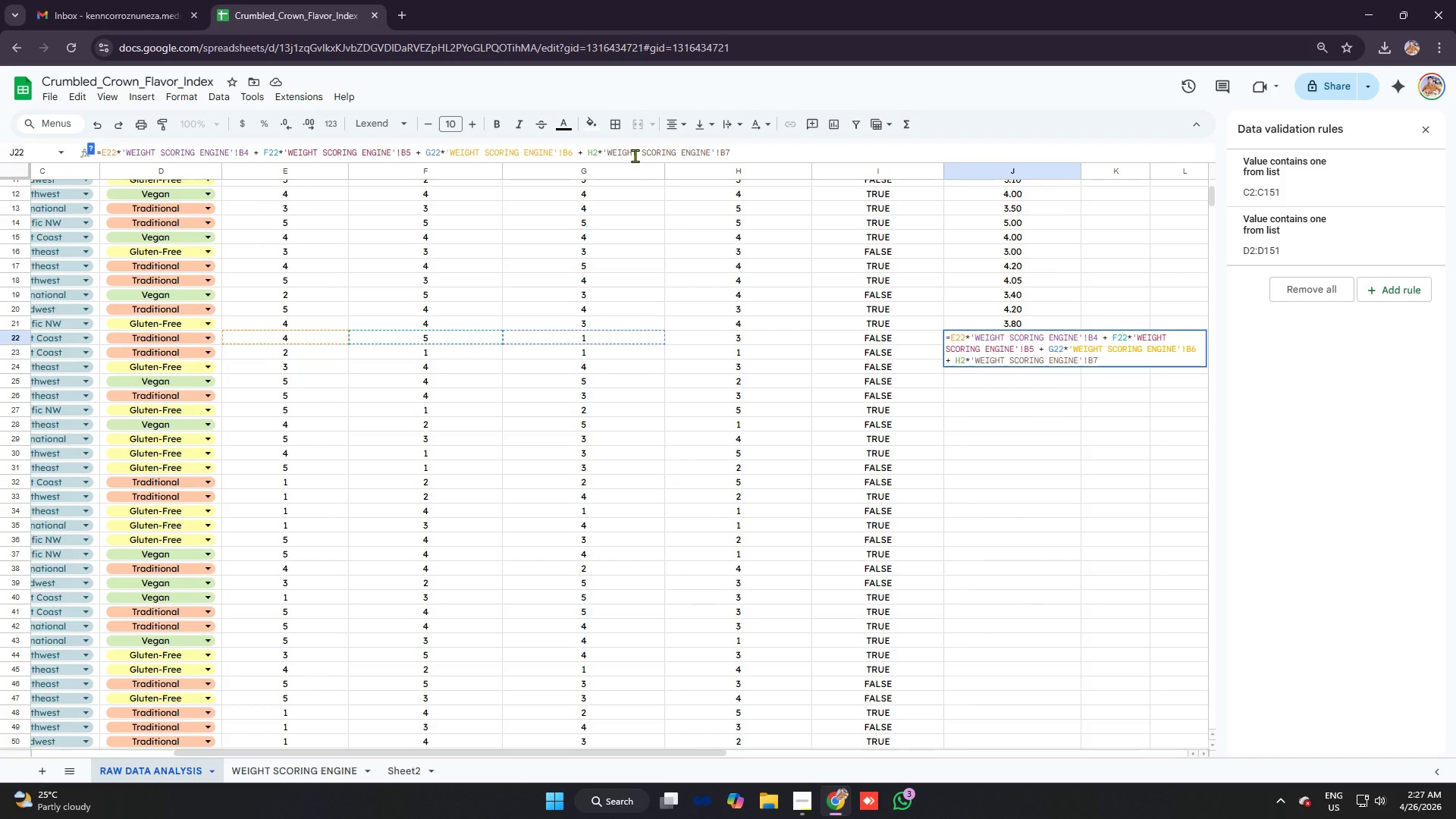 
key(2)
 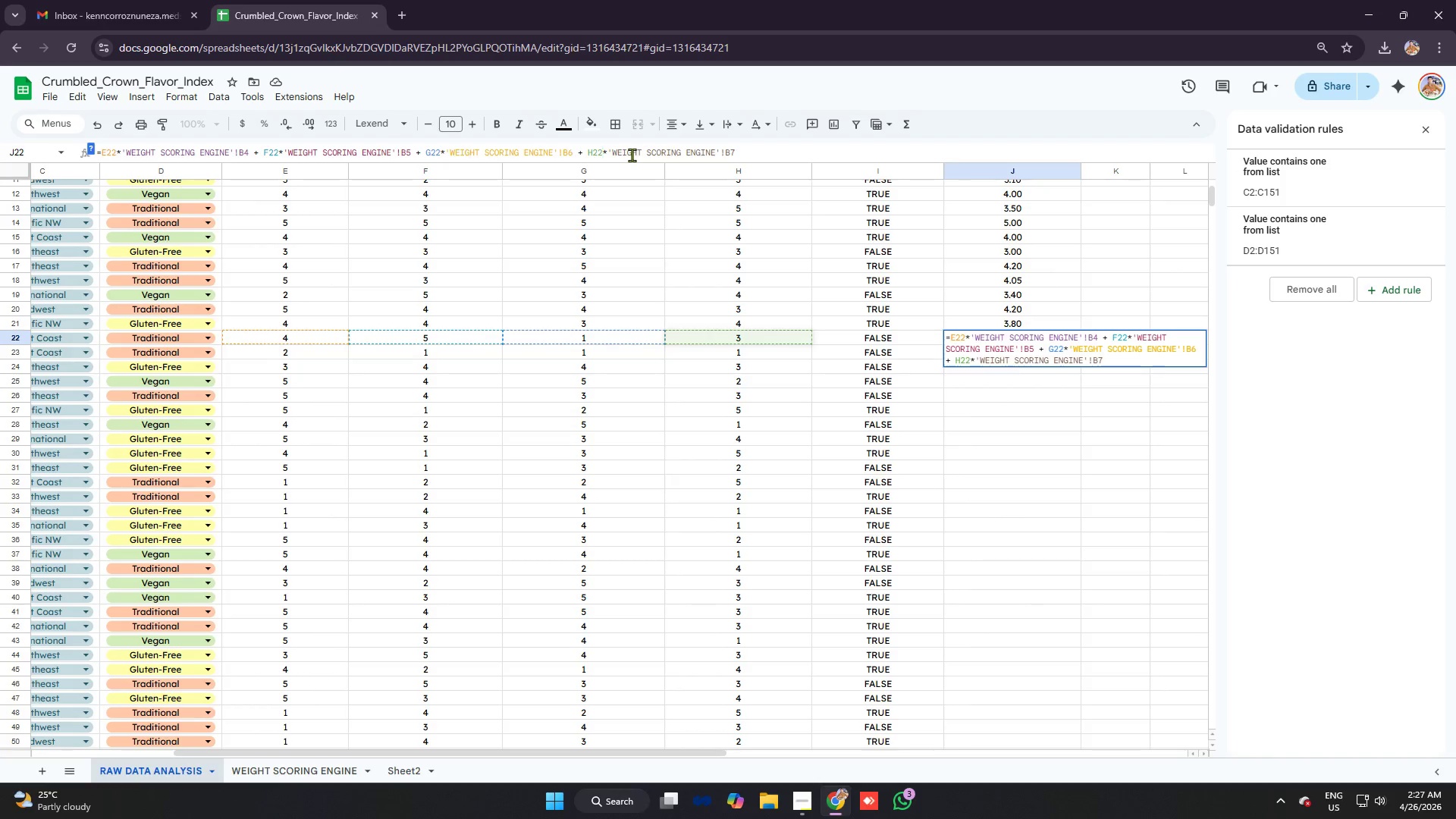 
key(Enter)
 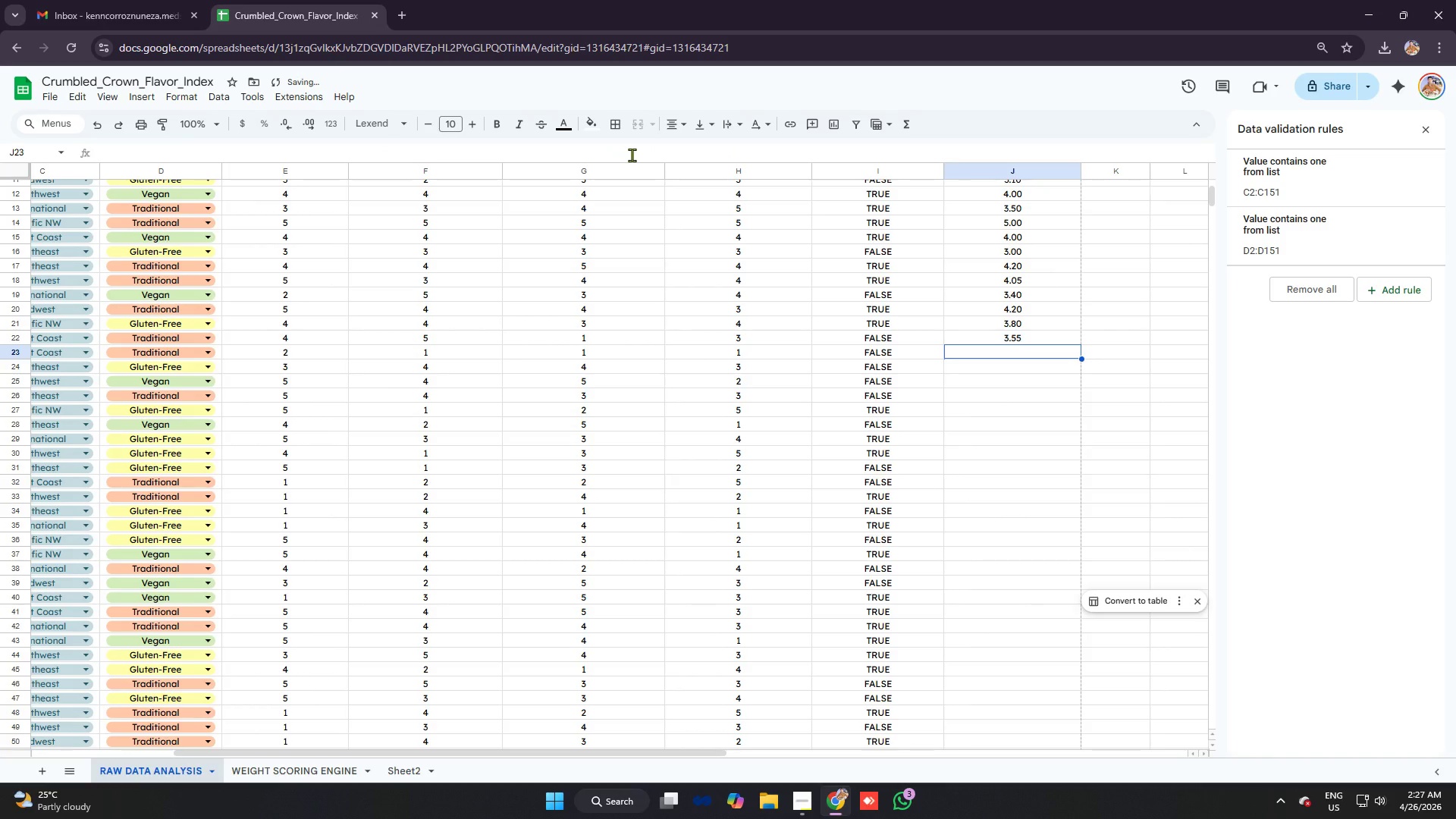 
key(Control+V)
 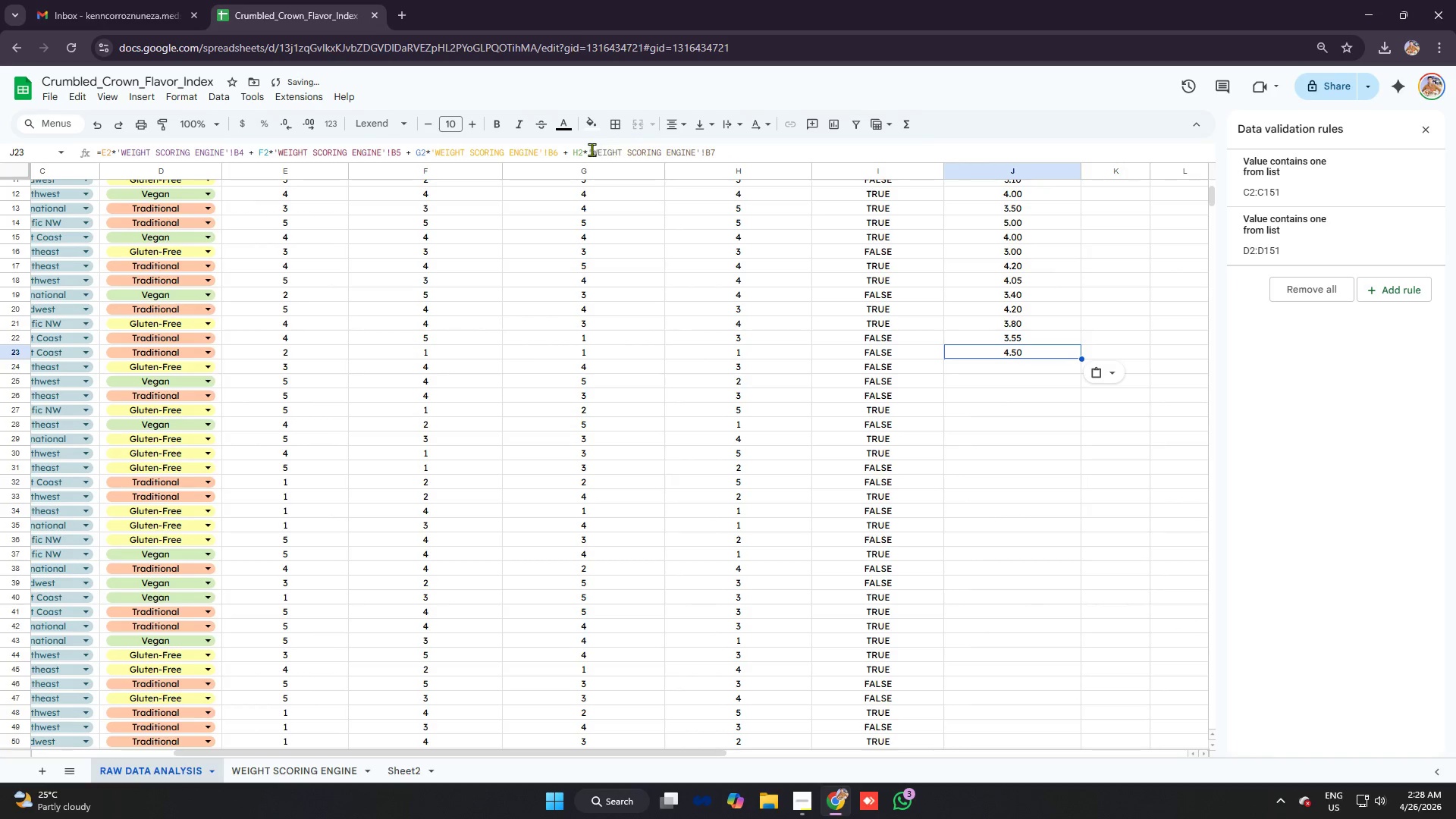 
left_click([582, 149])
 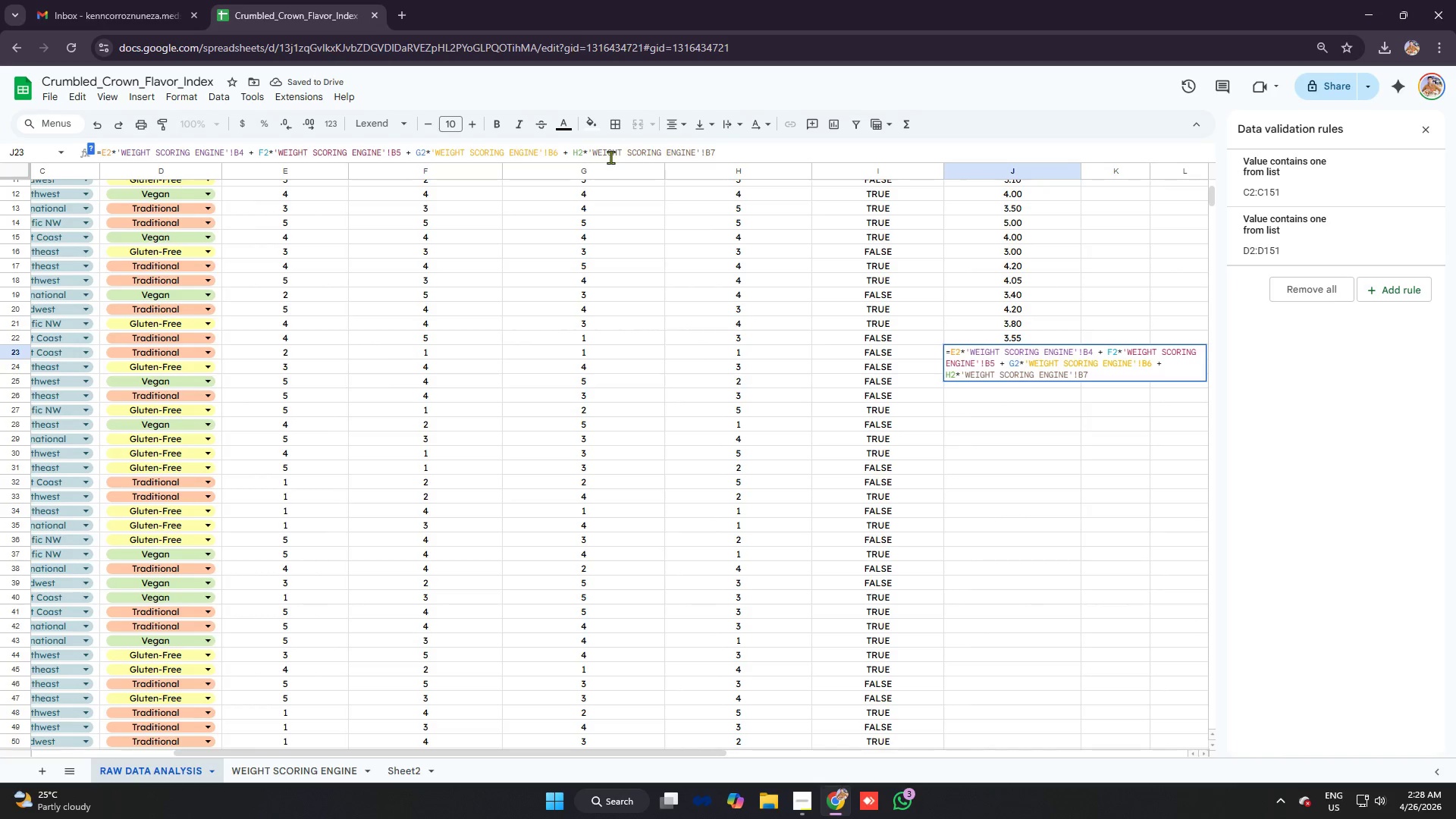 
key(4)
 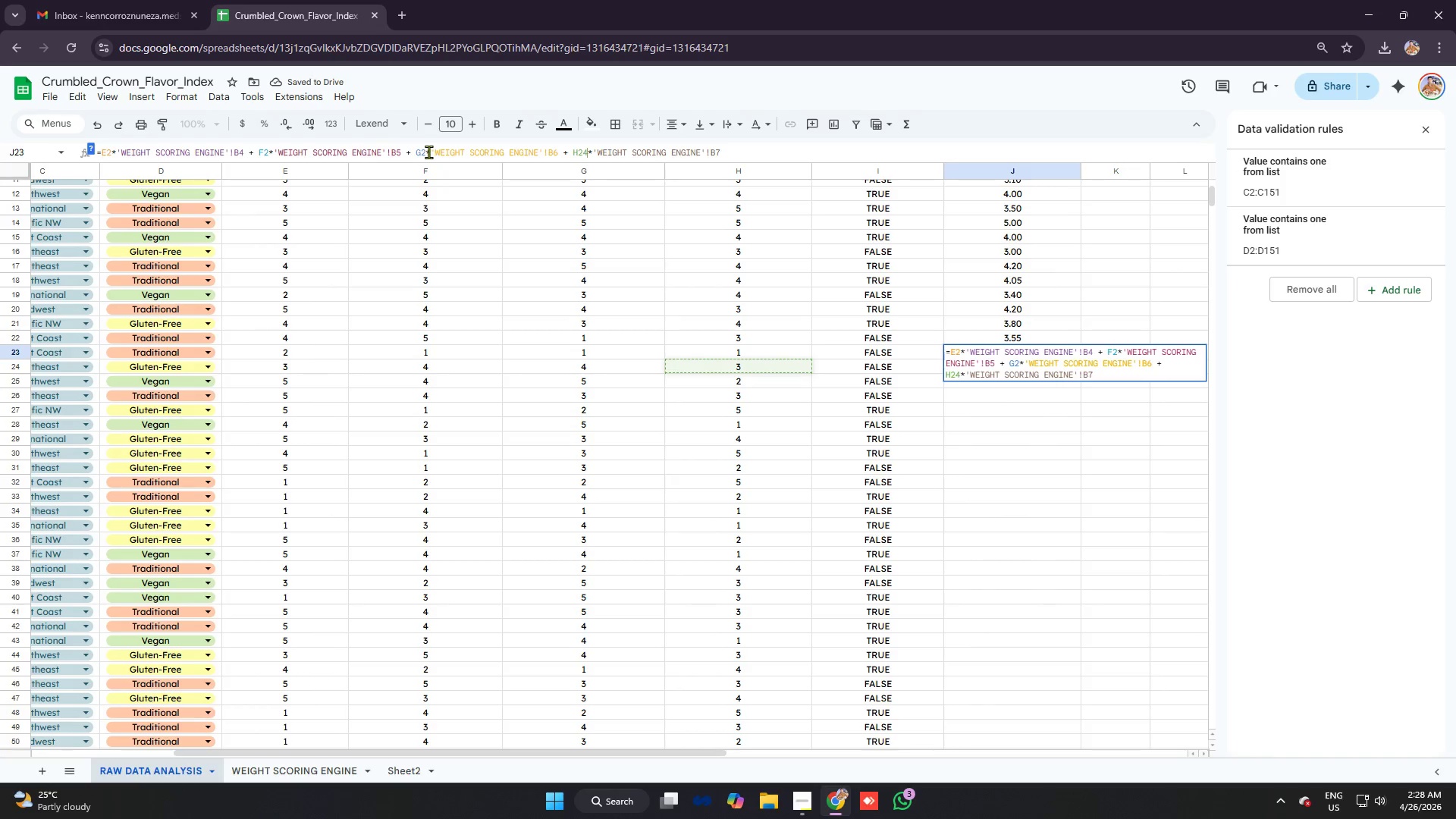 
left_click([426, 152])
 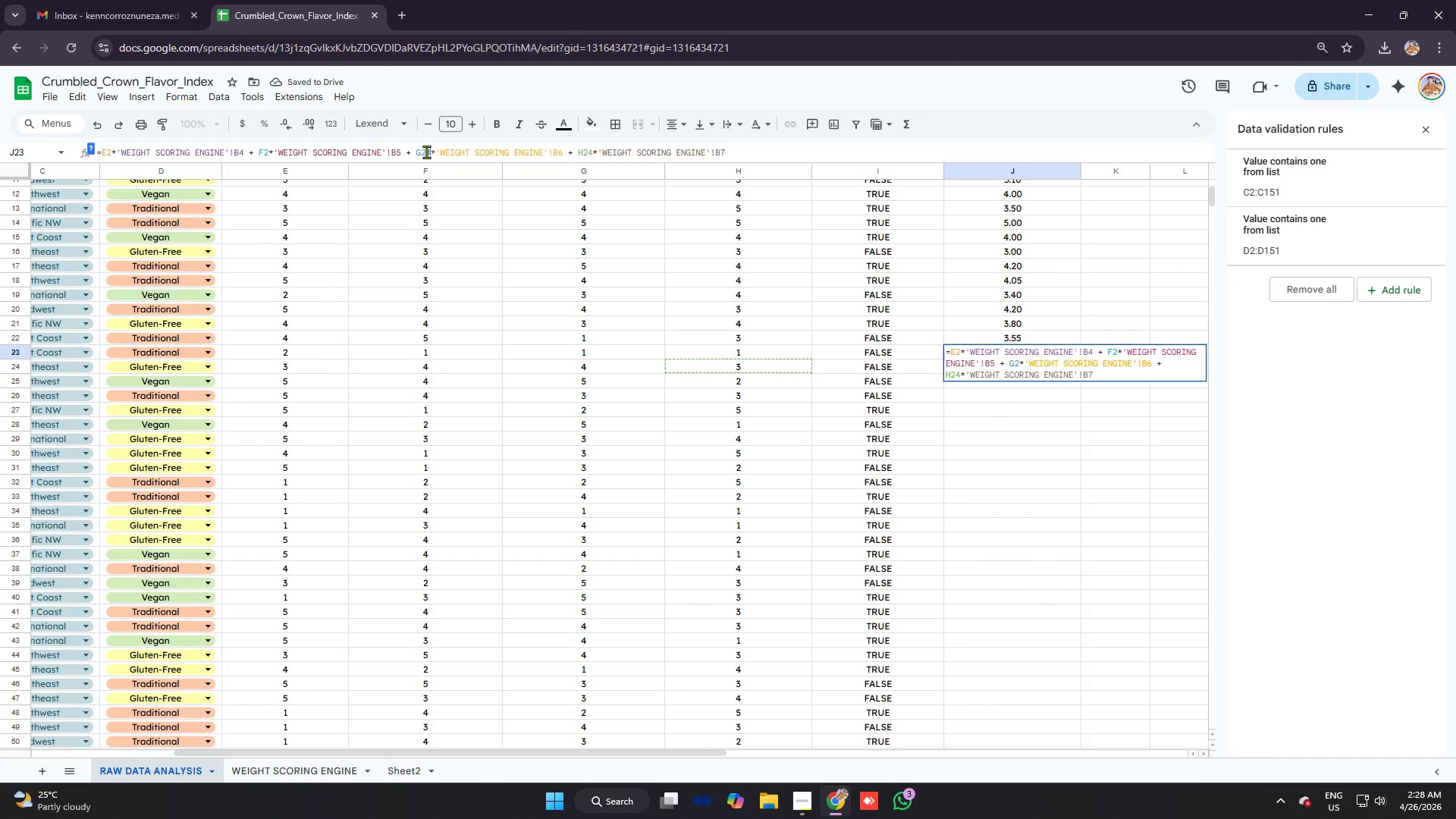 
key(4)
 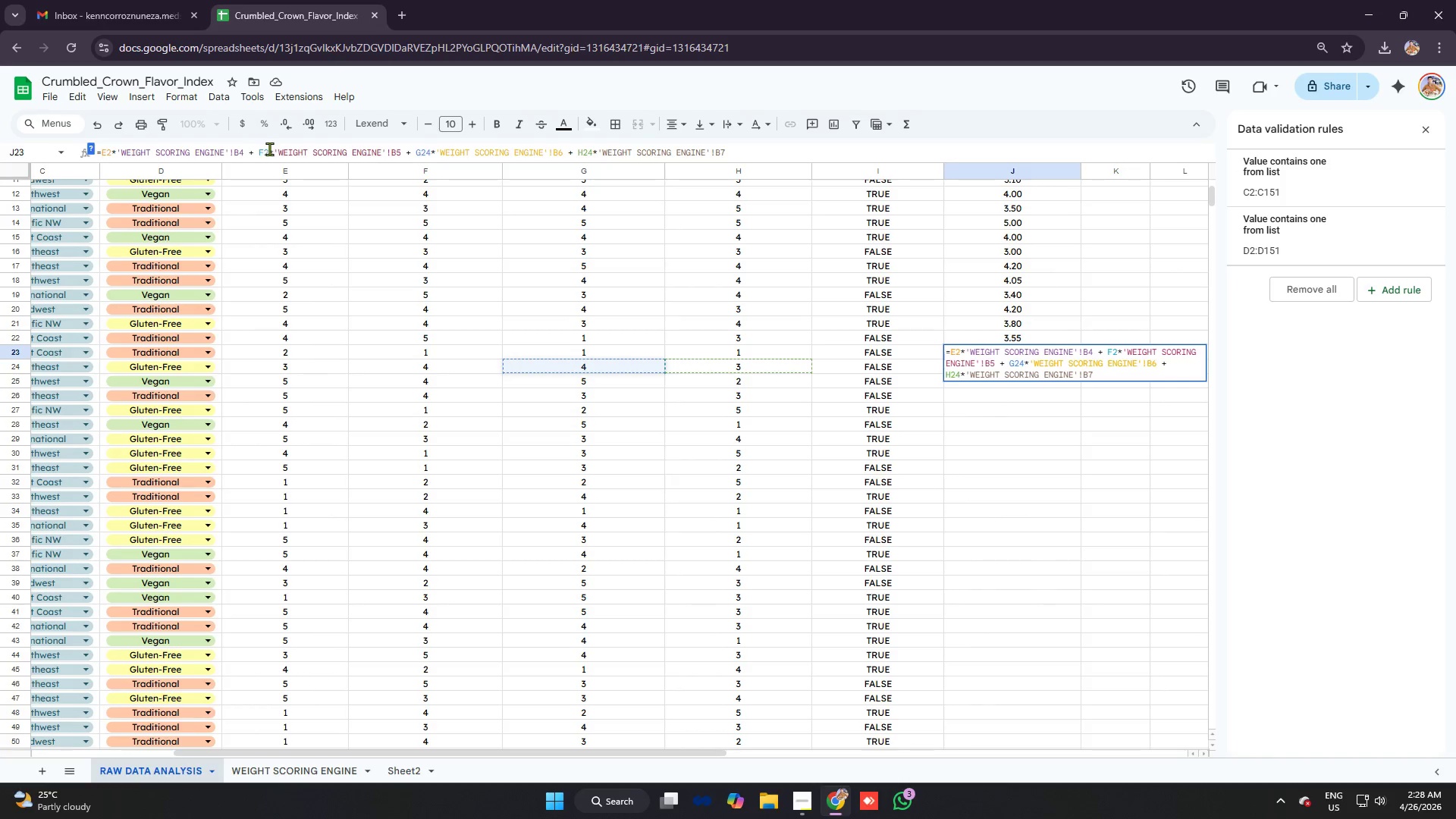 
left_click([270, 149])
 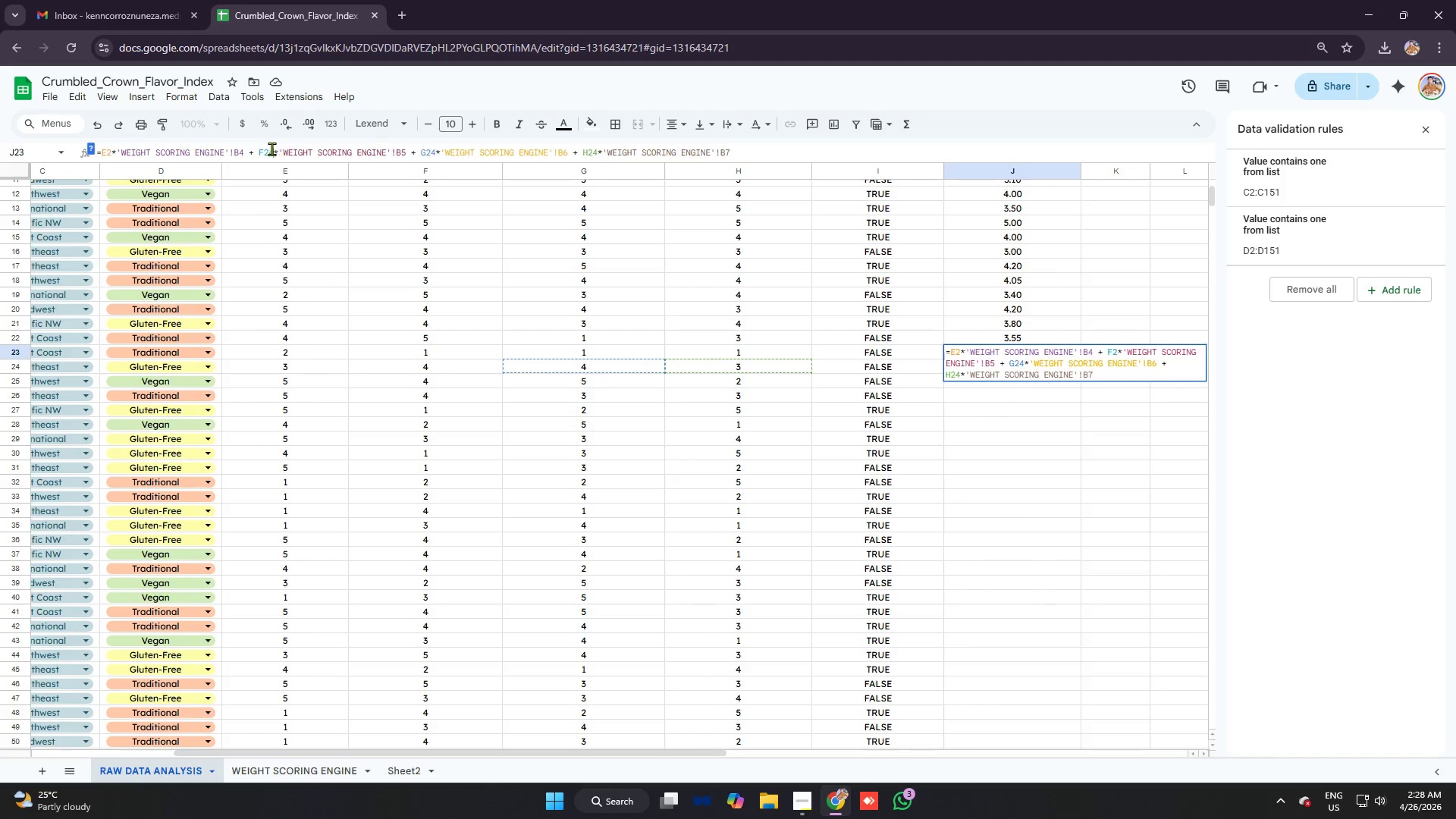 
key(4)
 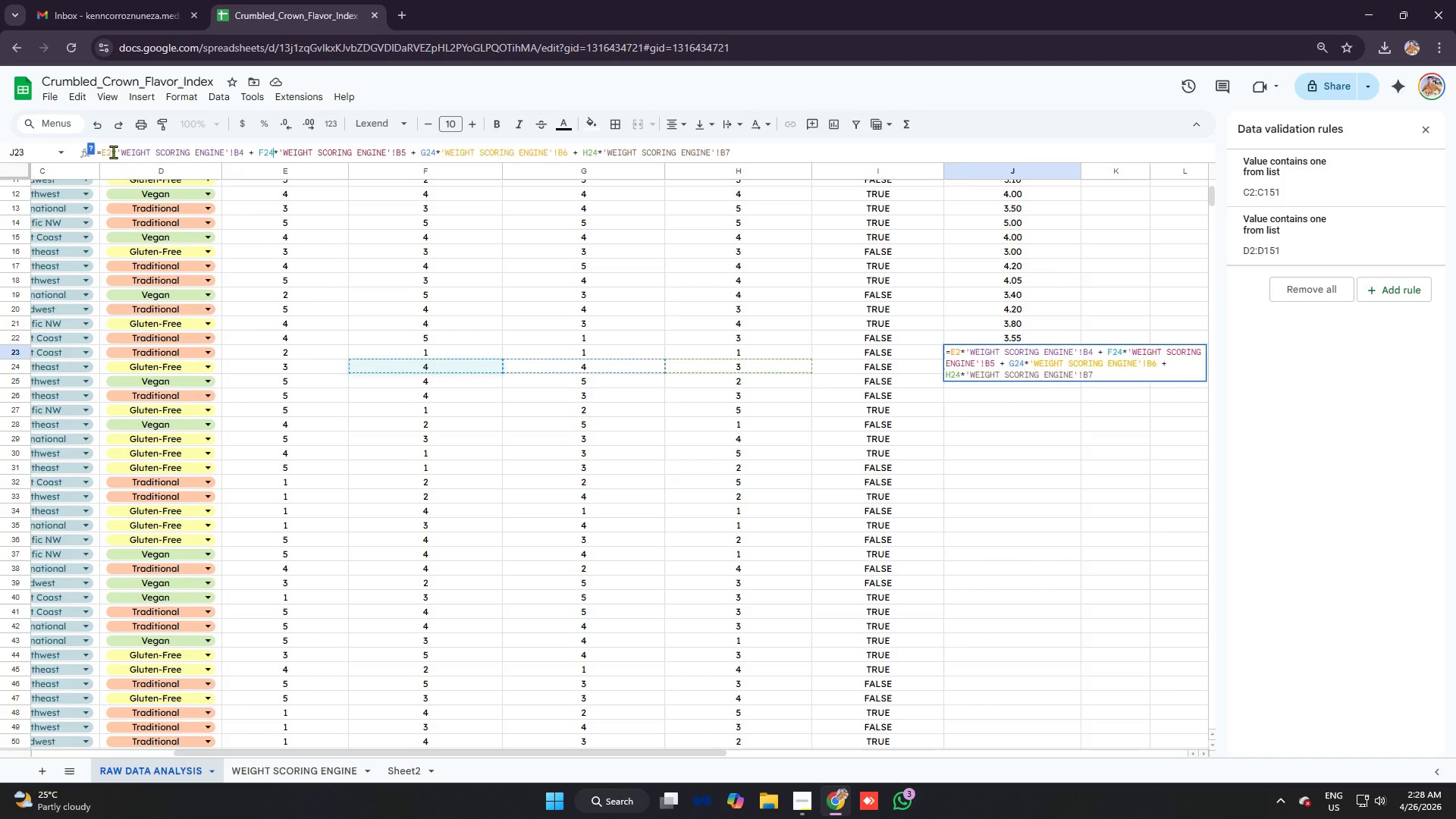 
key(4)
 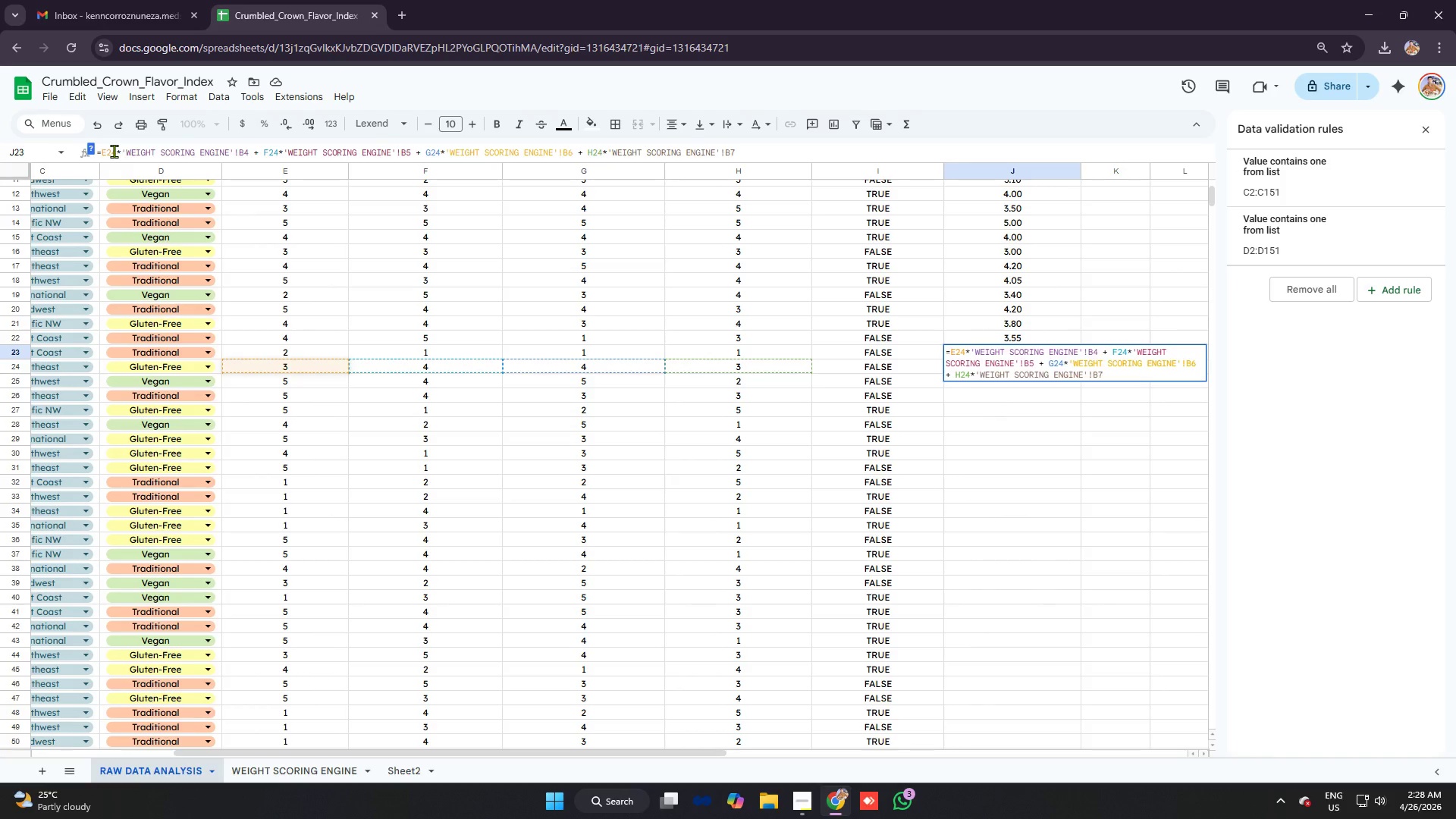 
key(Enter)
 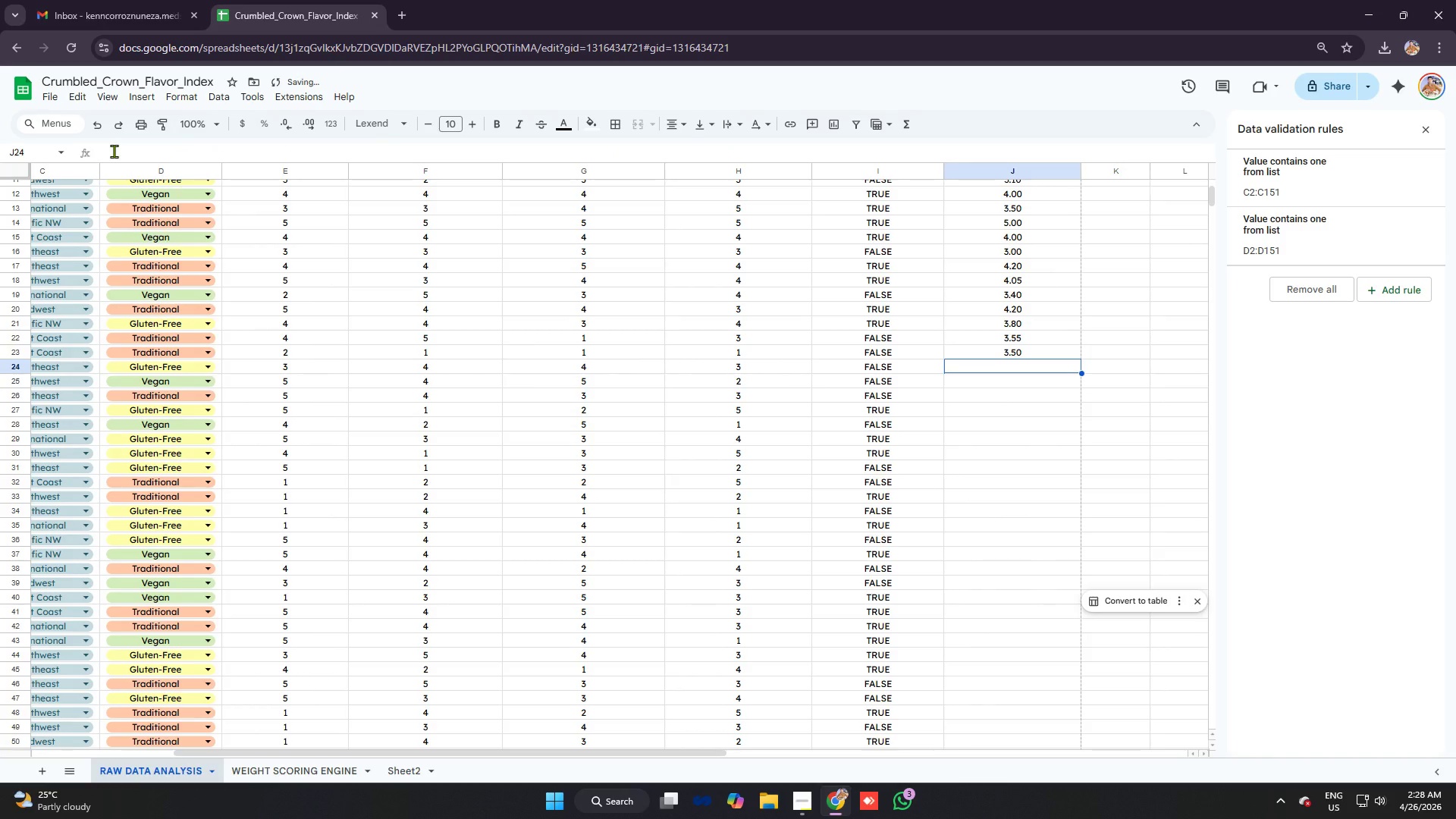 
key(Control+V)
 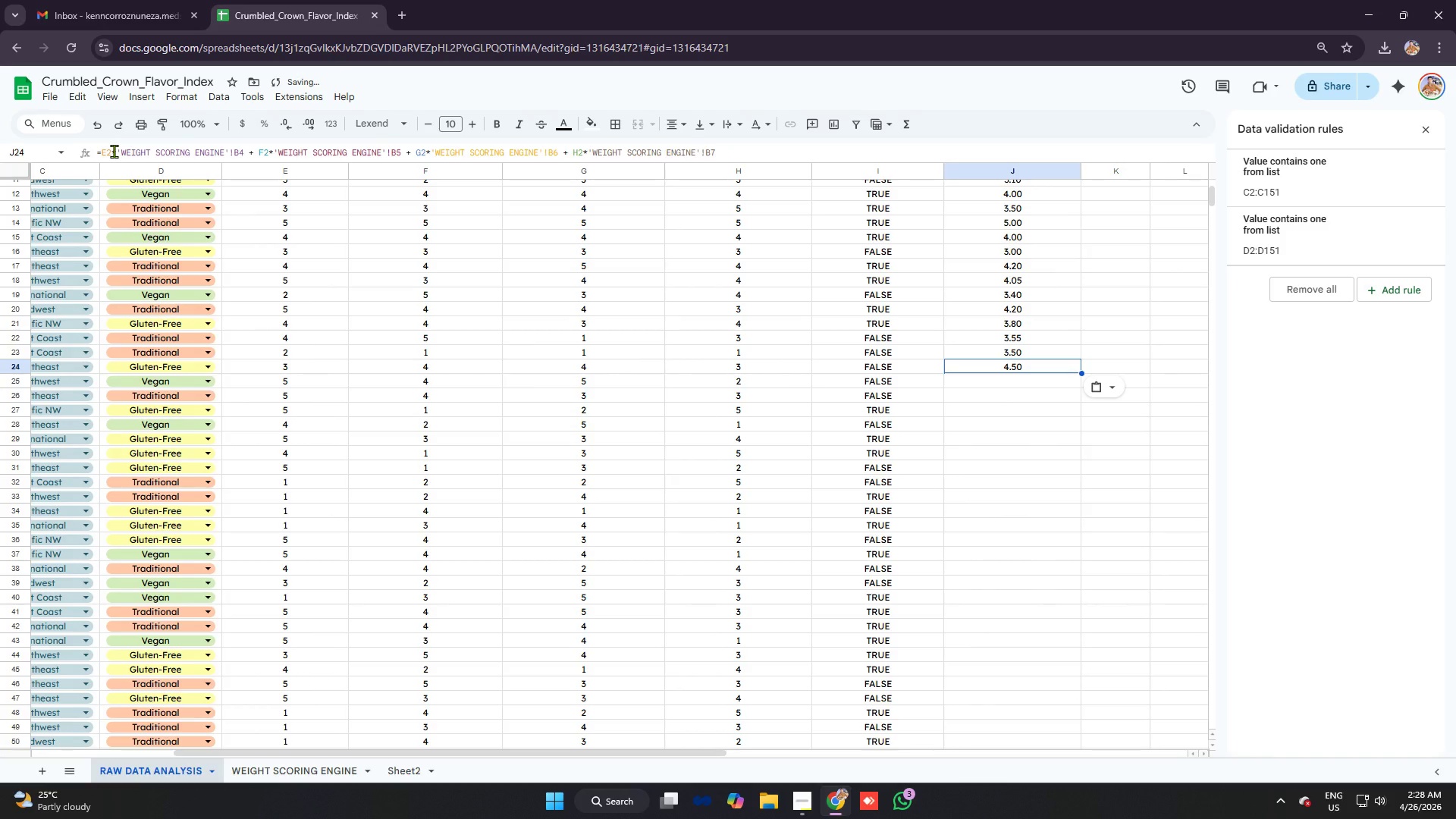 
left_click([114, 151])
 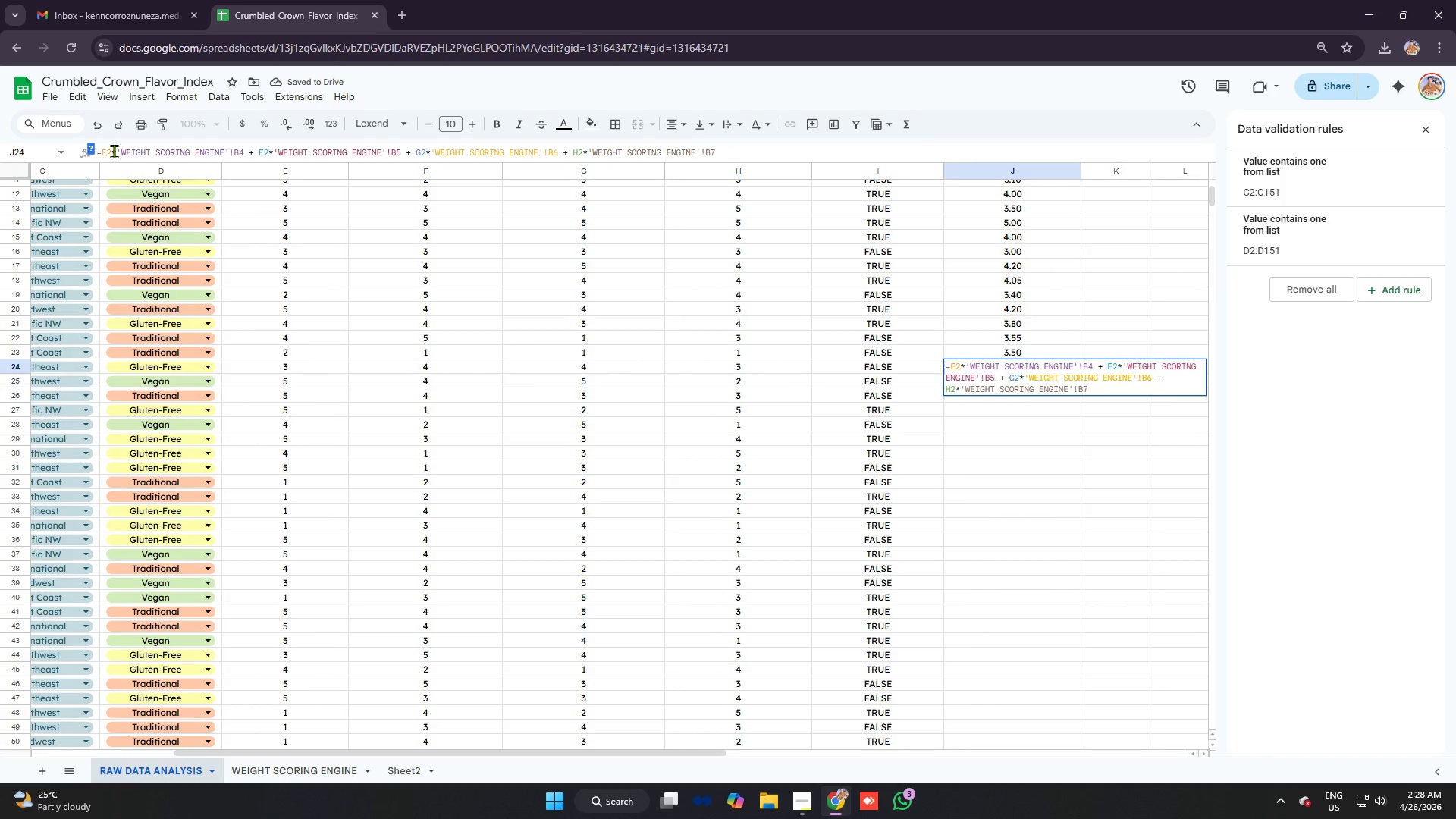 
key(5)
 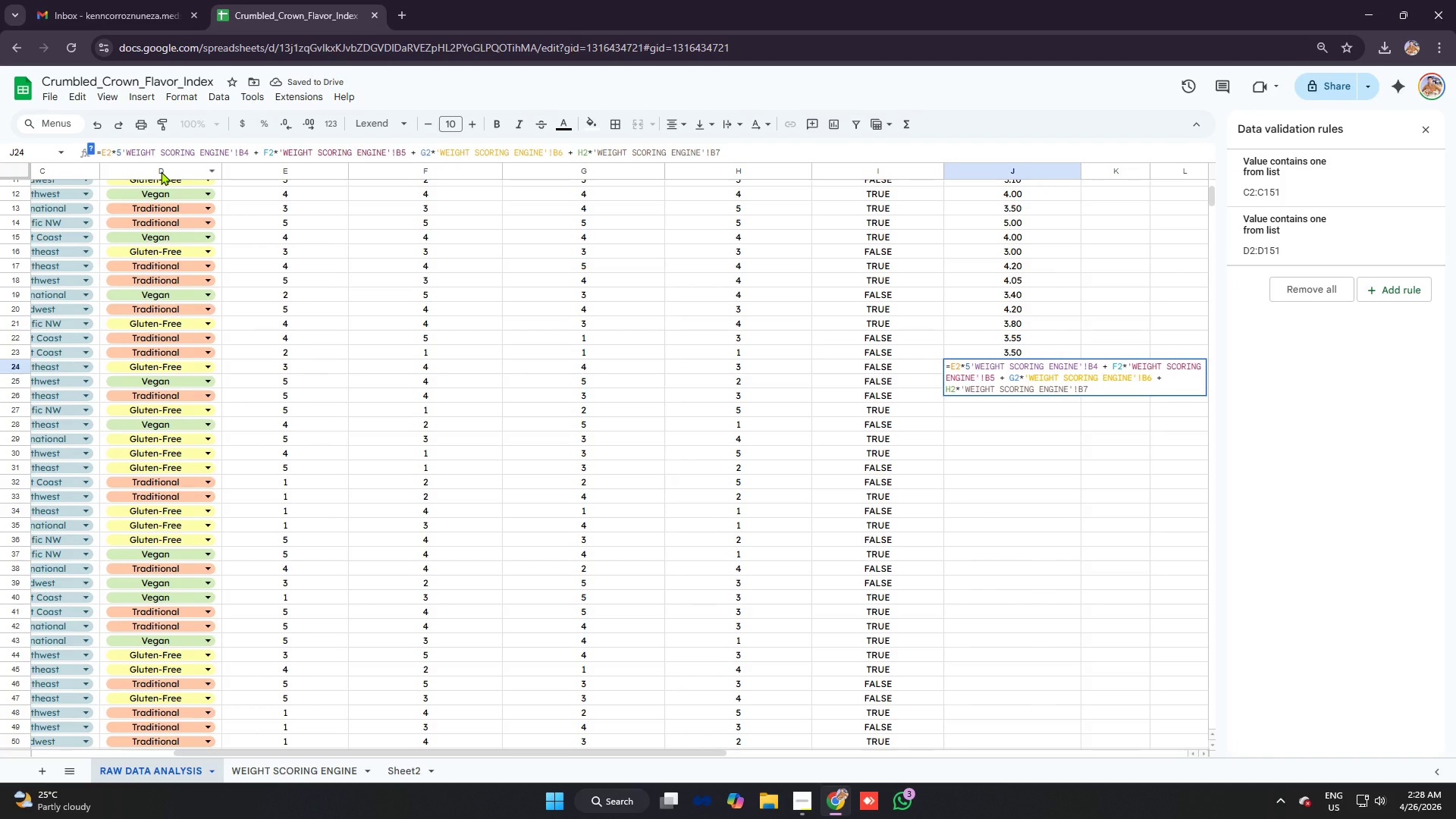 
key(Backspace)
key(Backspace)
type(5*)
 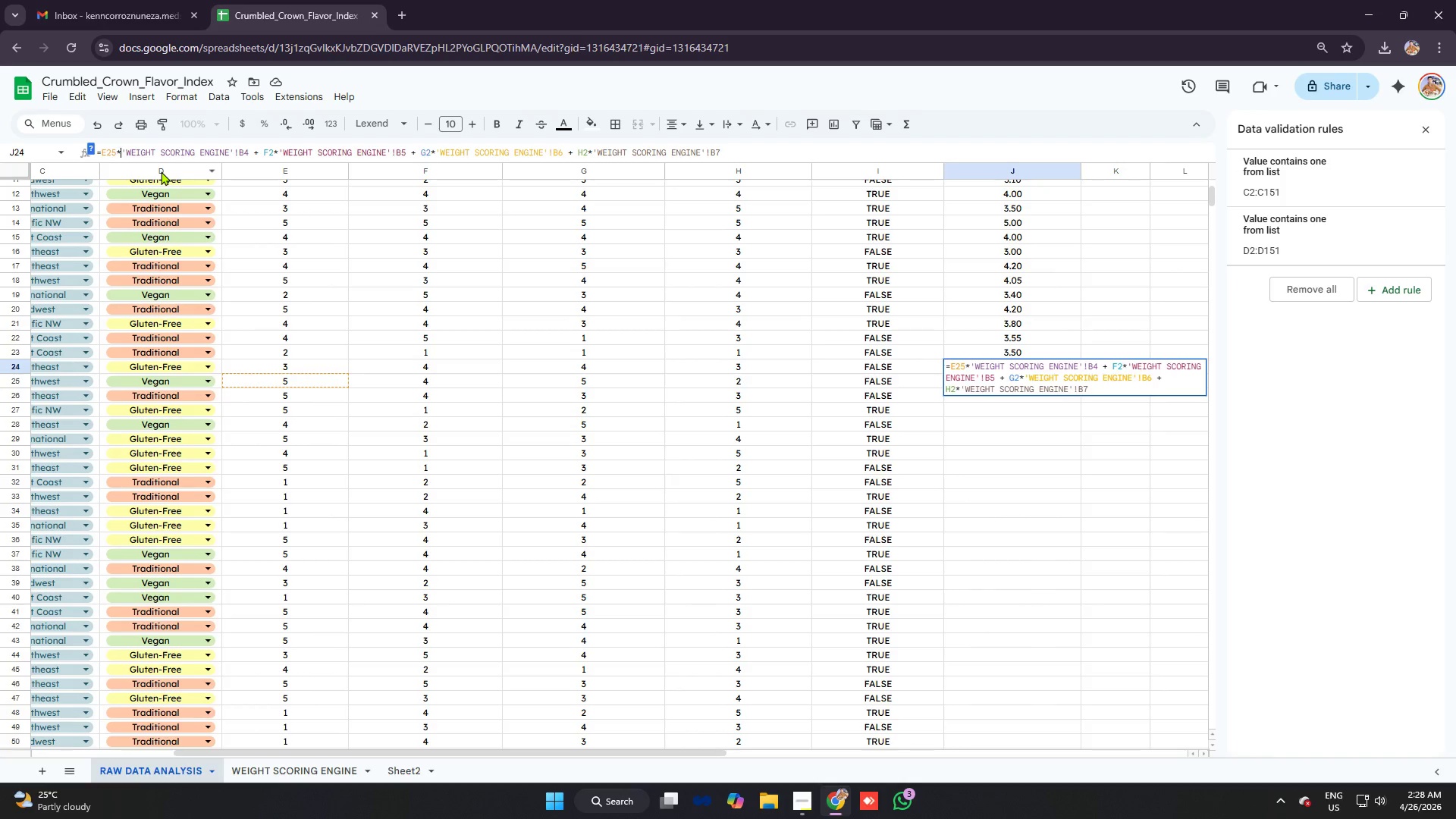 
left_click([273, 150])
 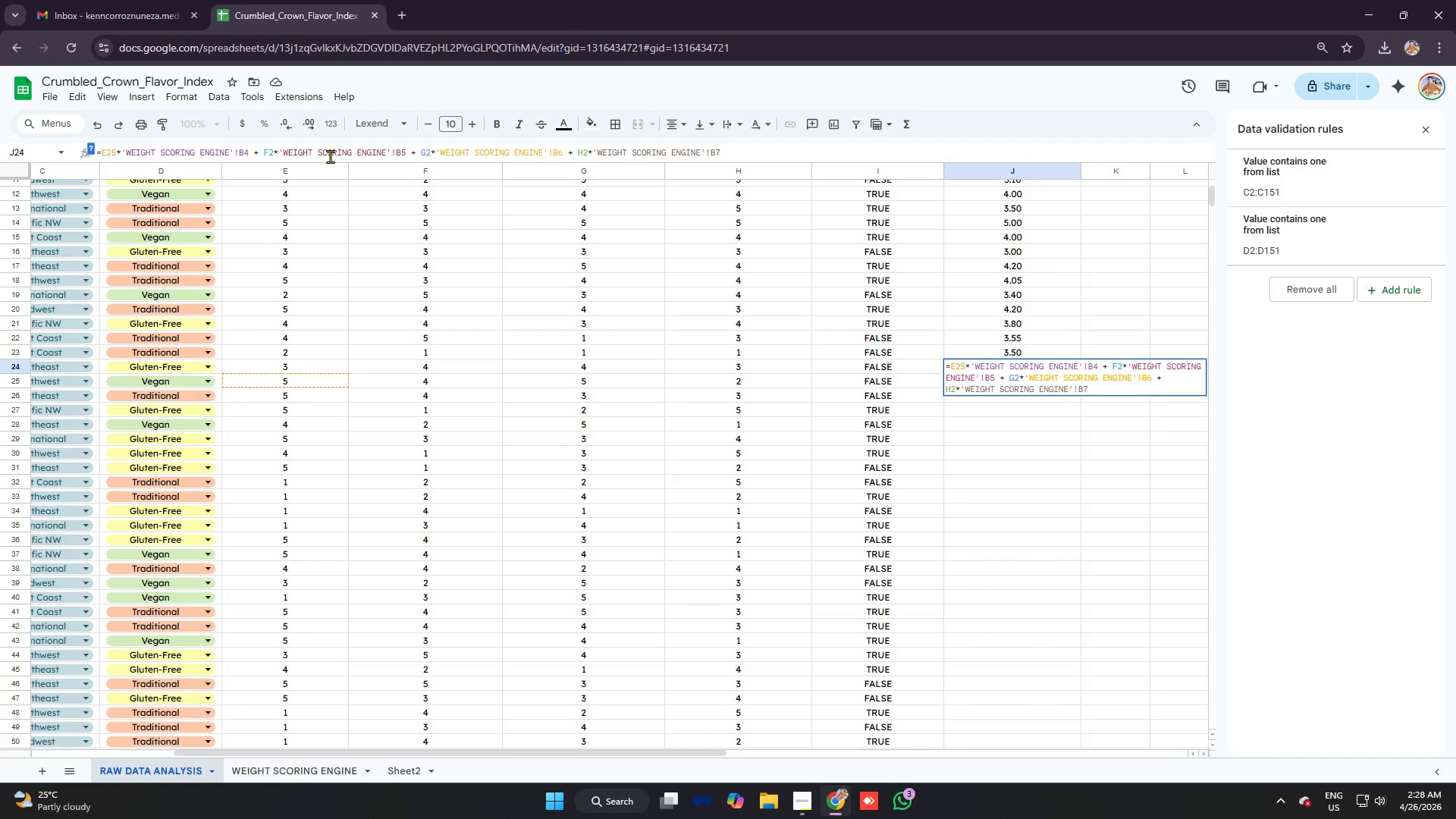 
key(5)
 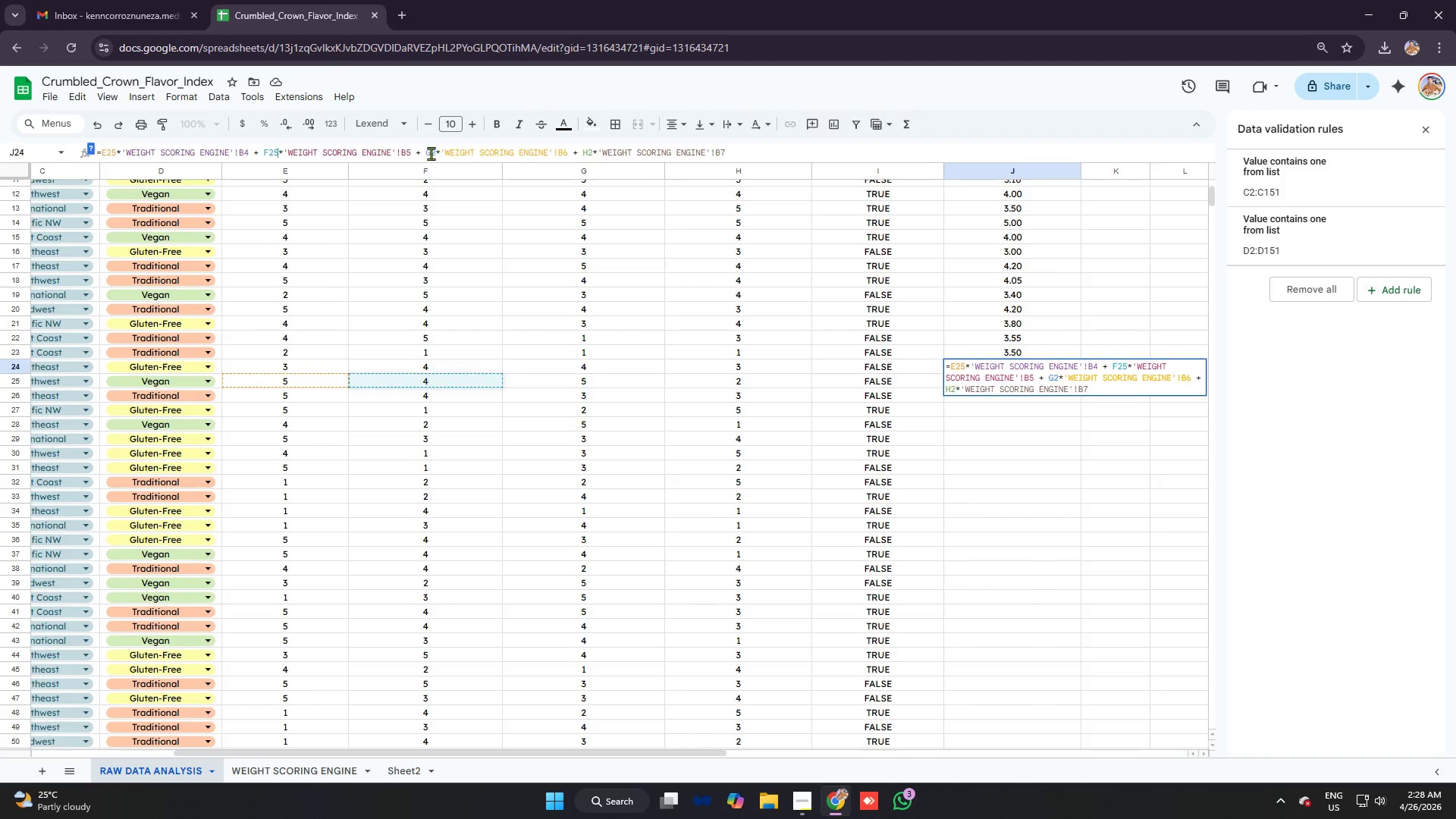 
left_click([435, 152])
 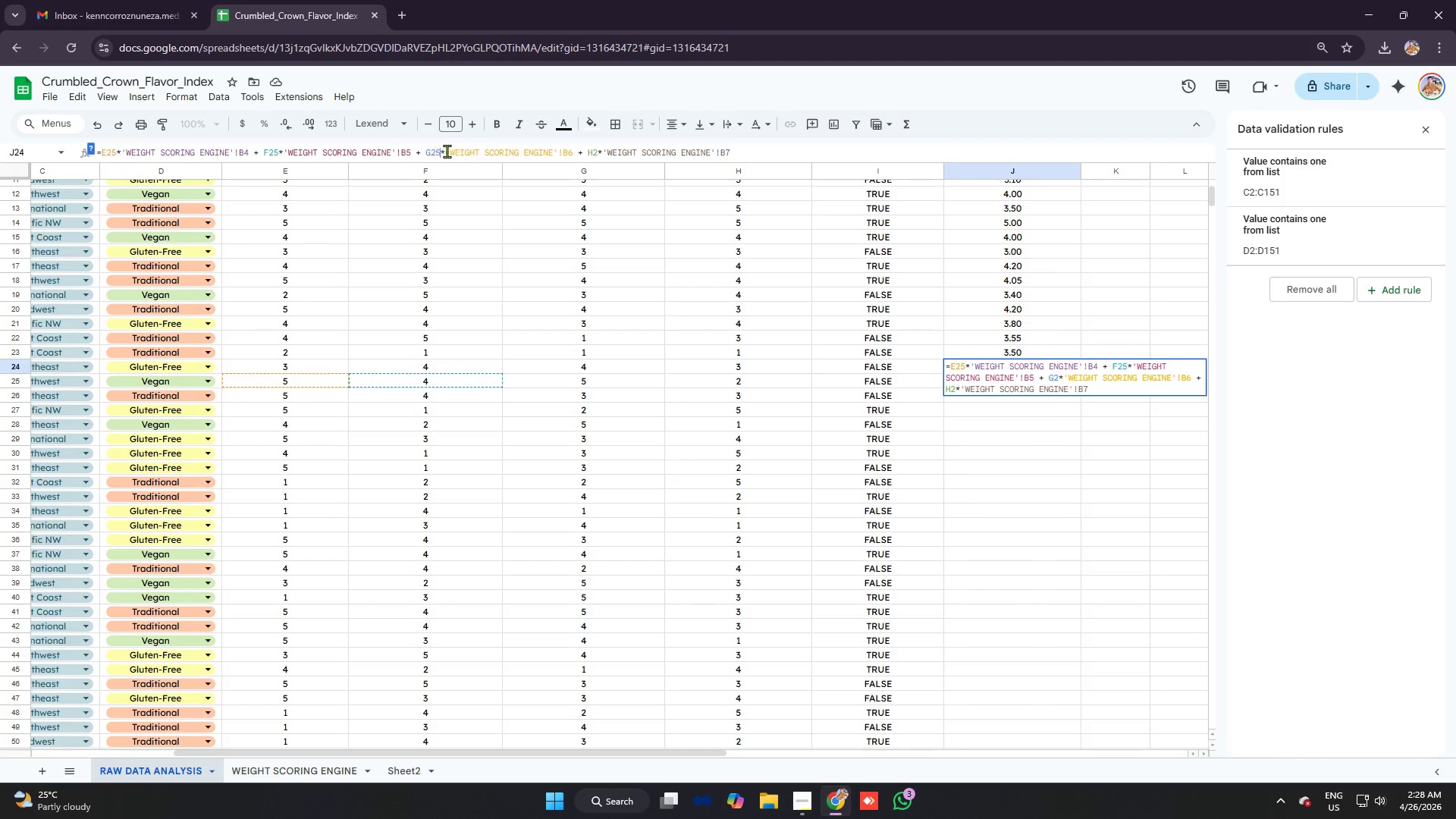 
key(5)
 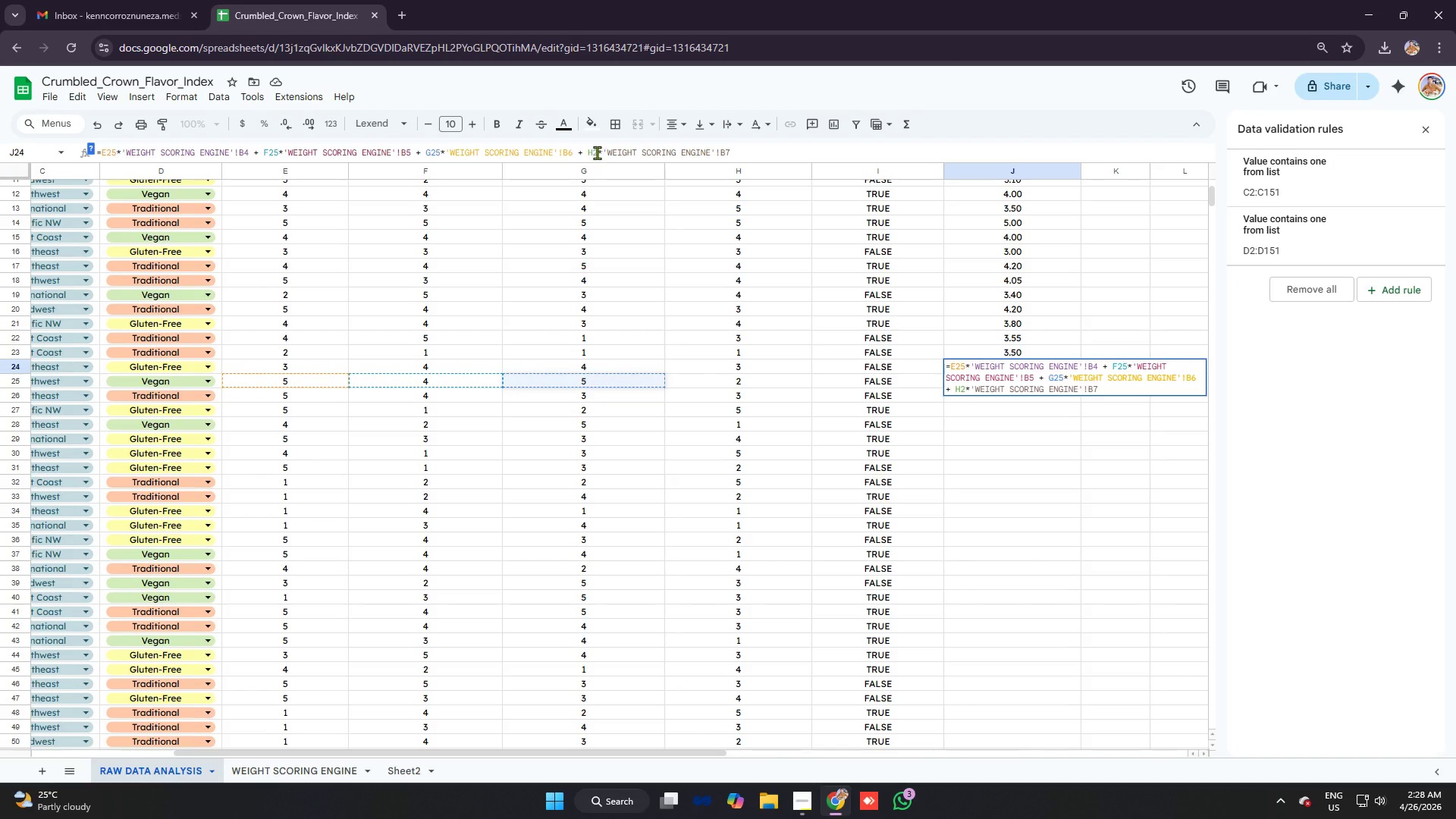 
left_click([597, 152])
 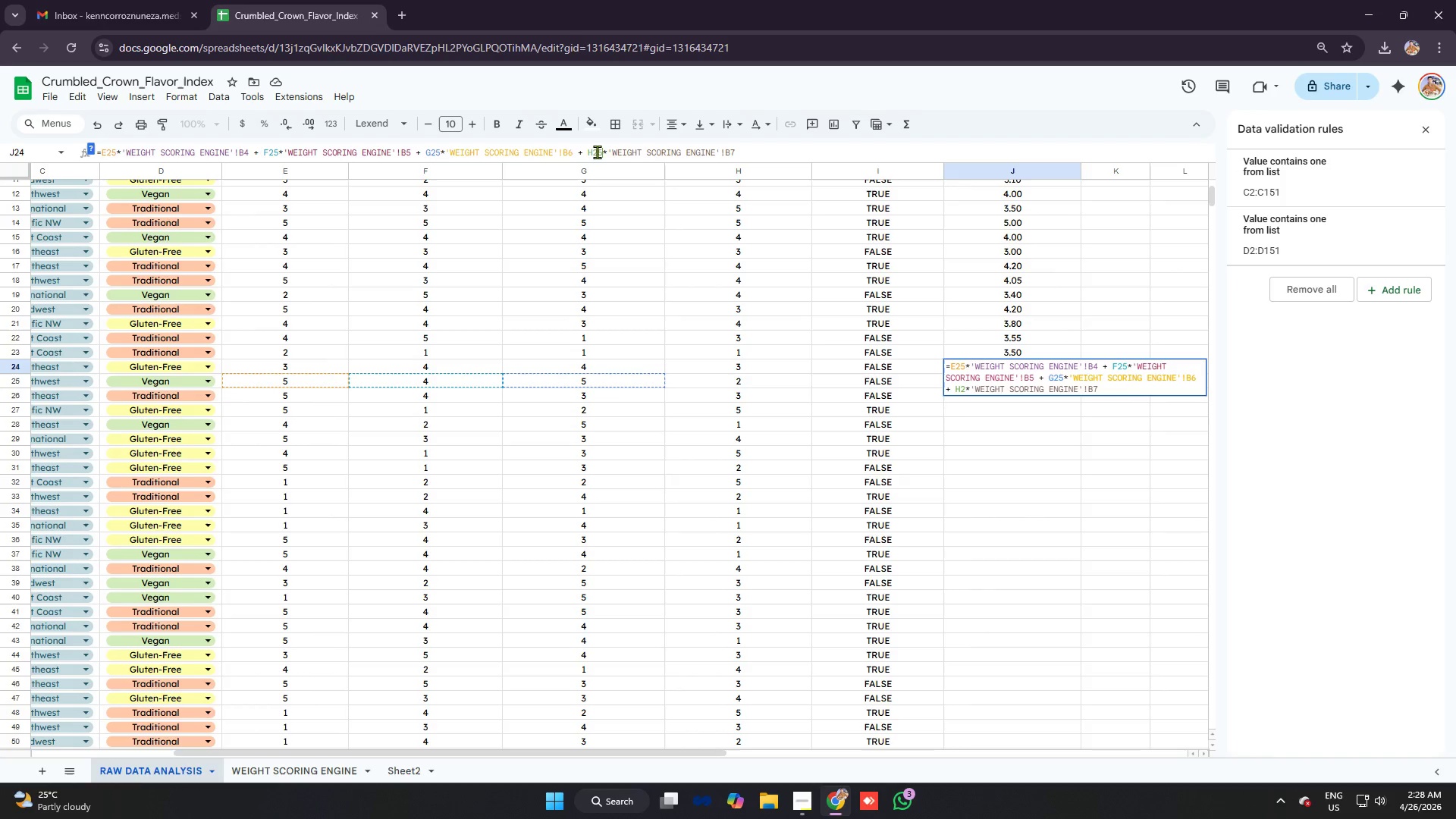 
key(5)
 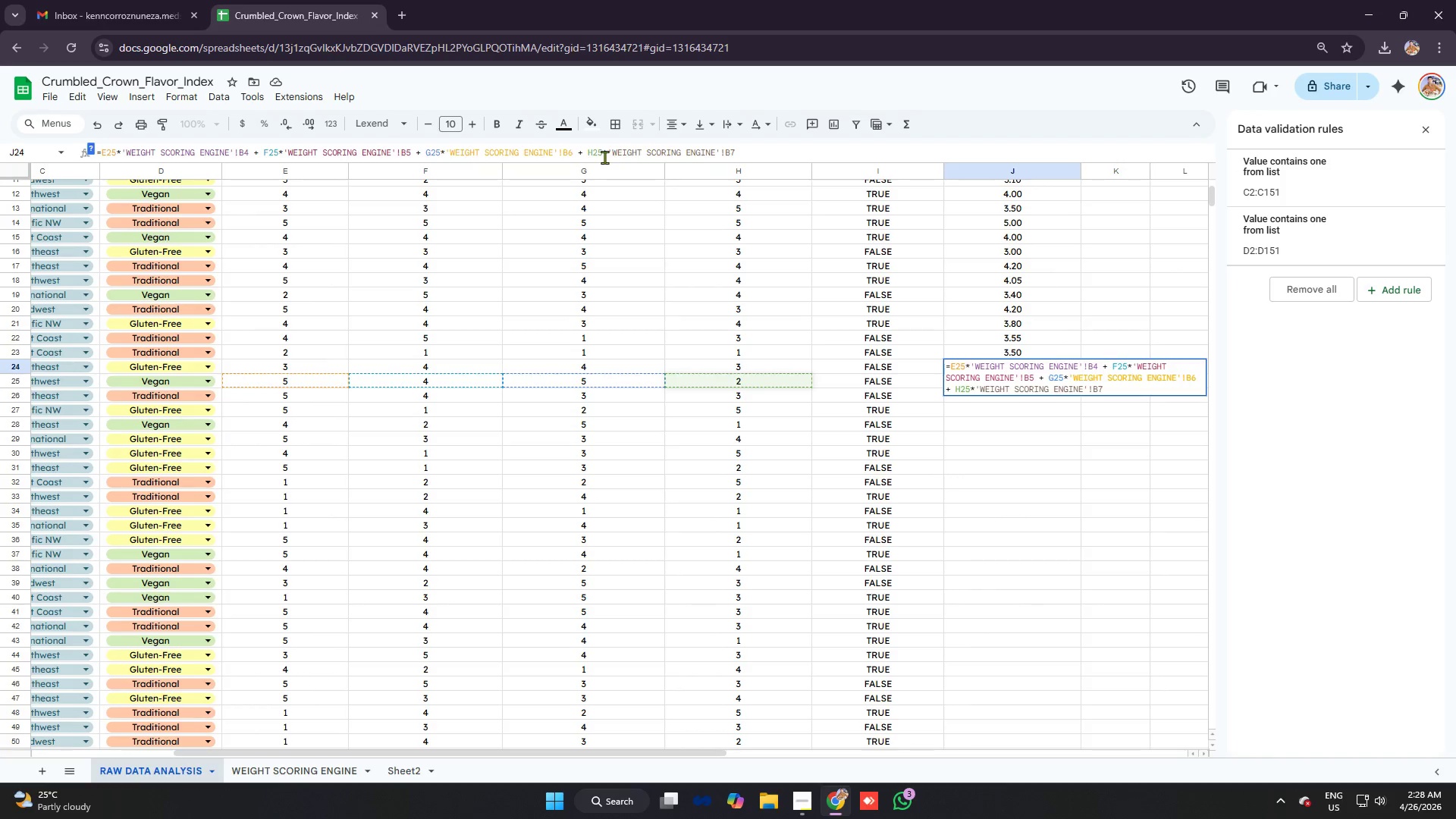 
key(Enter)
 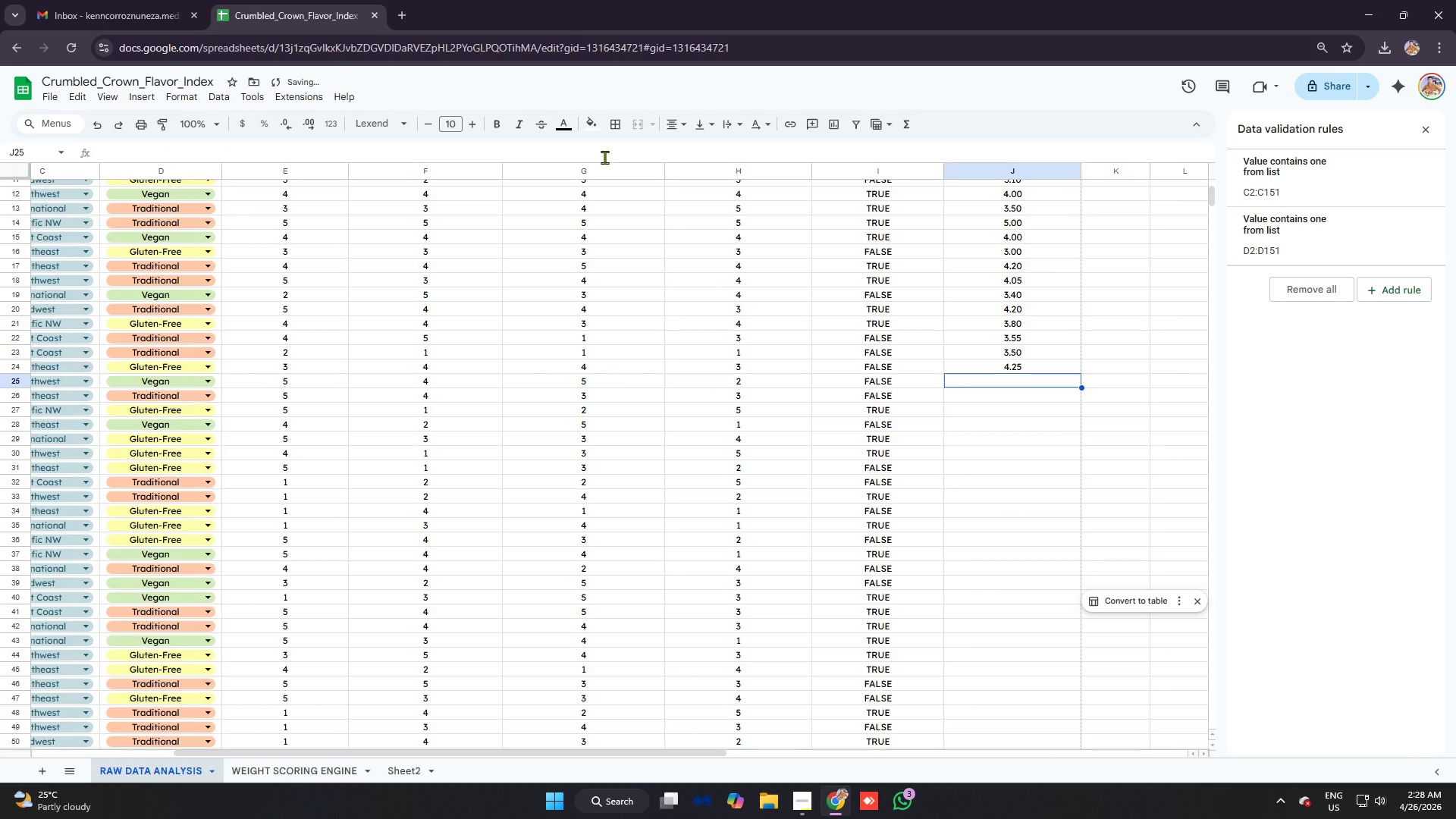 
key(Control+ControlLeft)
 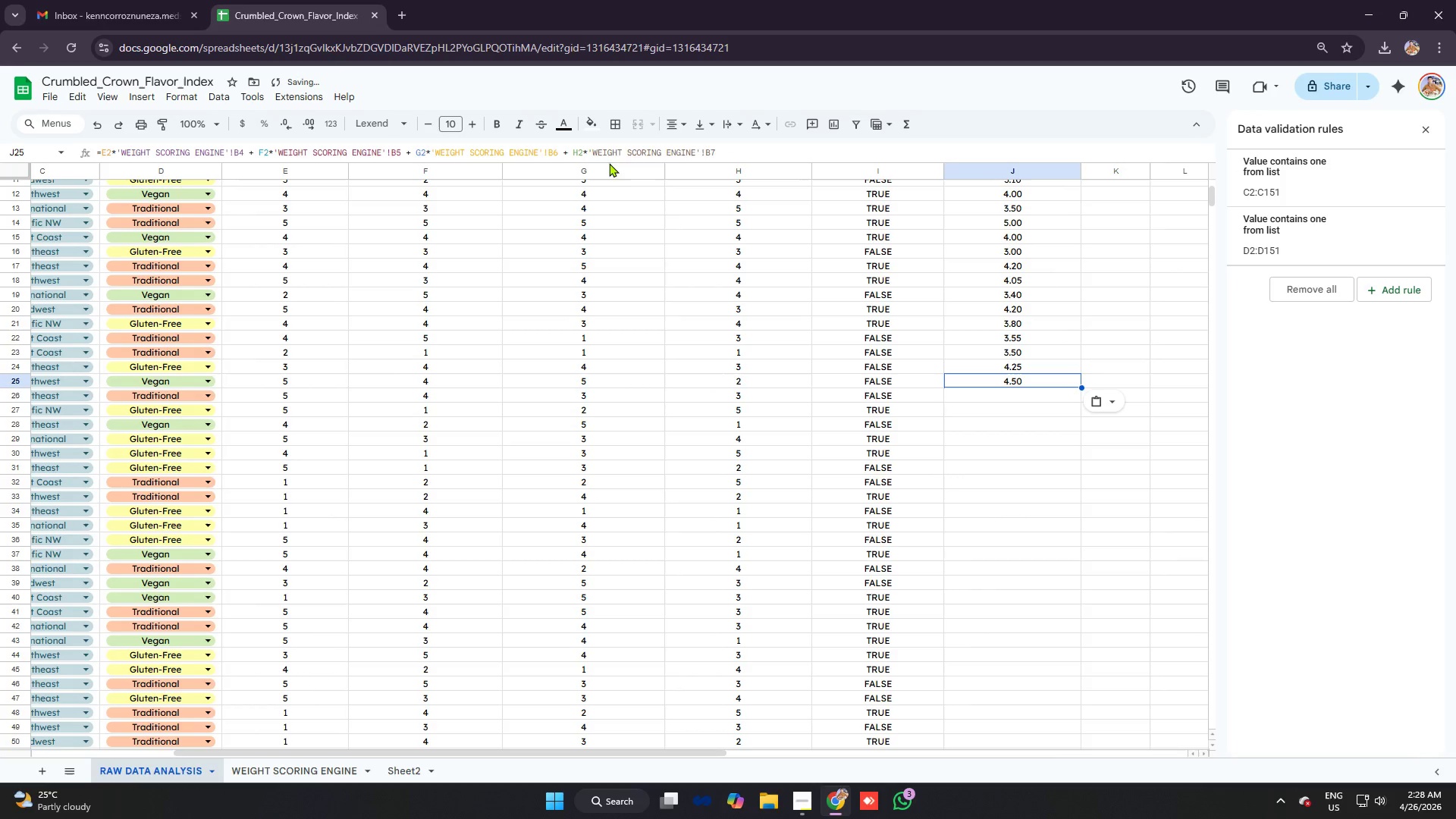 
key(Control+V)
 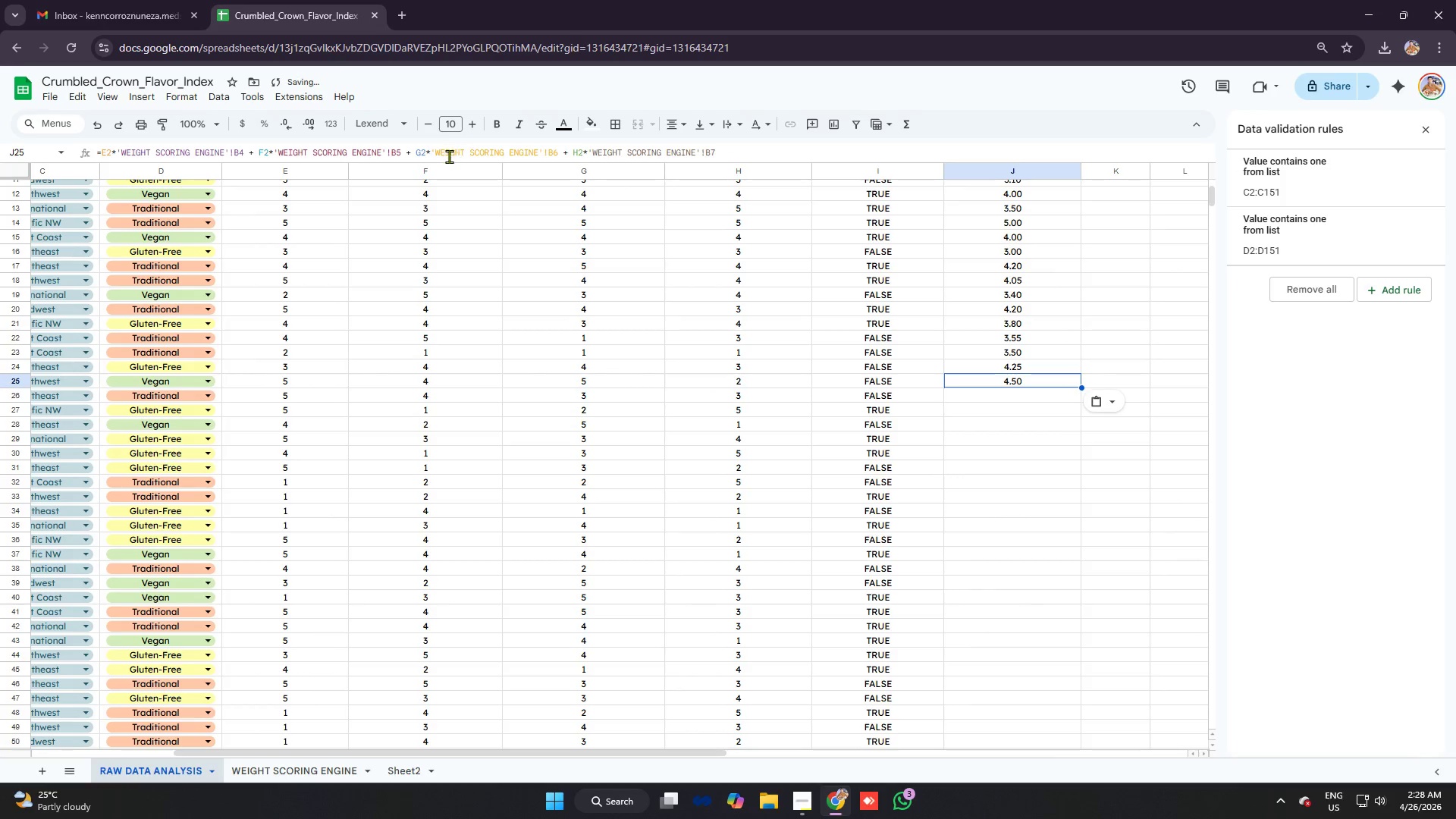 
left_click([427, 151])
 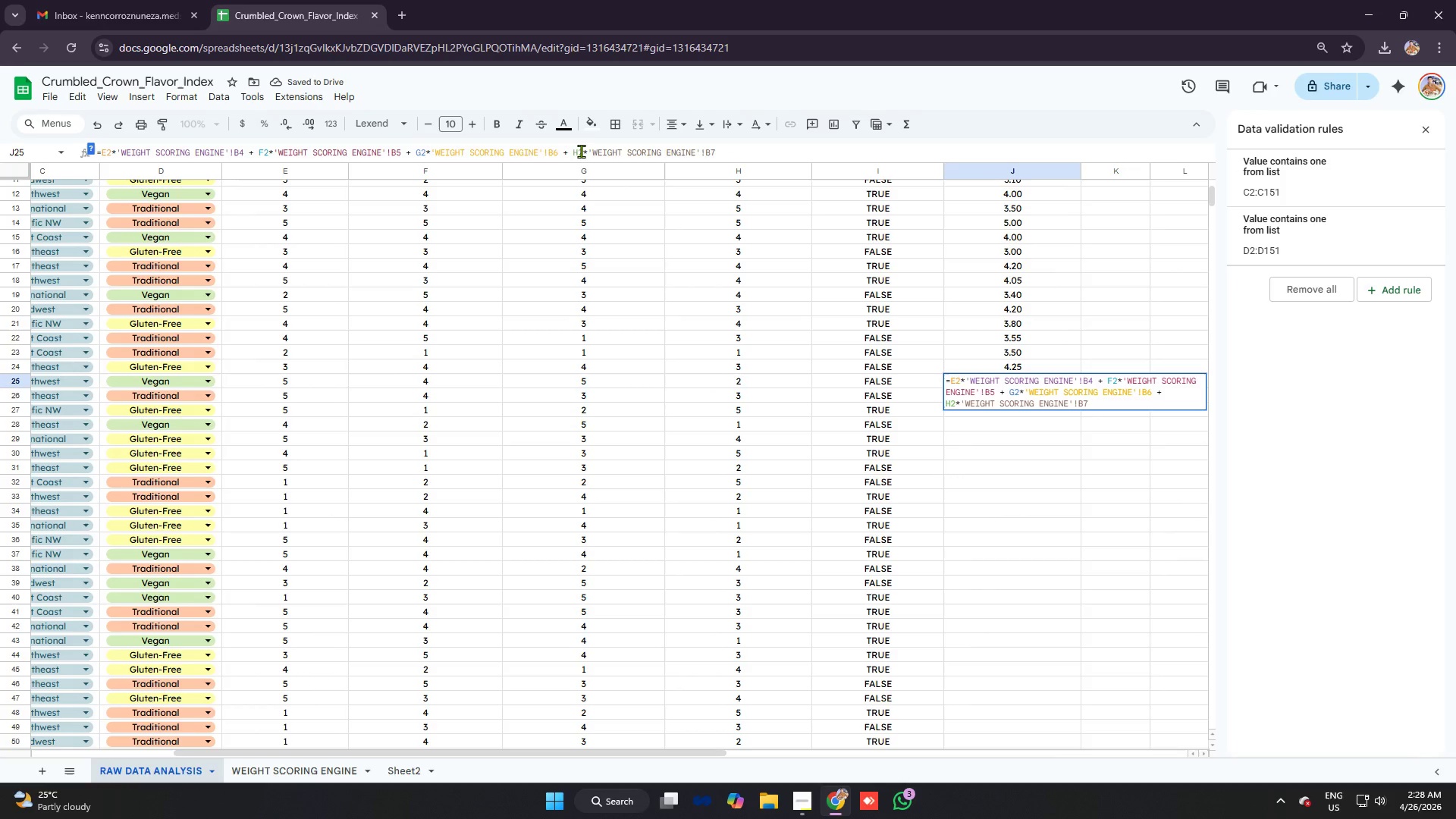 
key(6)
 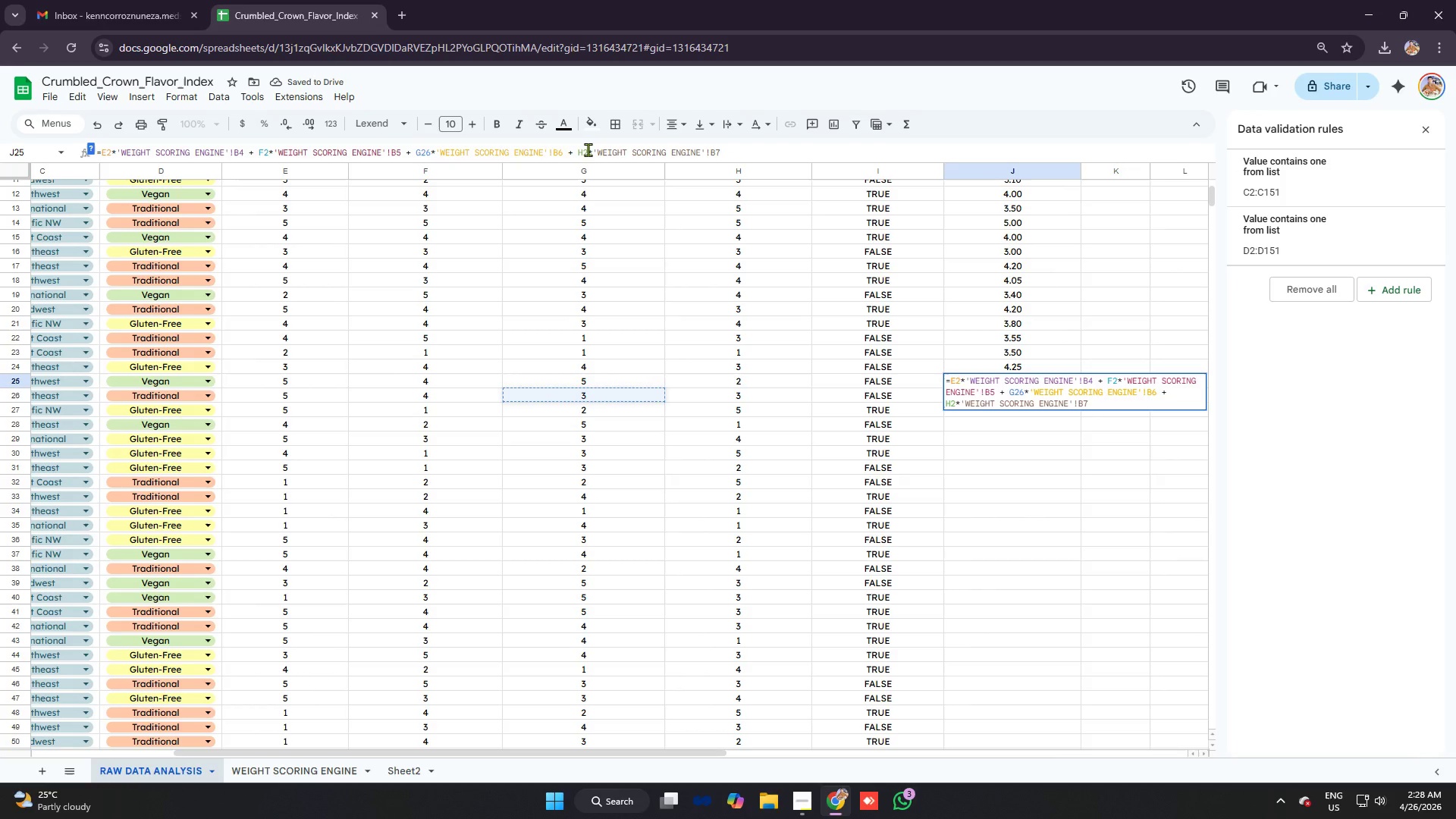 
left_click([588, 149])
 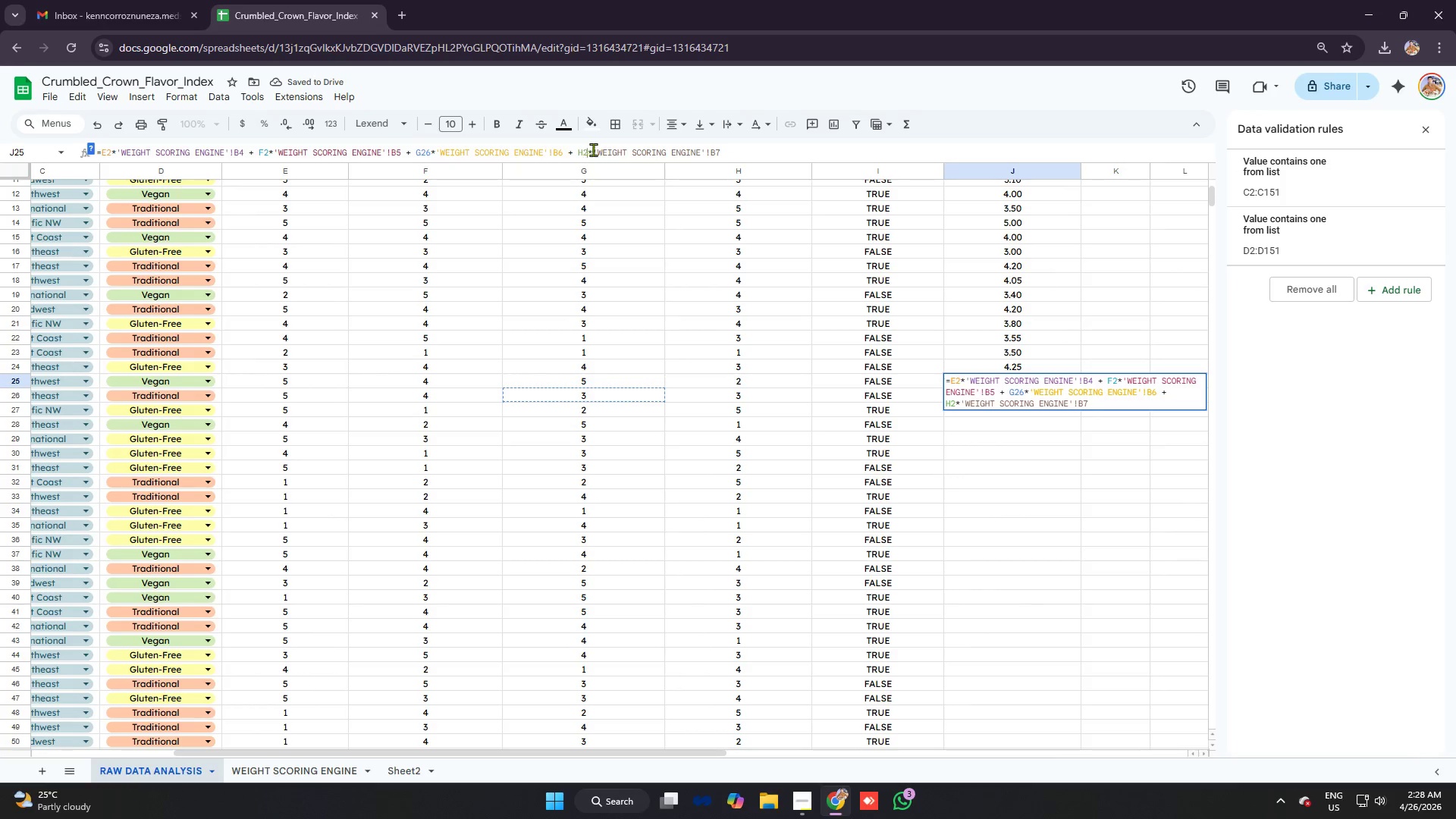 
key(6)
 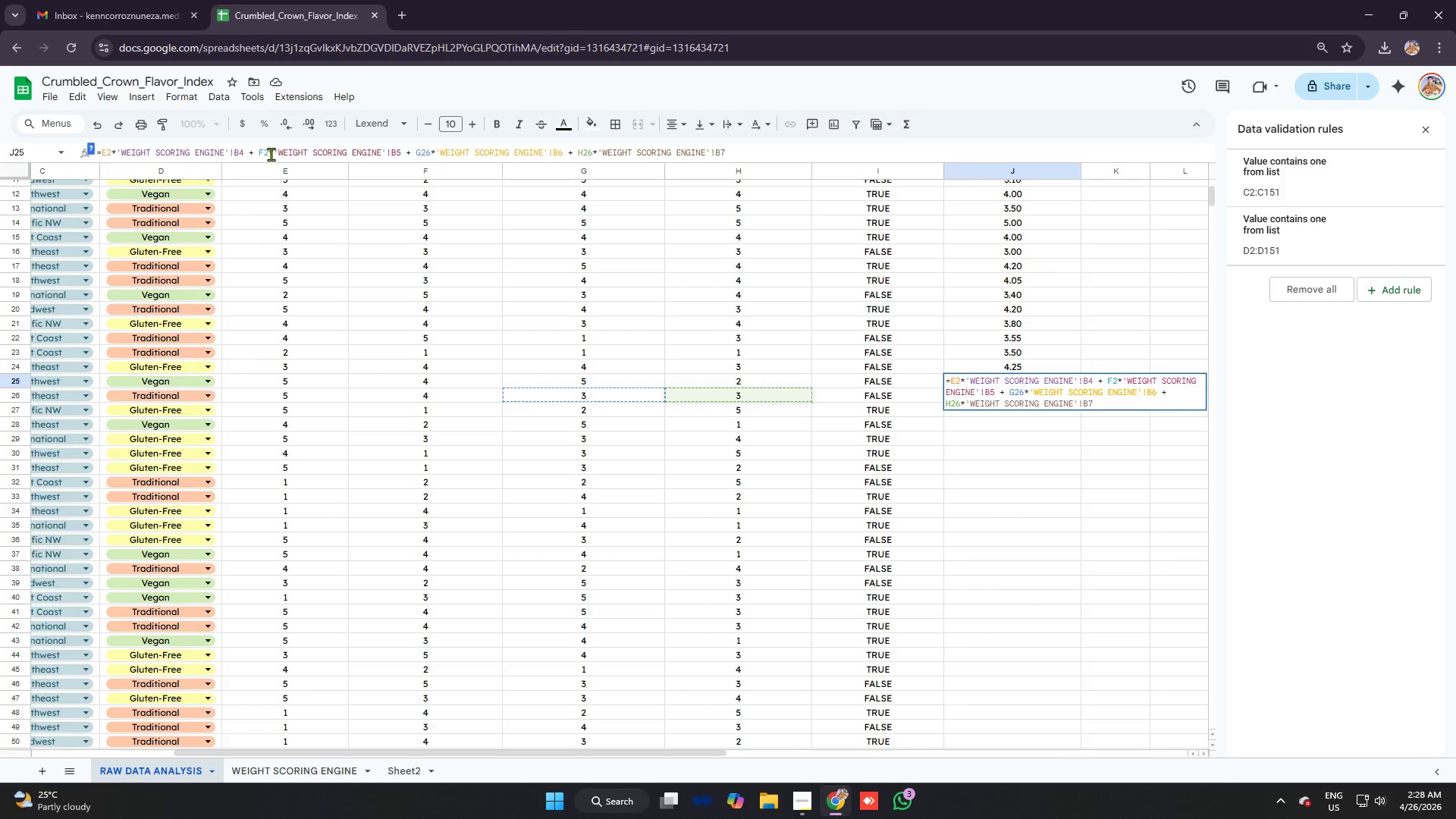 
left_click([269, 154])
 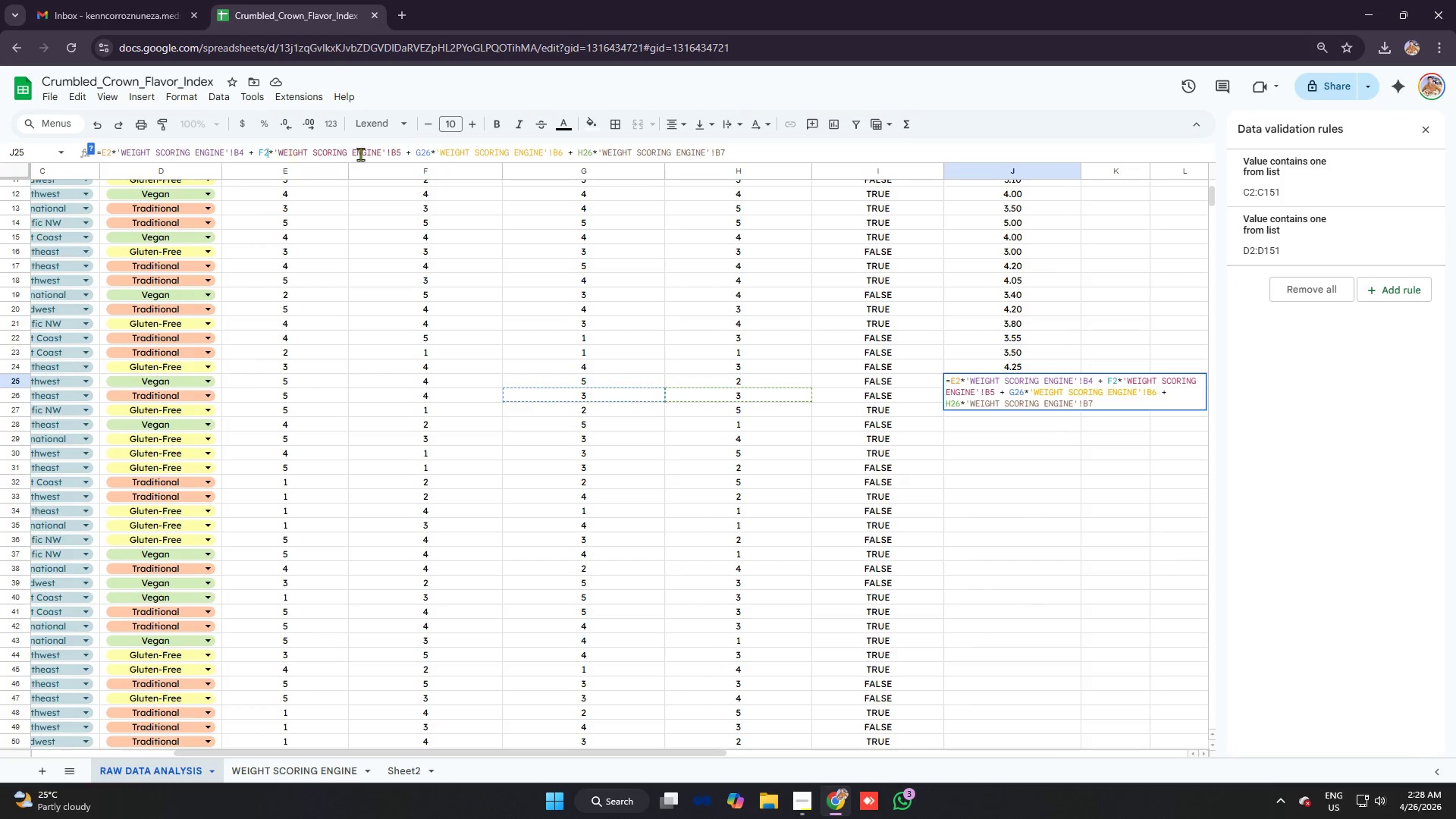 
key(6)
 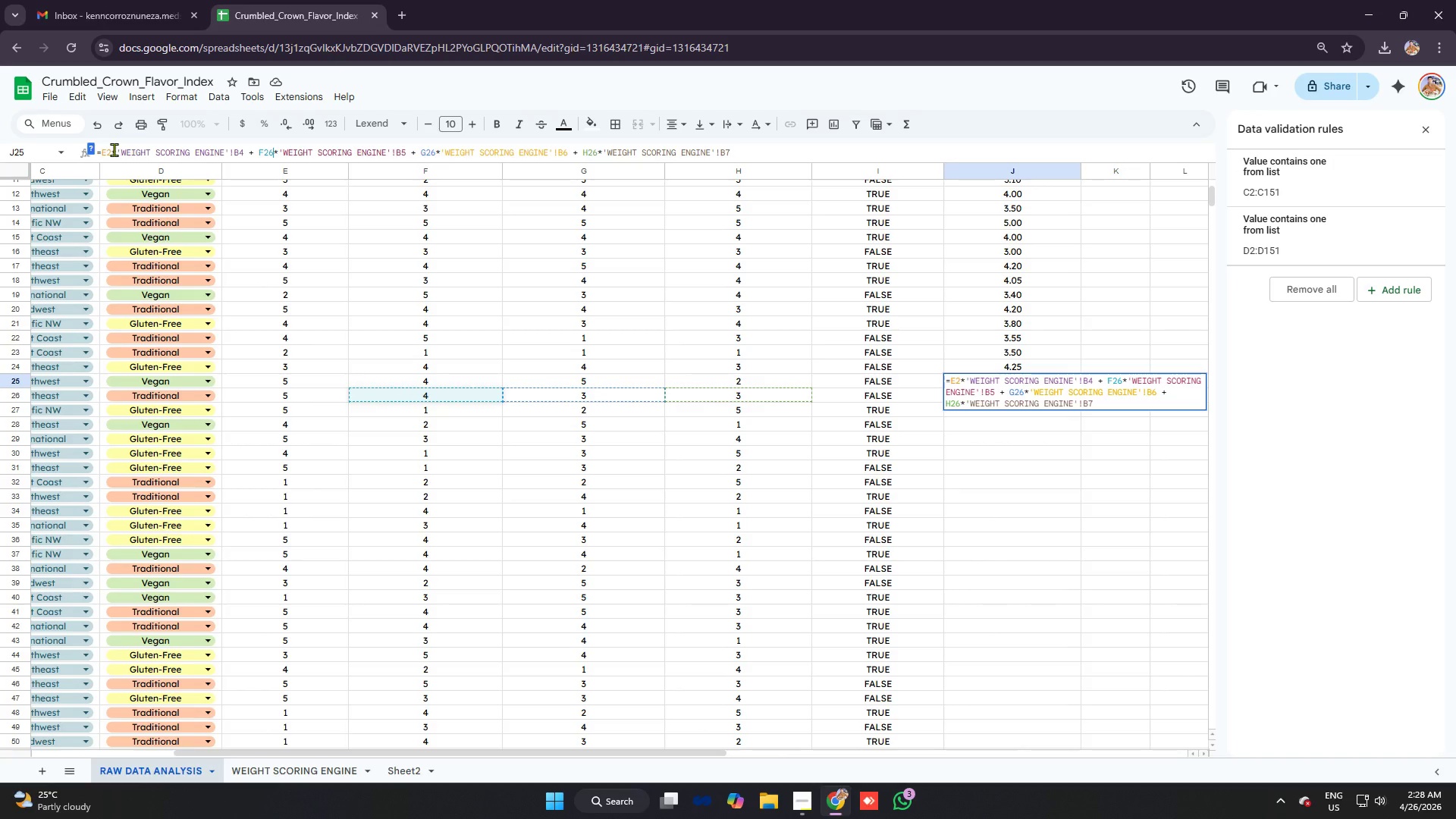 
left_click([111, 148])
 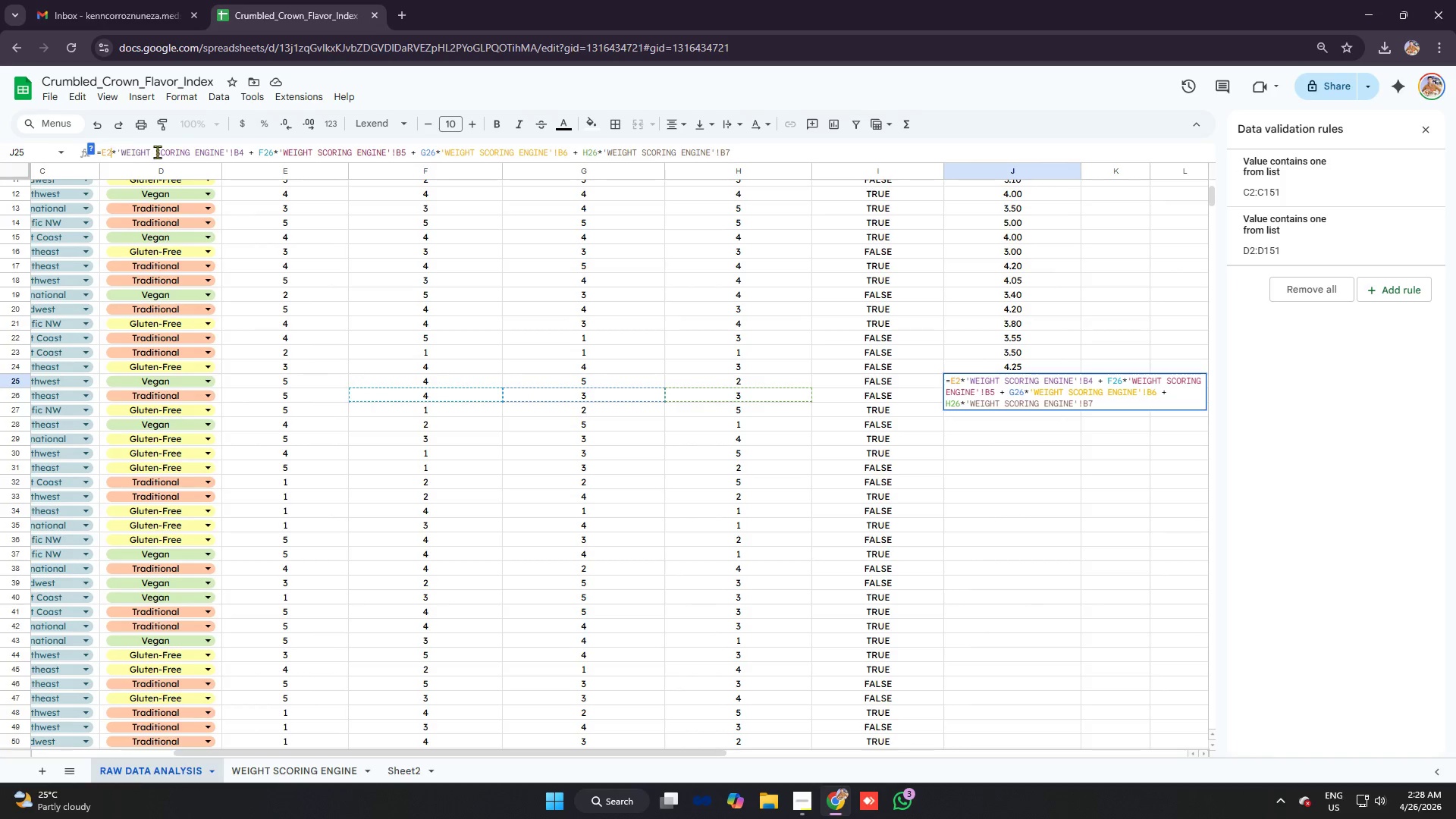 
key(6)
 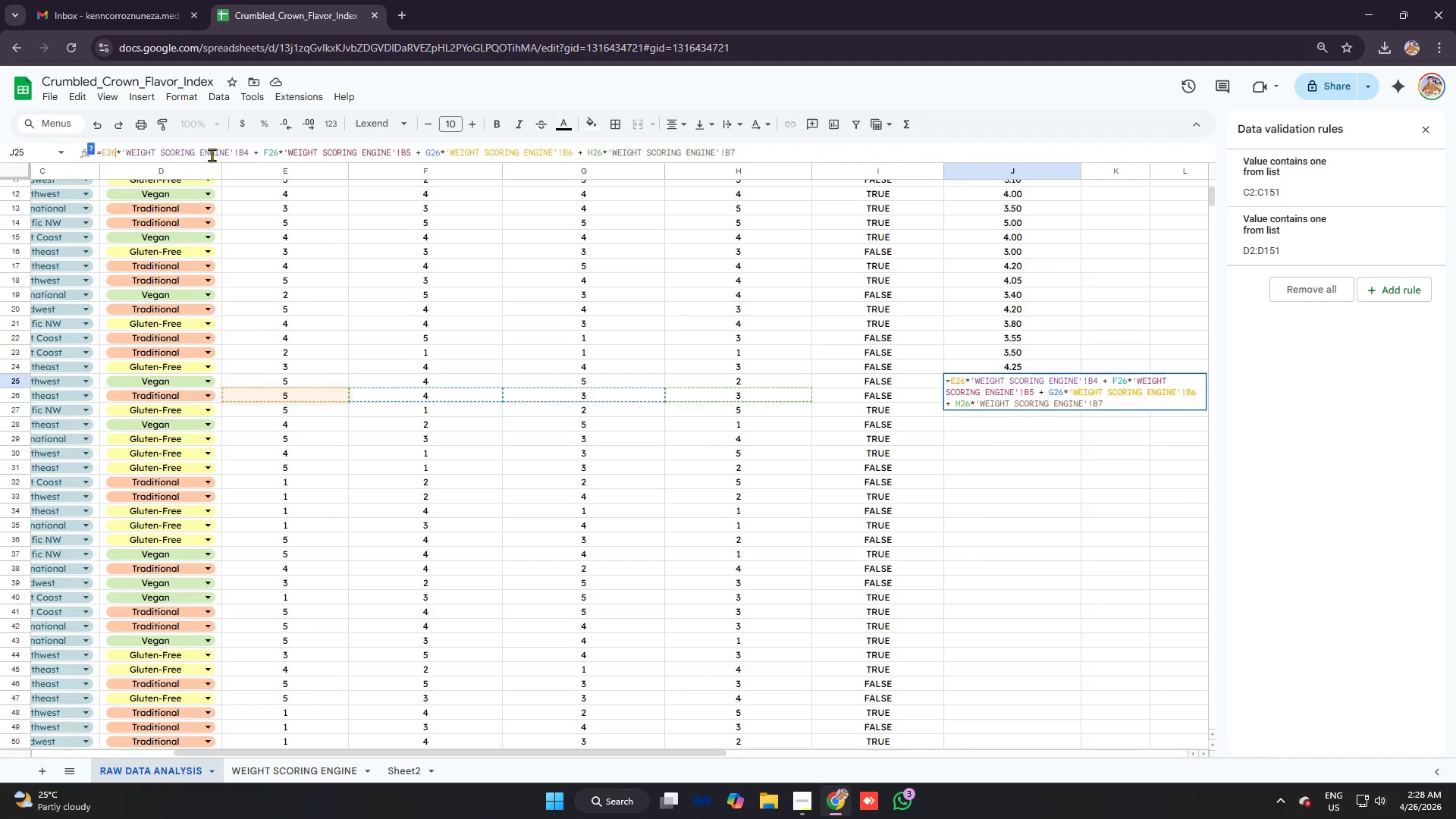 
key(Enter)
 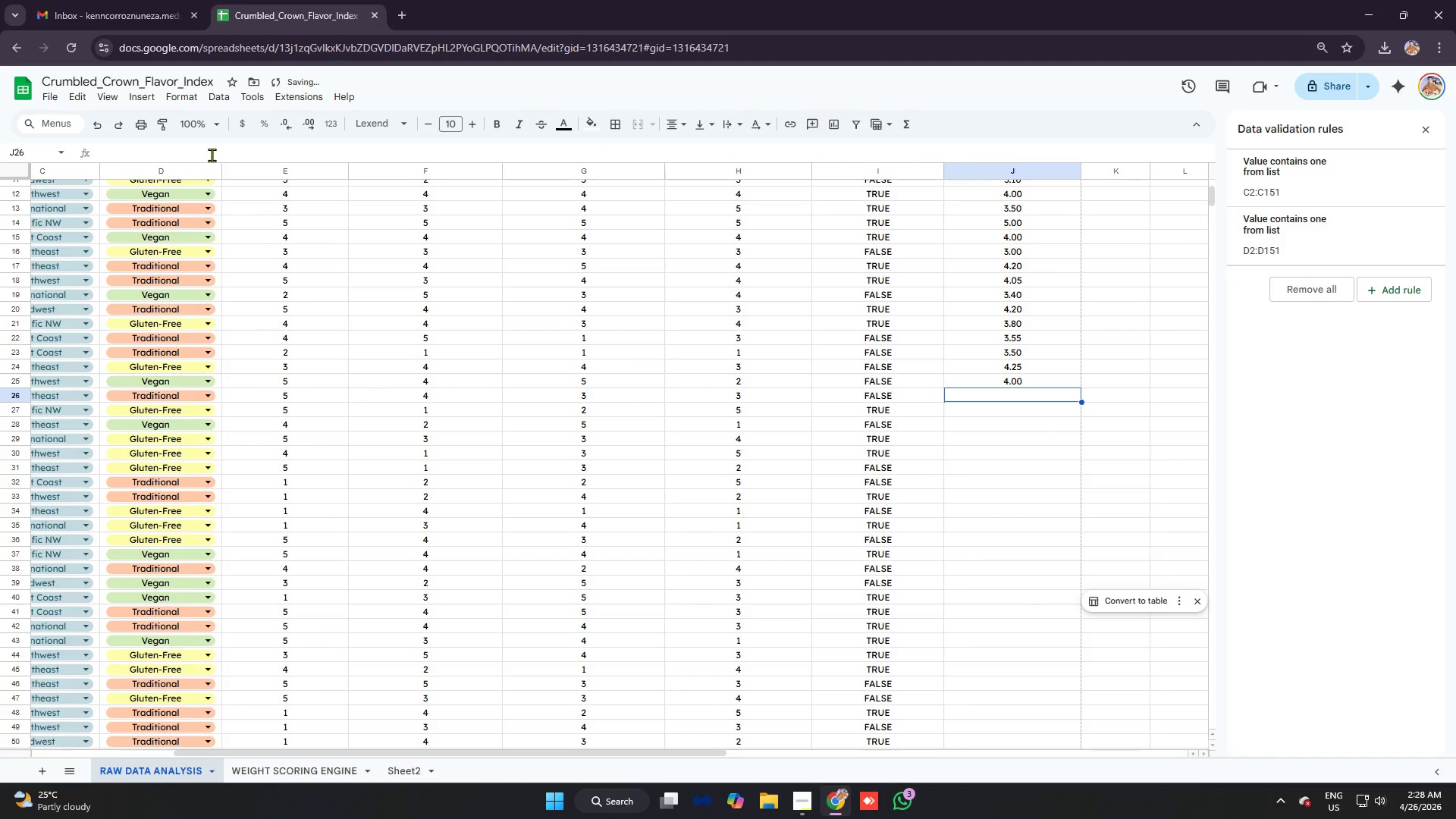 
key(Control+V)
 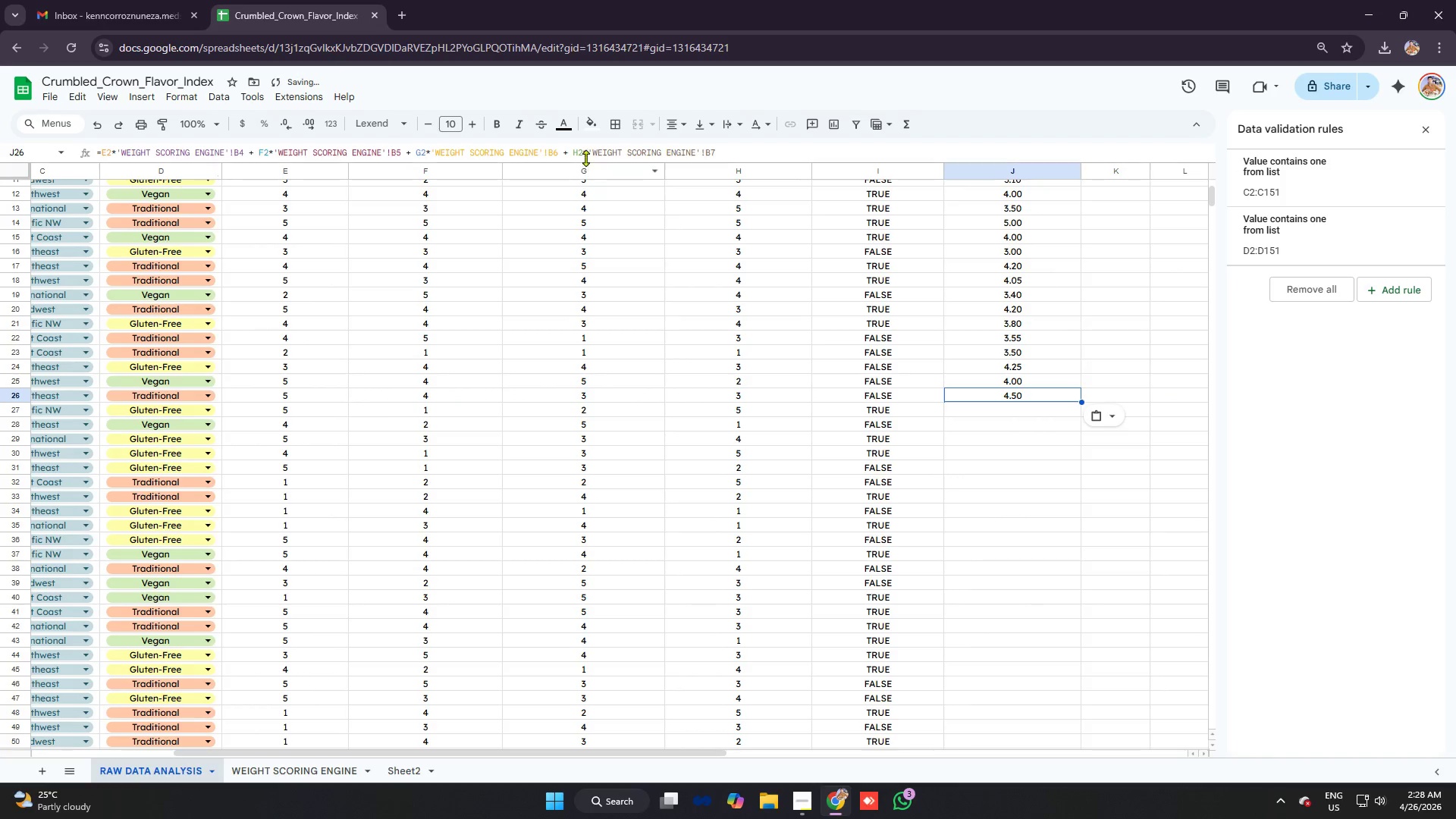 
left_click([582, 152])
 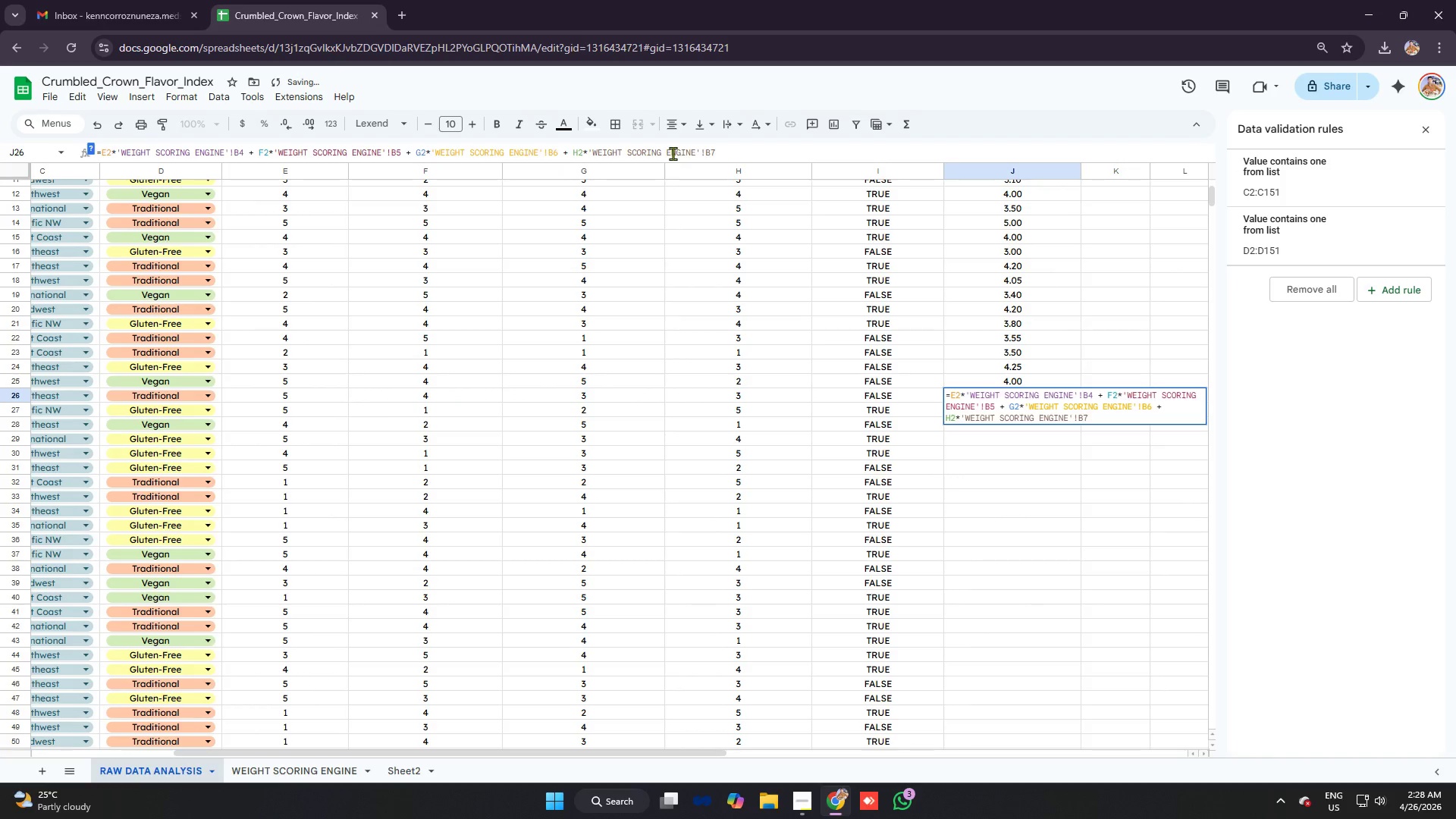 
key(7)
 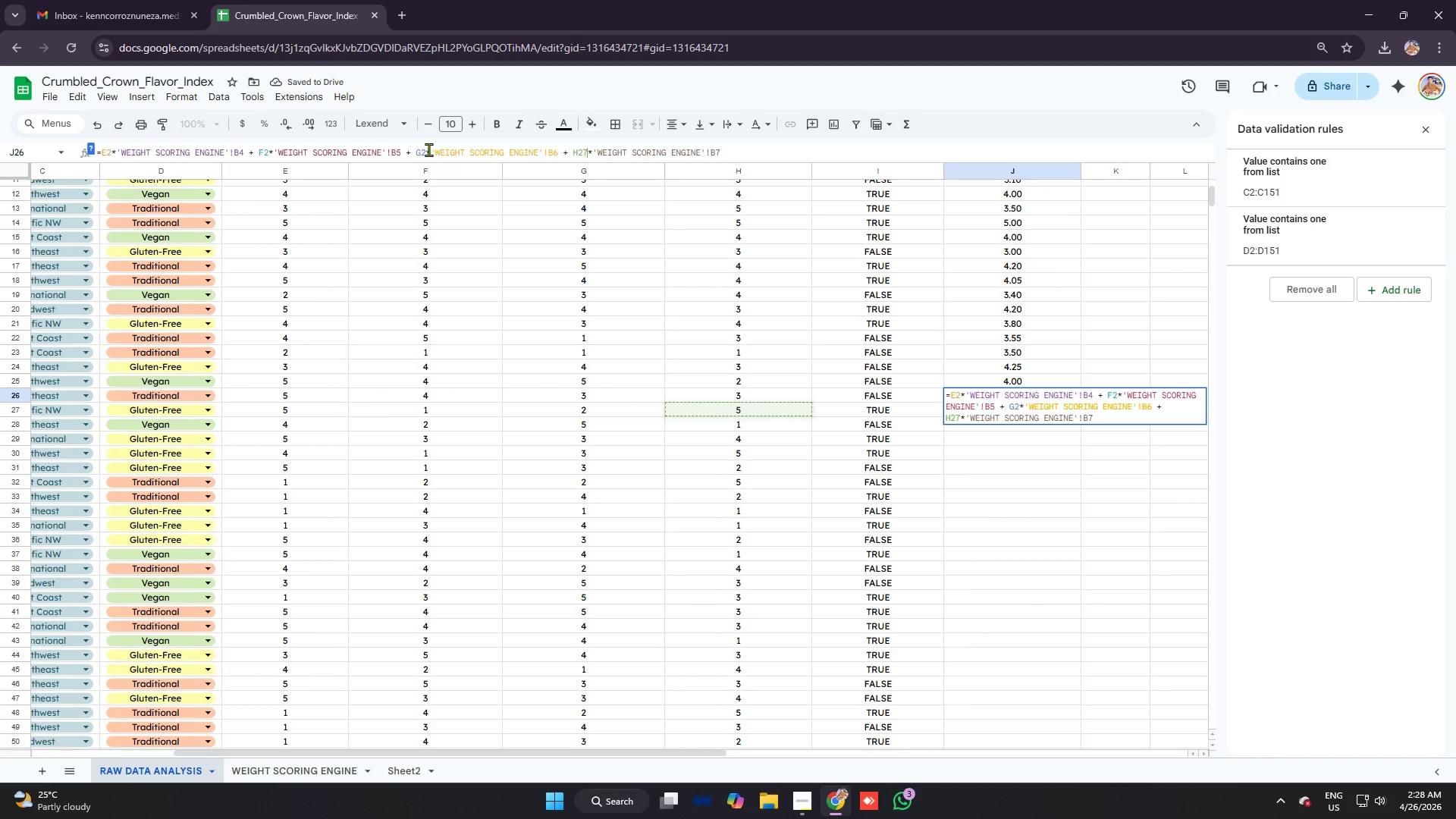 
left_click([426, 149])
 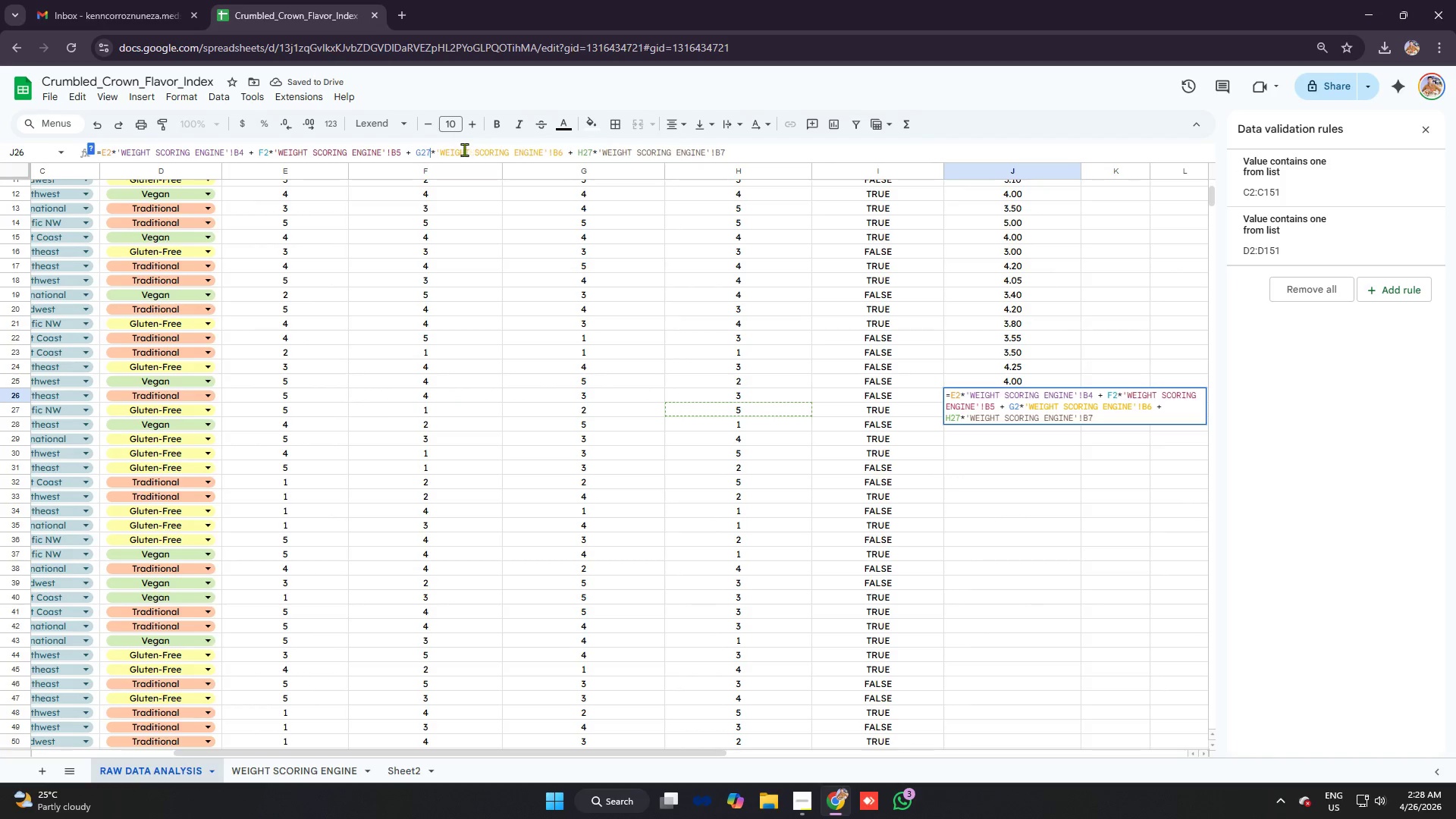 
type(77)
 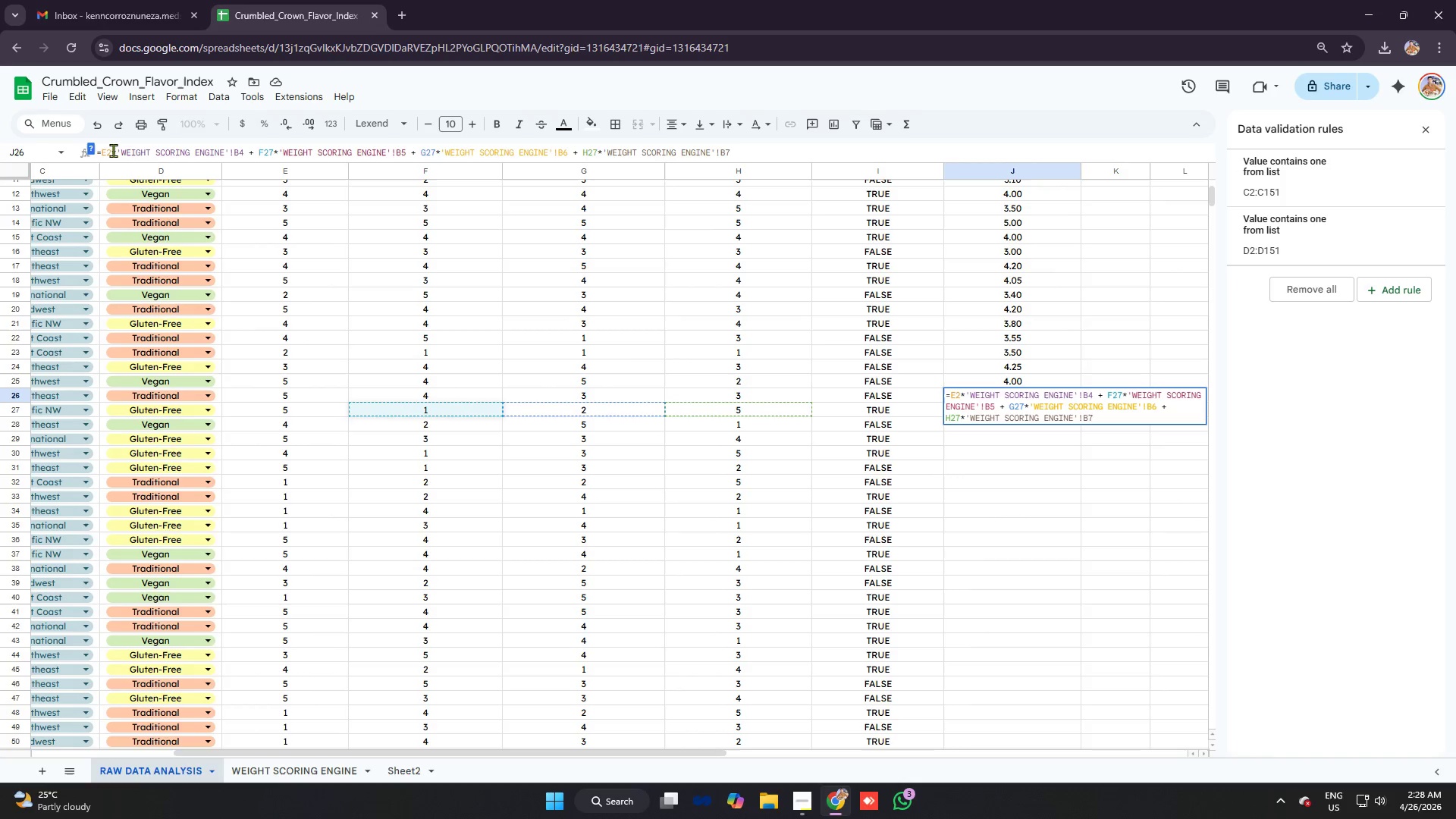 
left_click([110, 150])
 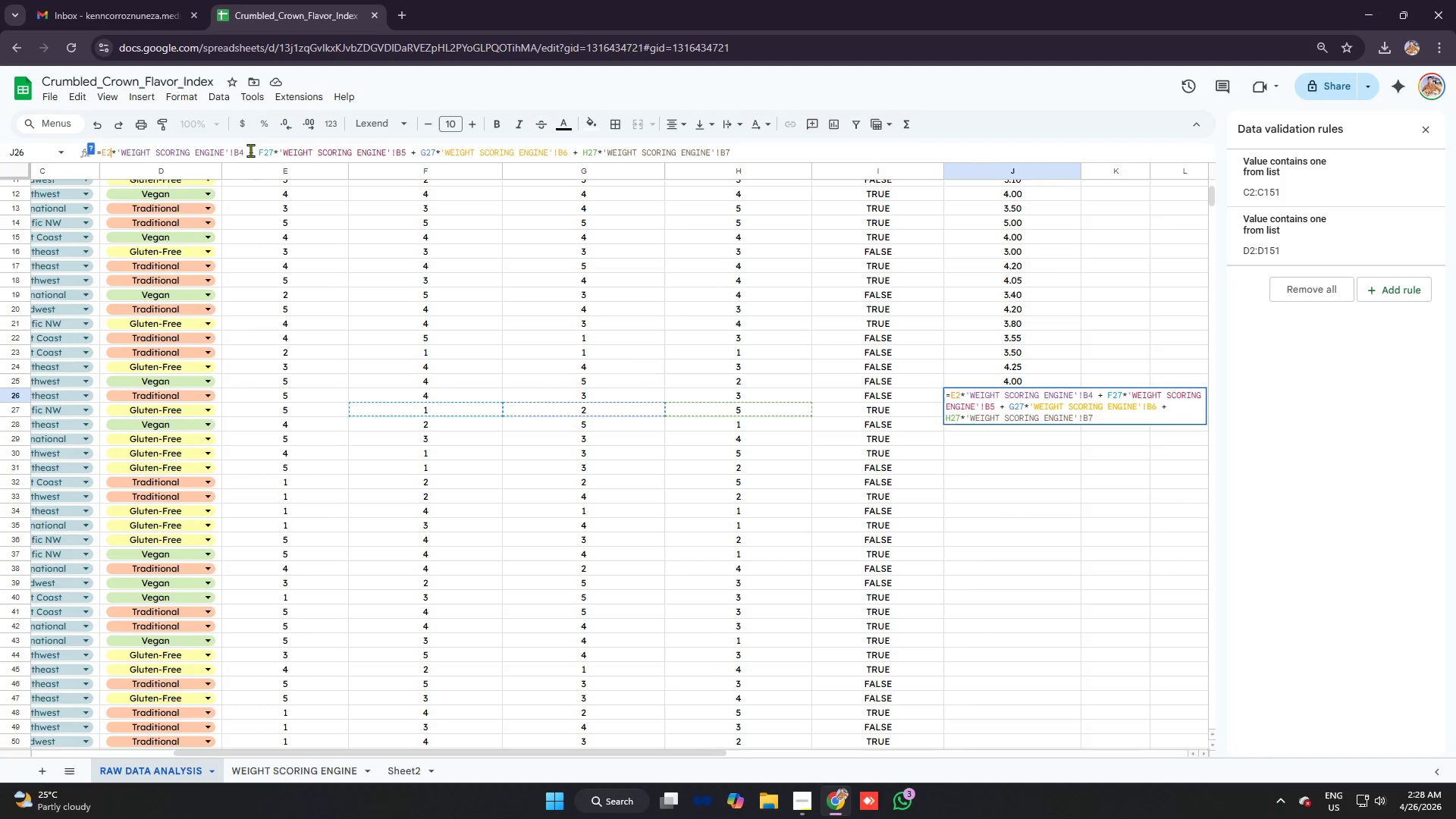 
key(7)
 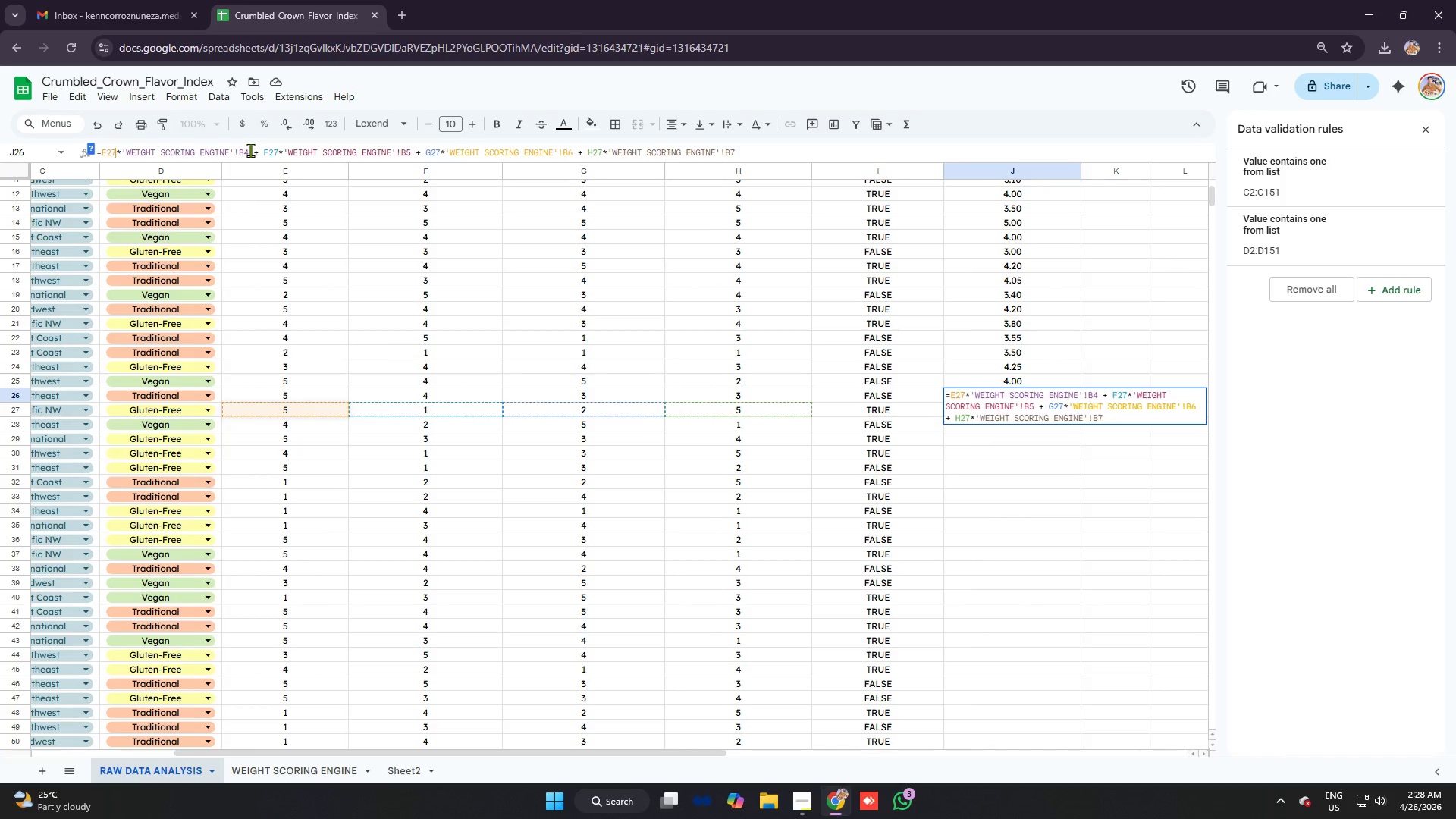 
key(Enter)
 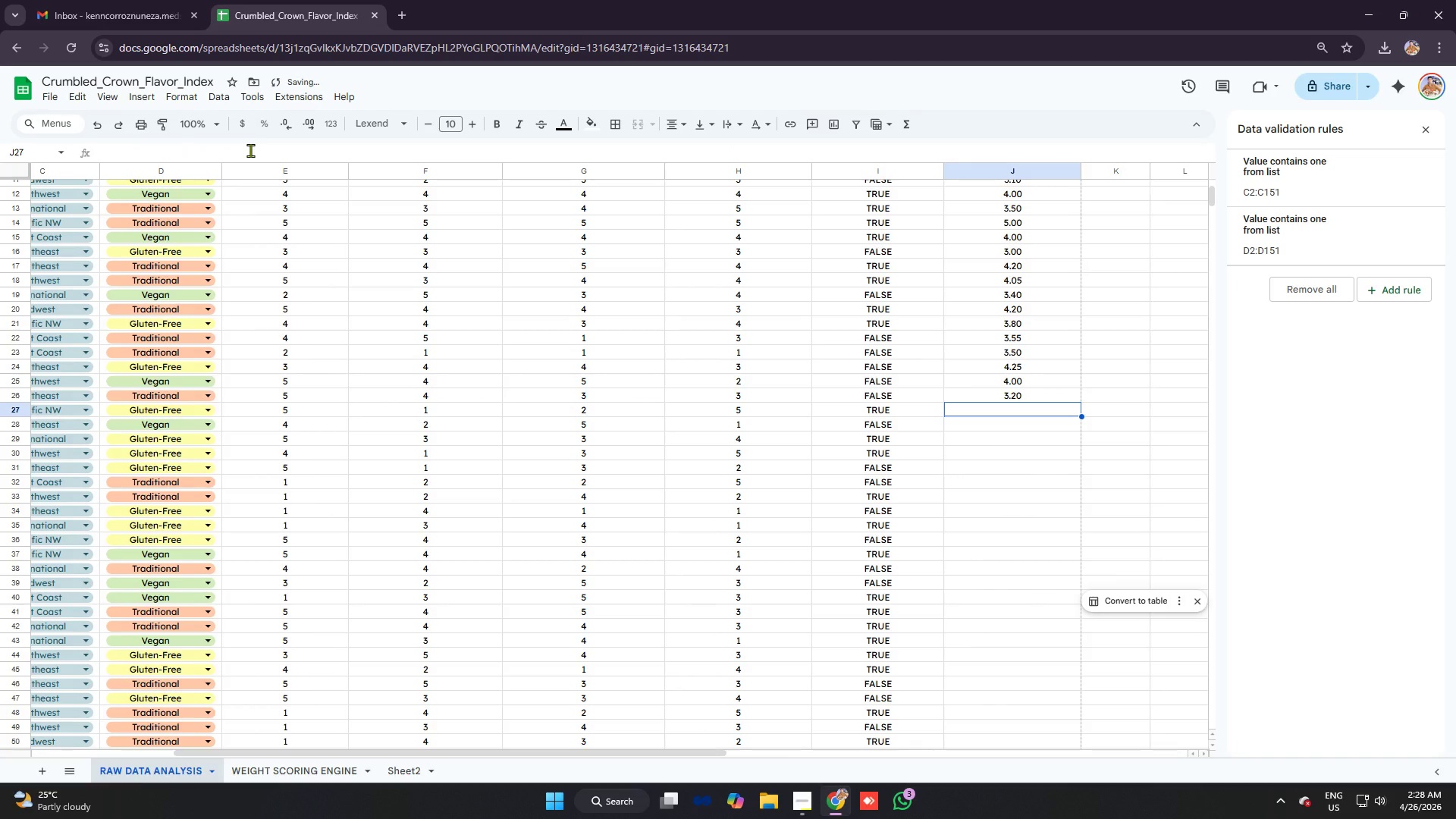 
key(Control+ControlLeft)
 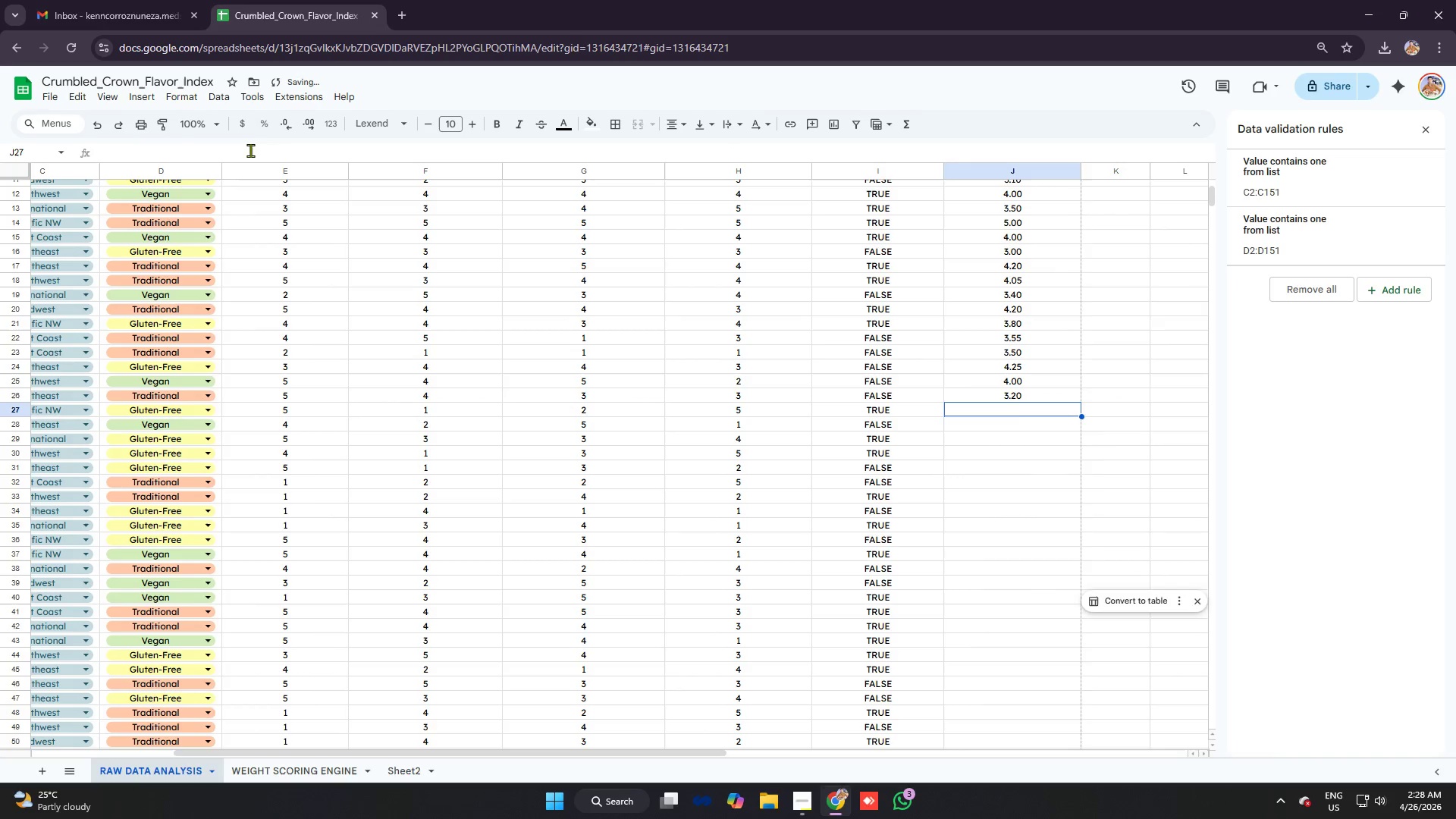 
key(Control+V)
 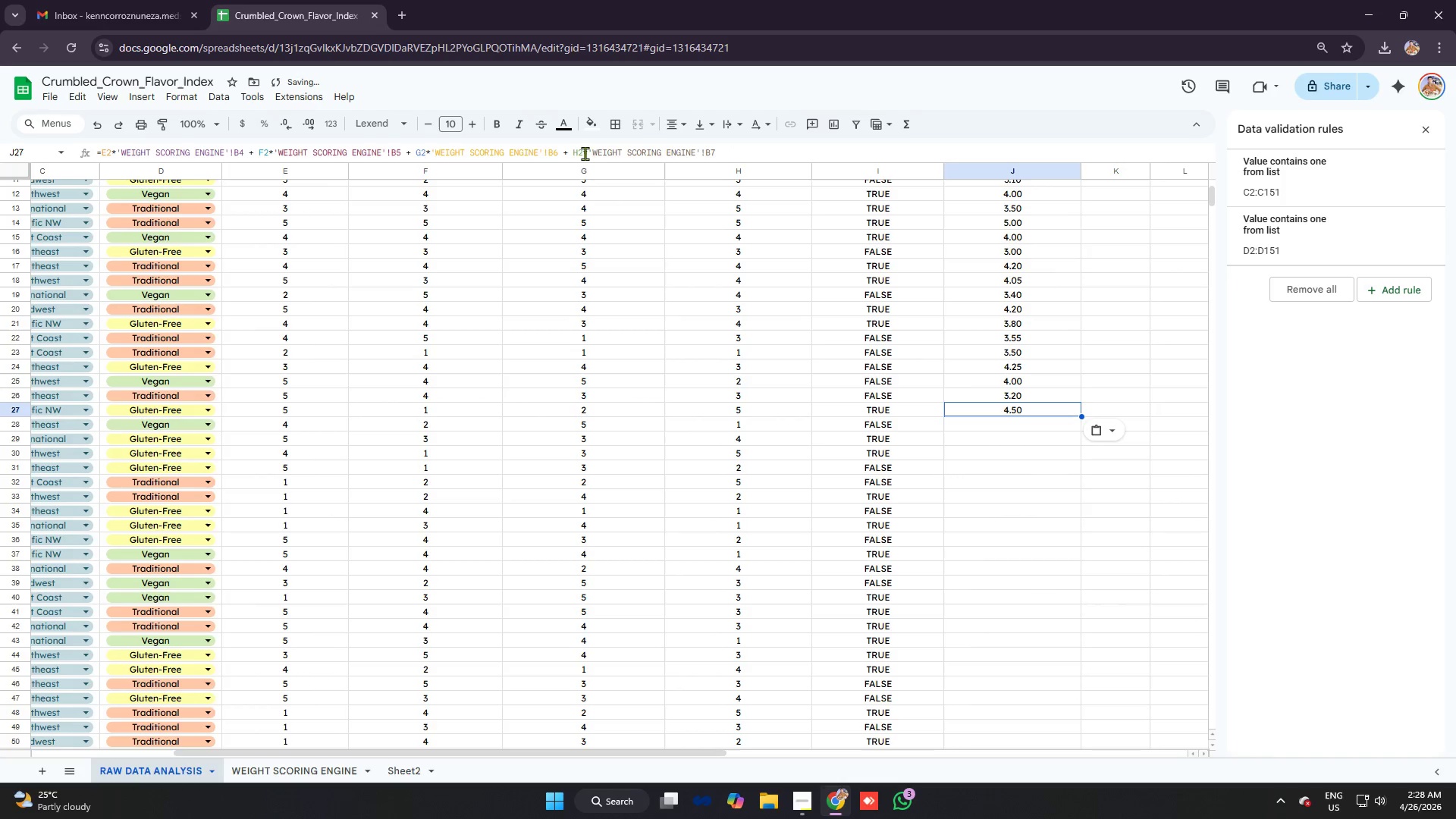 
left_click([584, 151])
 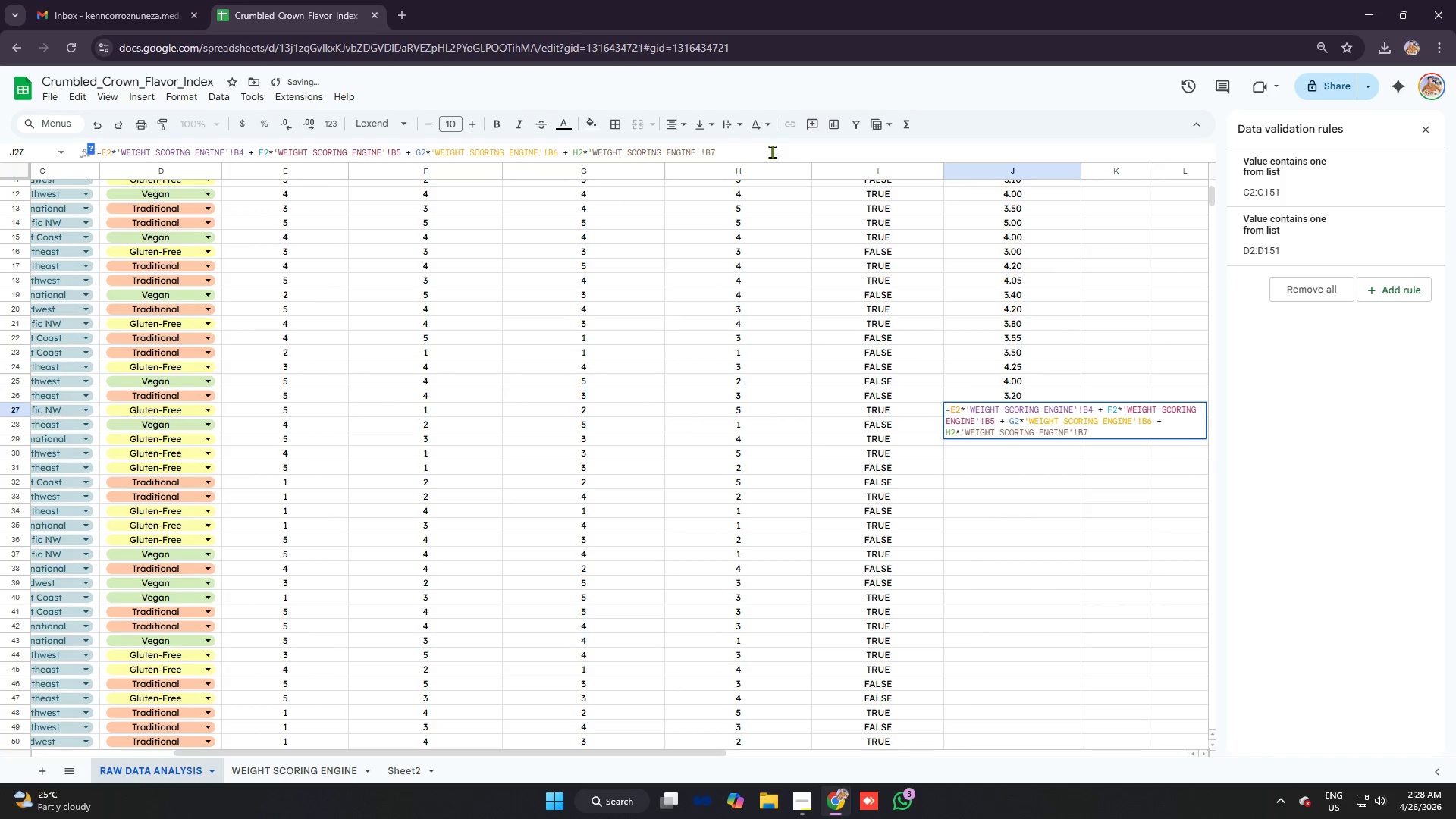 
type(88)
 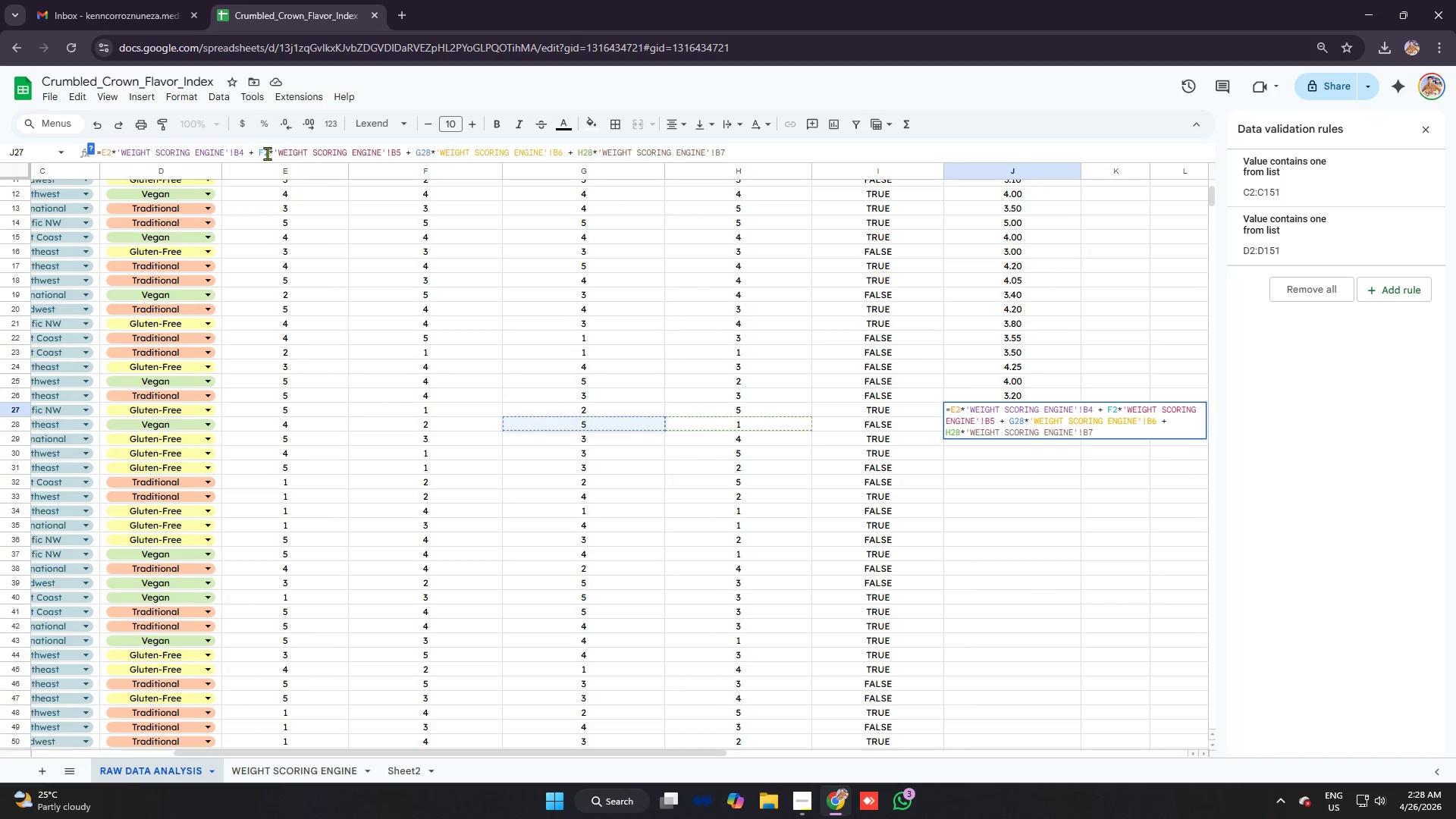 
left_click([267, 151])
 